 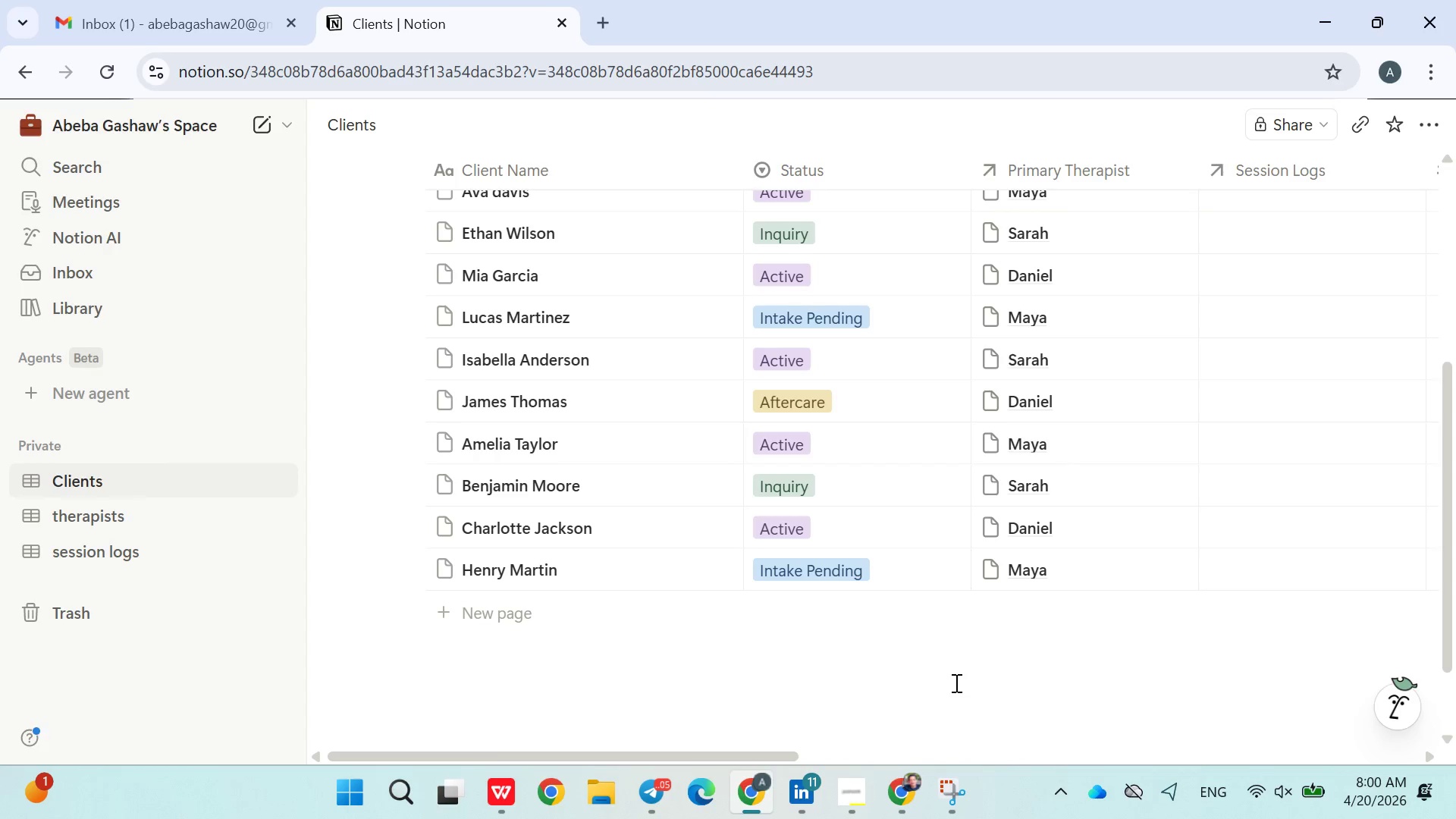 
left_click([1046, 396])
 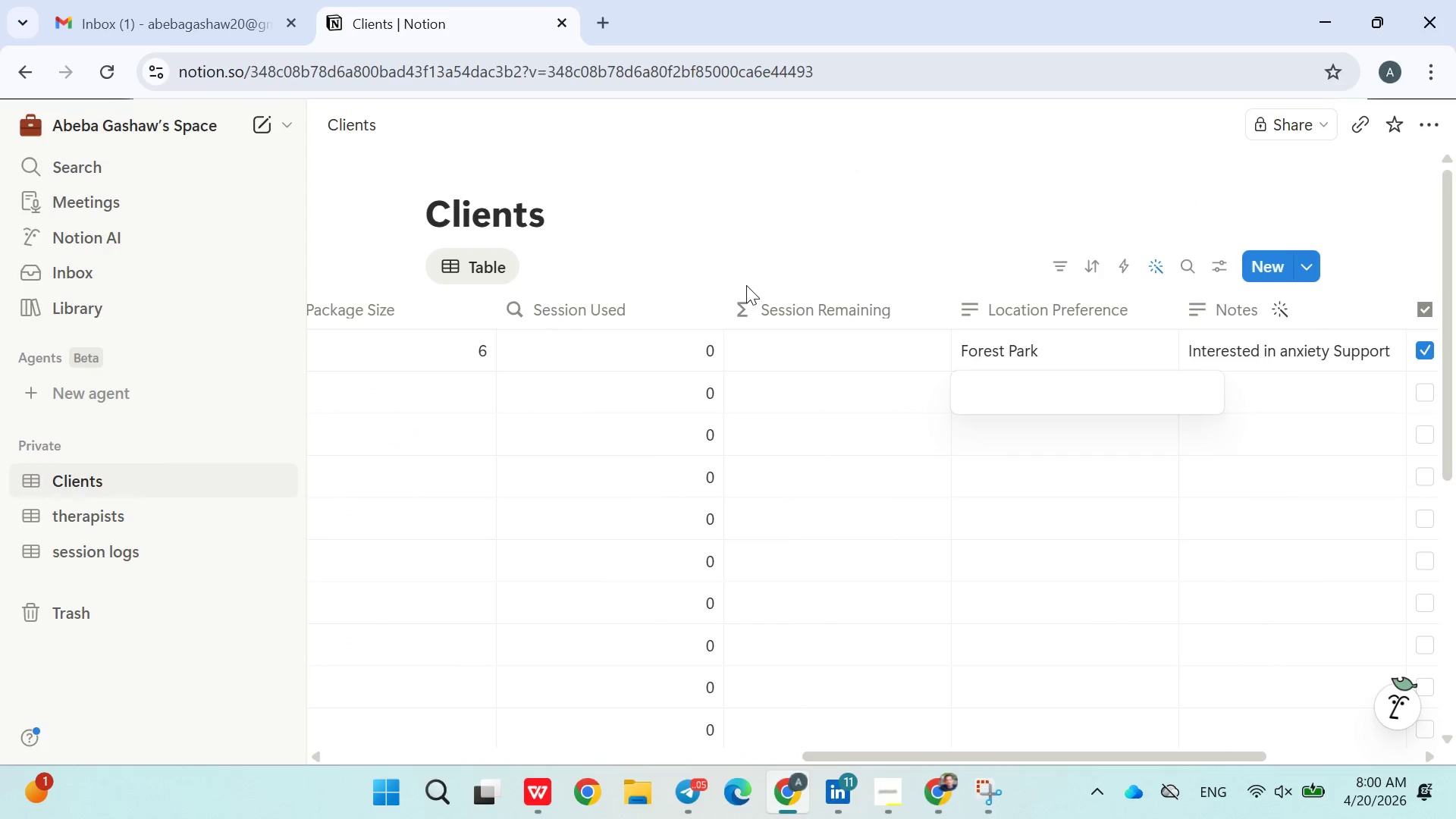 
left_click([806, 454])
 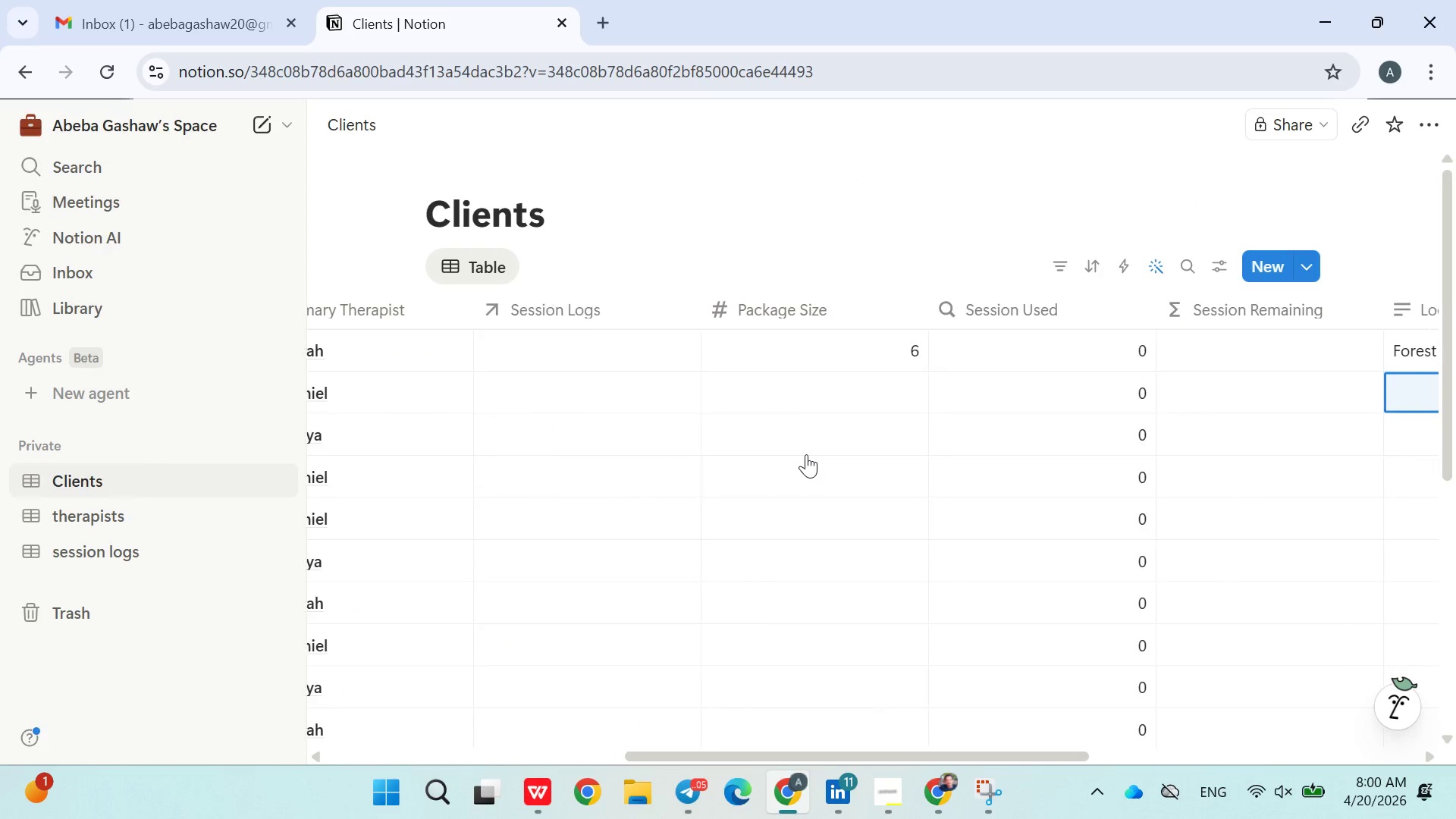 
left_click([899, 403])
 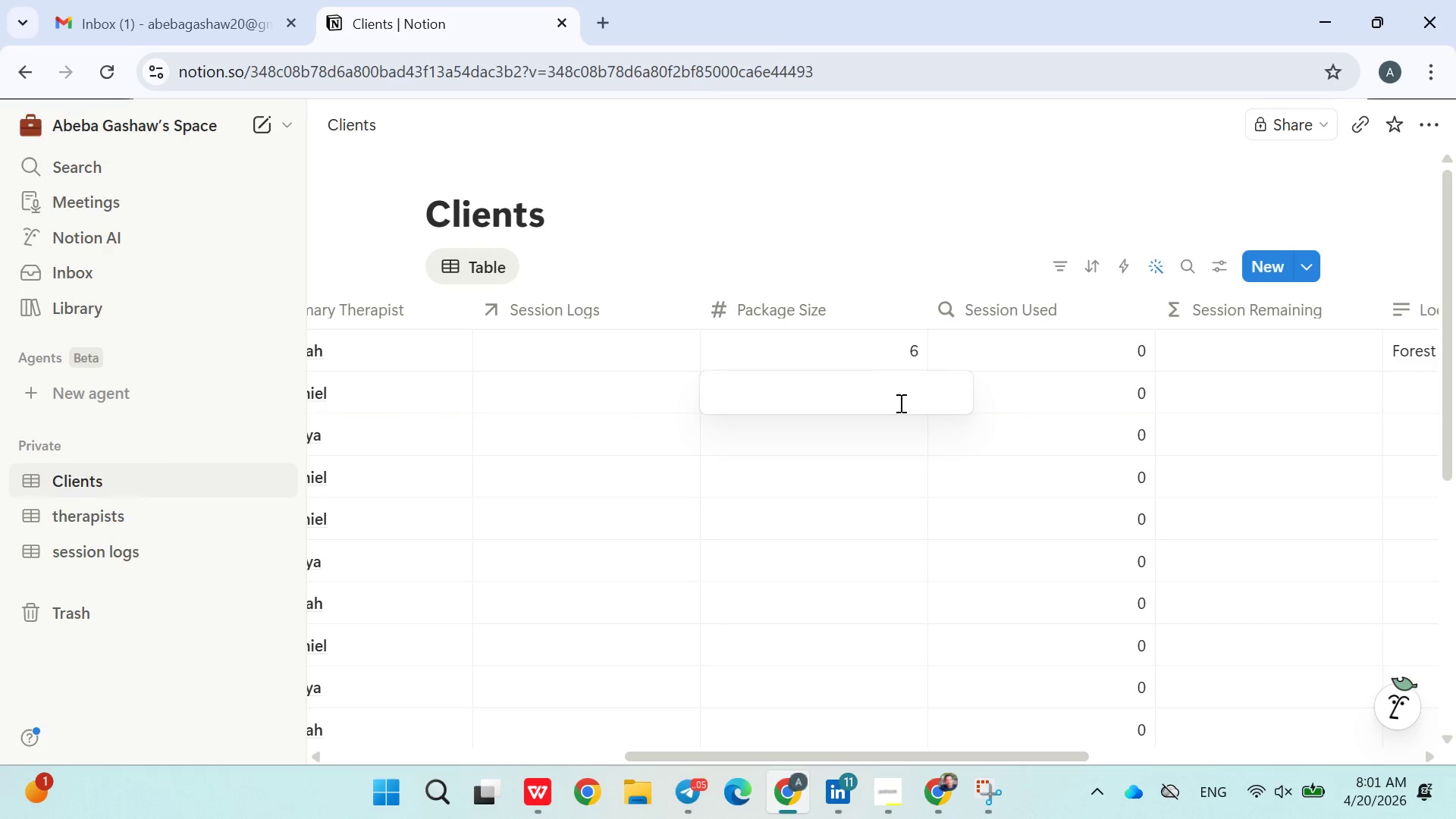 
key(8)
 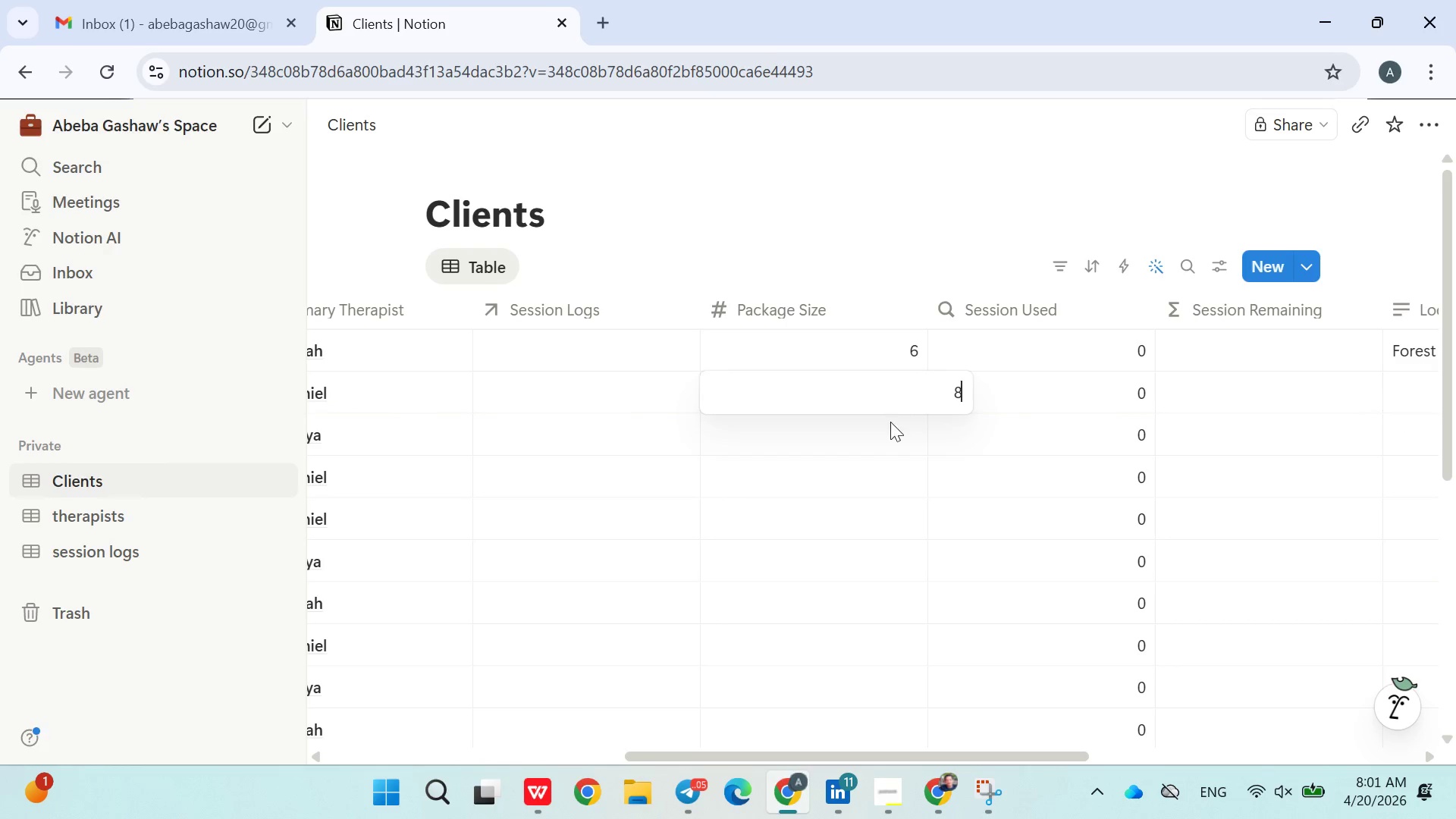 
left_click([871, 440])
 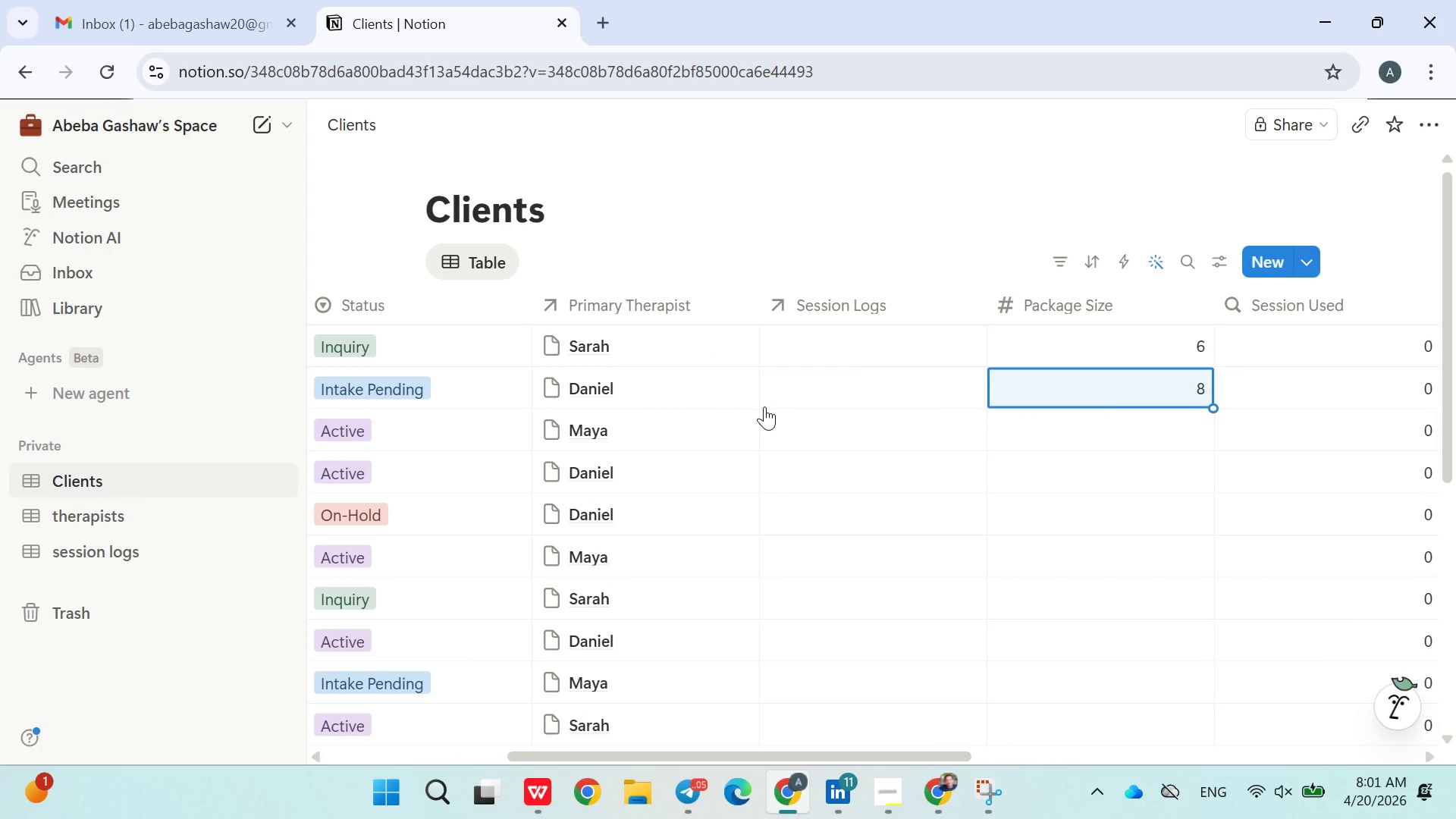 
wait(9.94)
 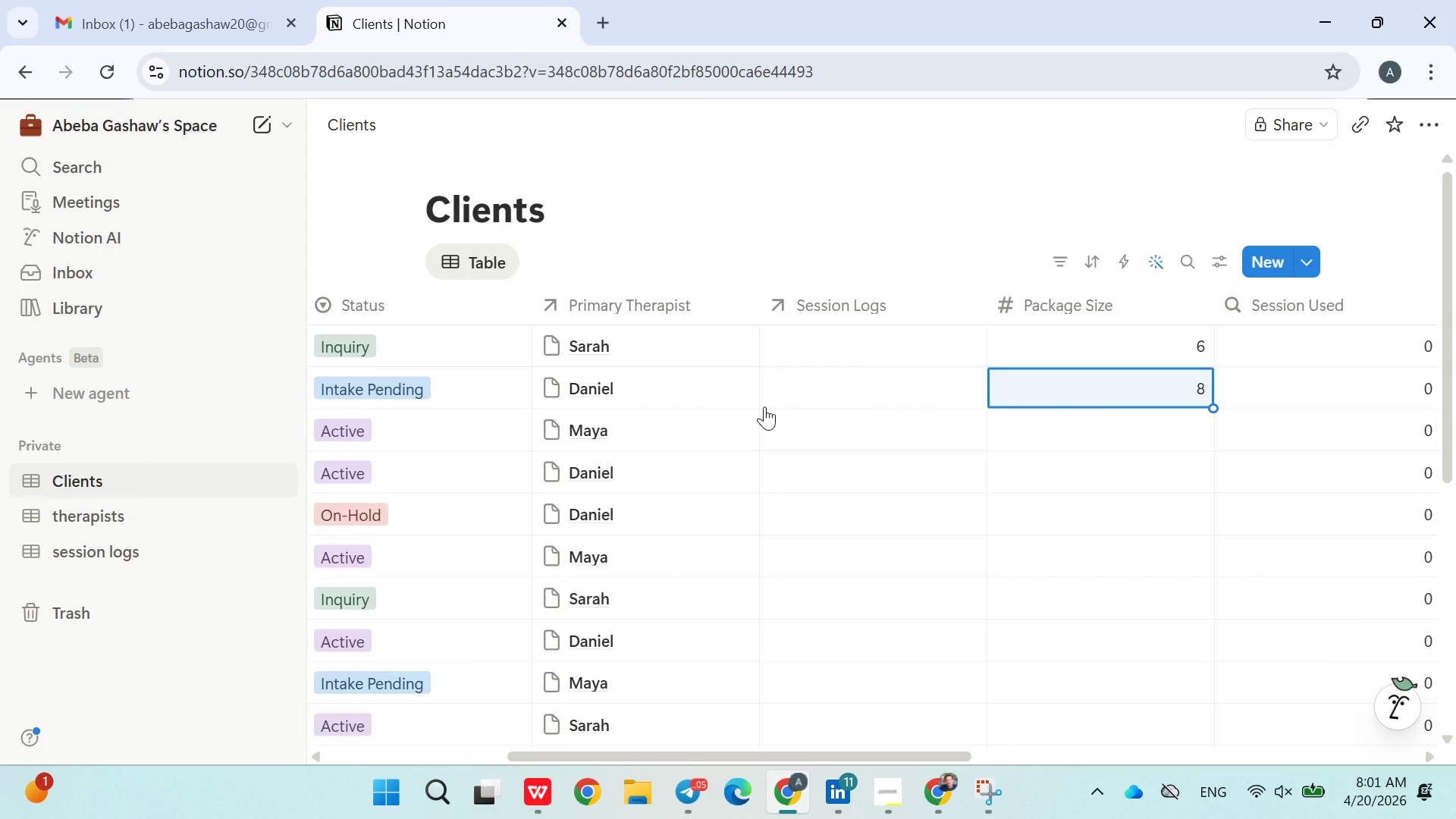 
left_click([1028, 425])
 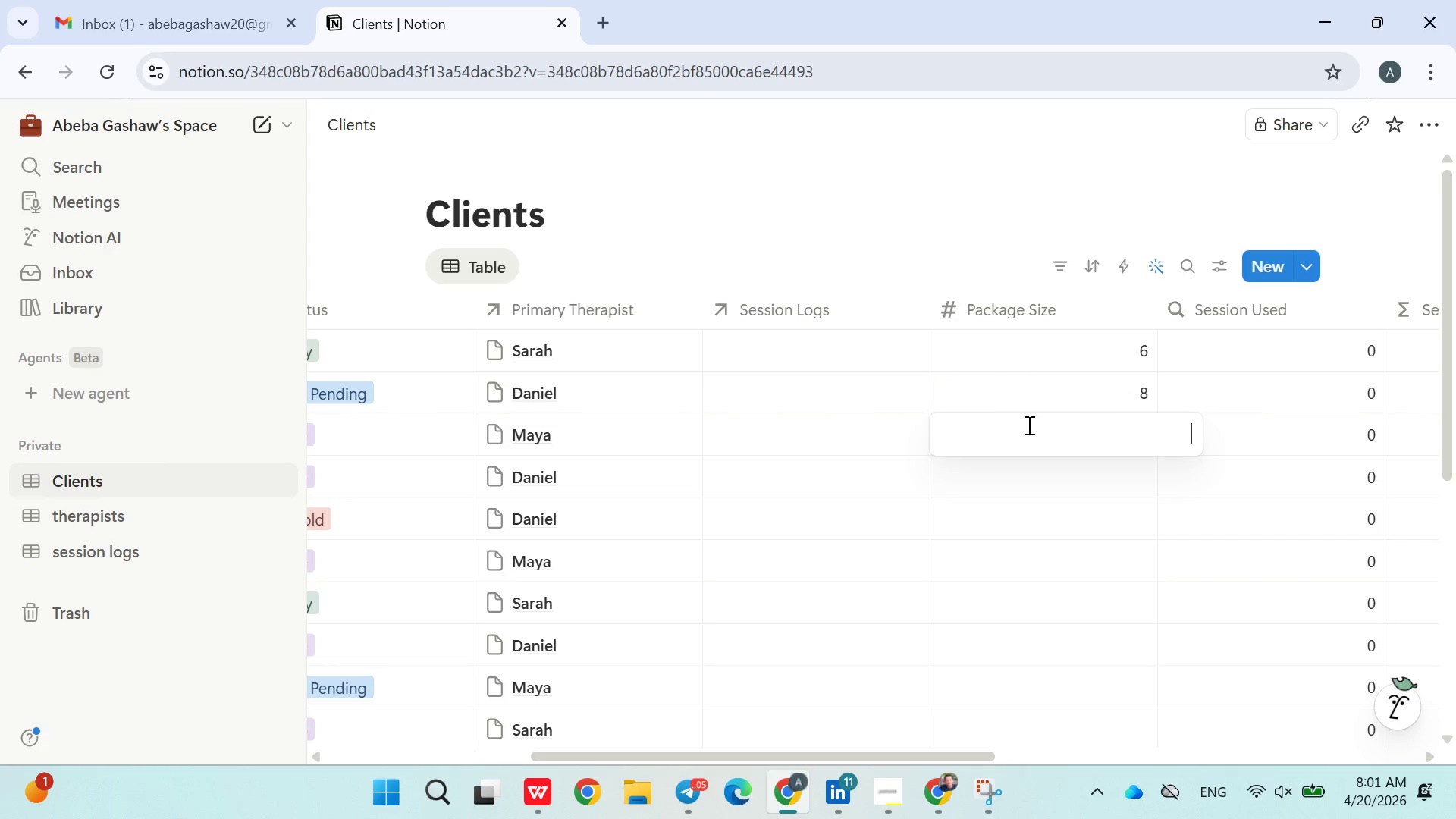 
type(10)
 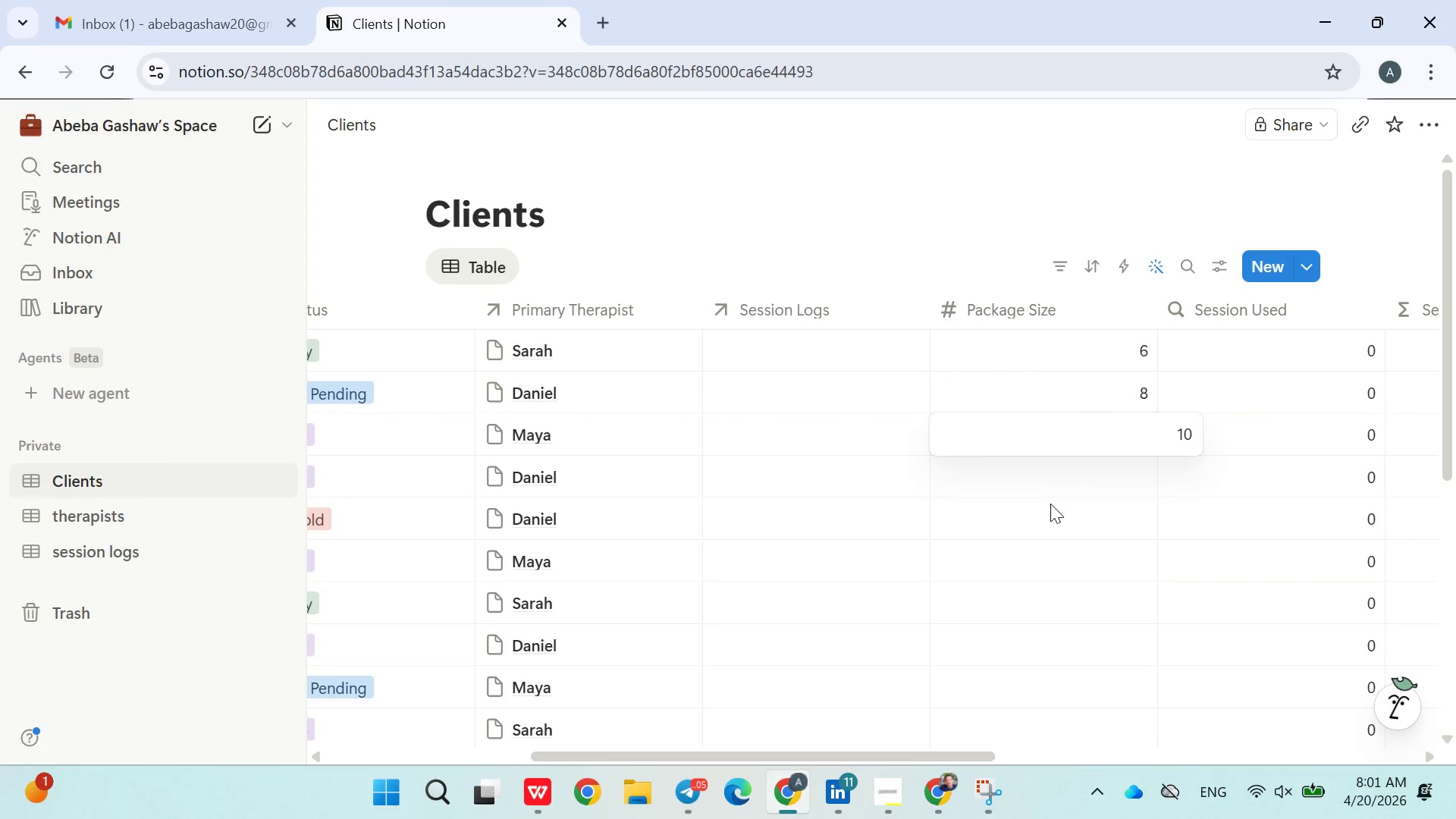 
left_click([1055, 471])
 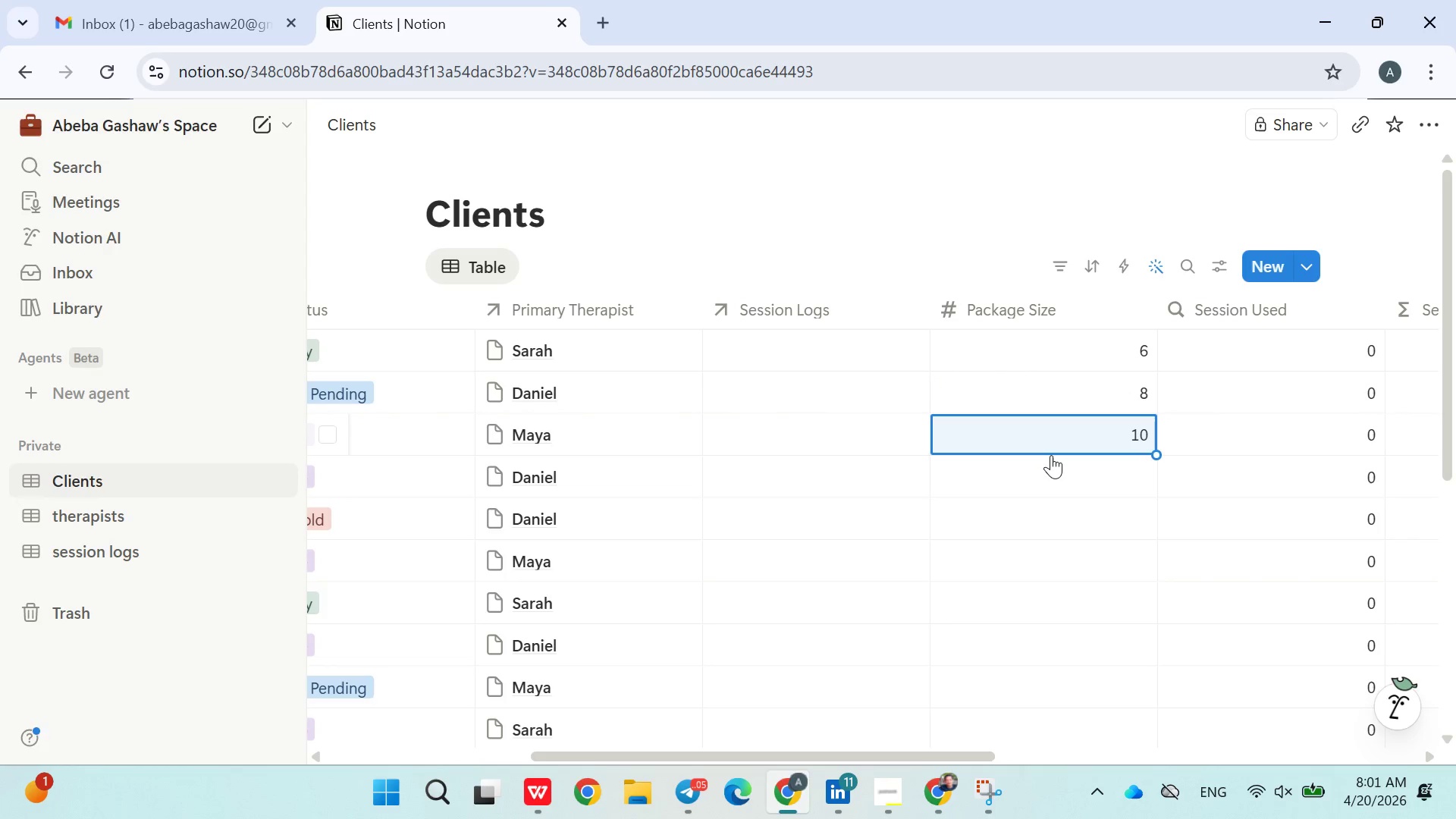 
key(ArrowDown)
 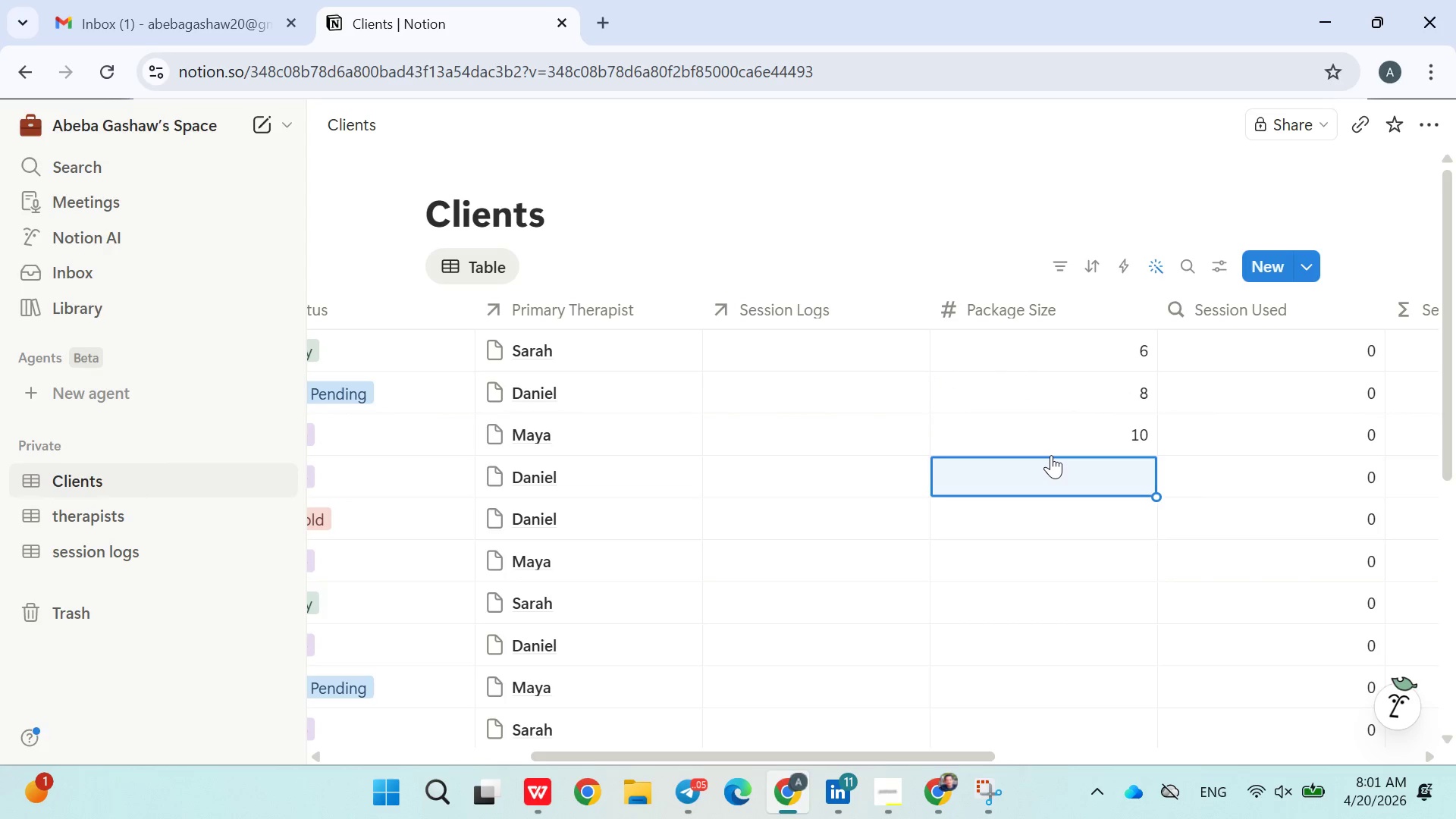 
key(6)
 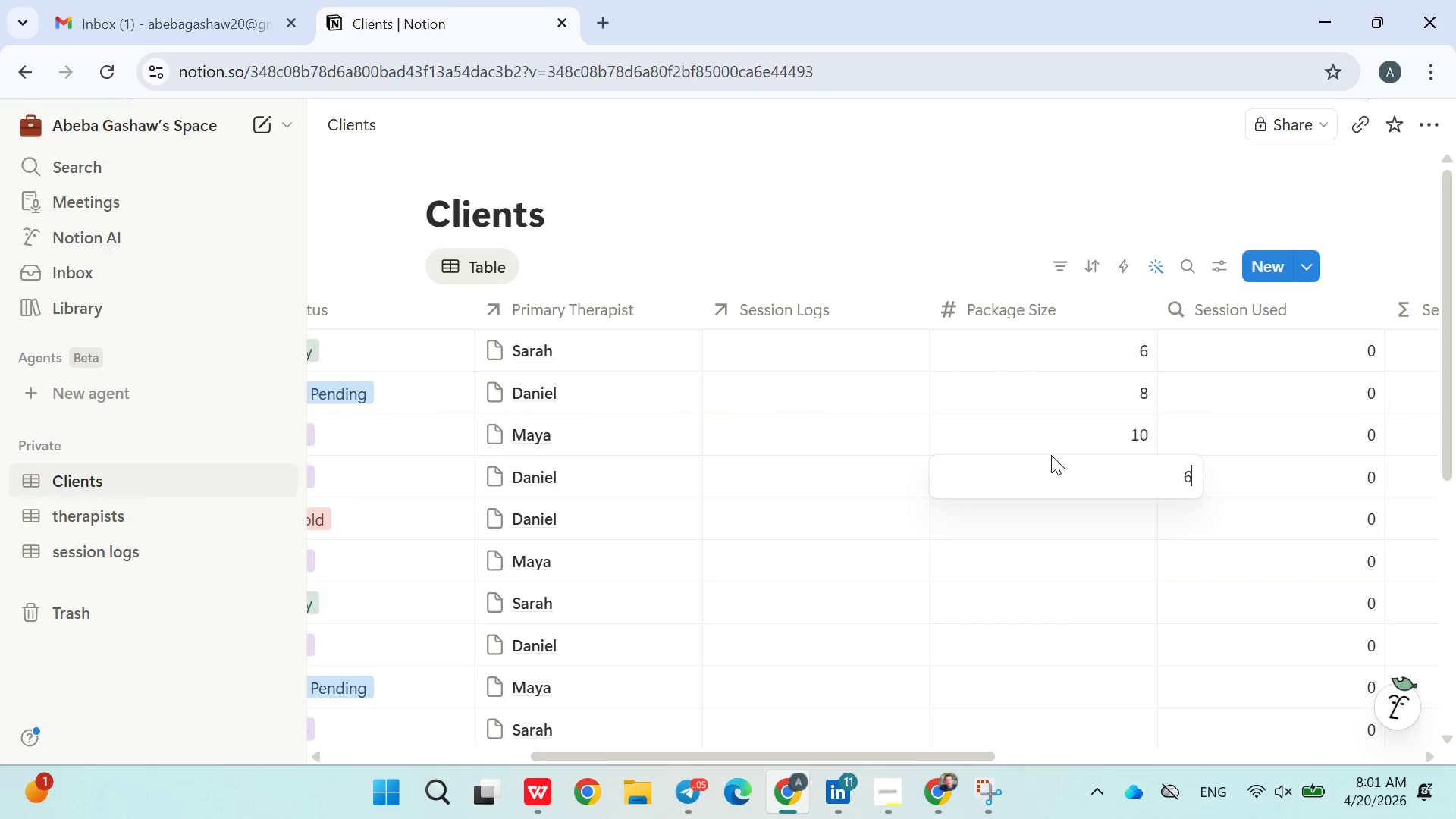 
key(ArrowDown)
 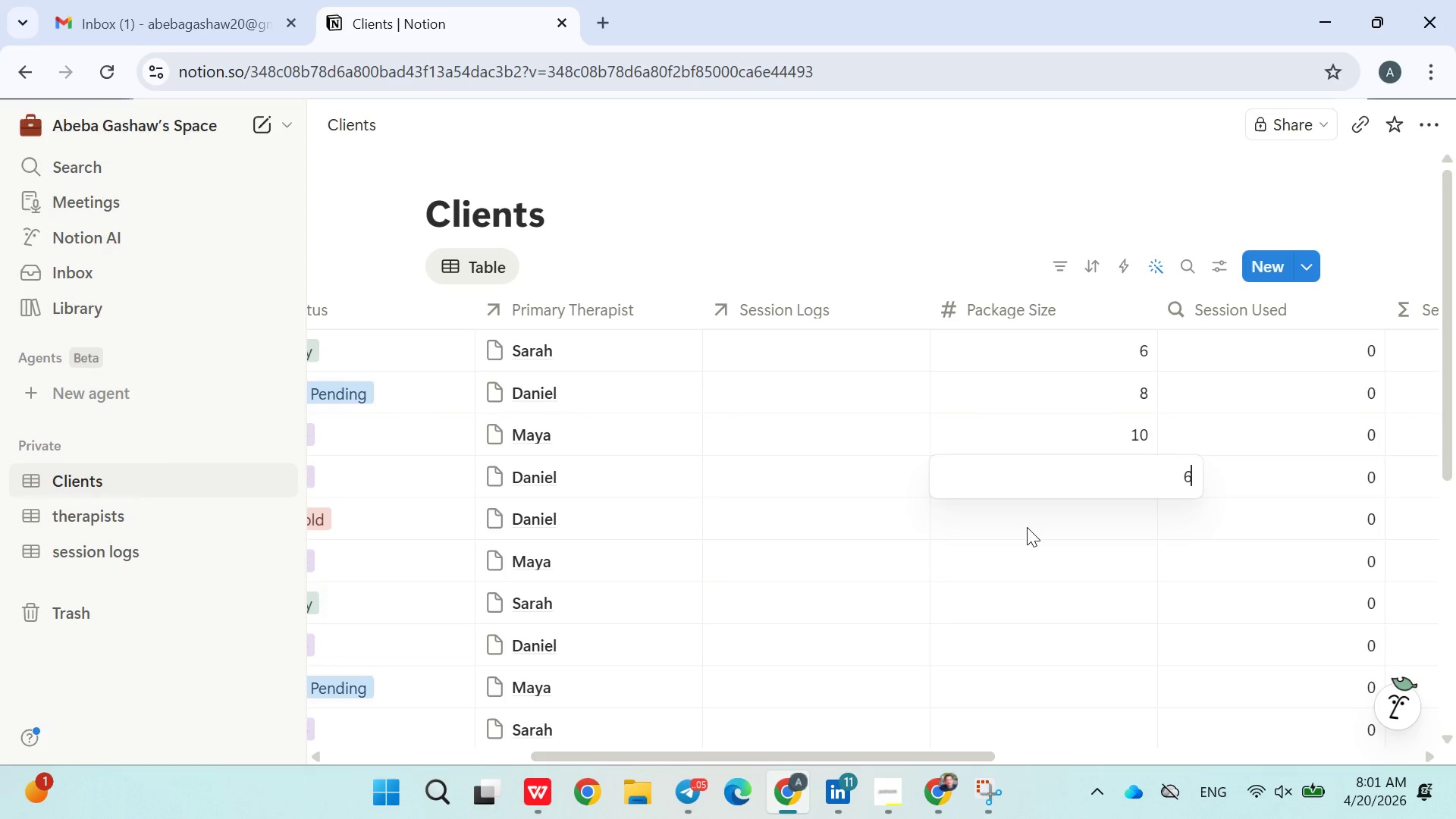 
left_click([1027, 532])
 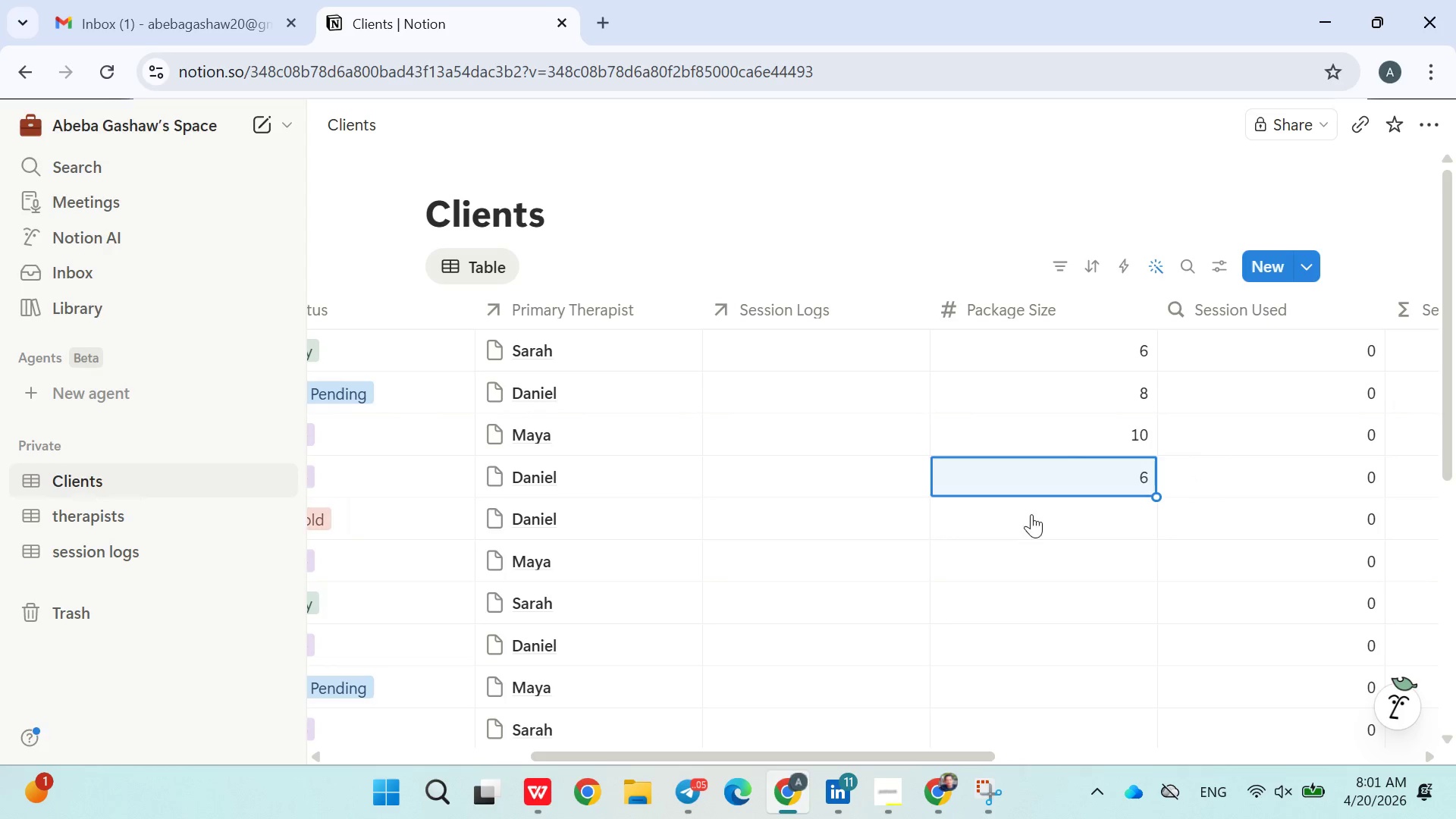 
left_click([1031, 513])
 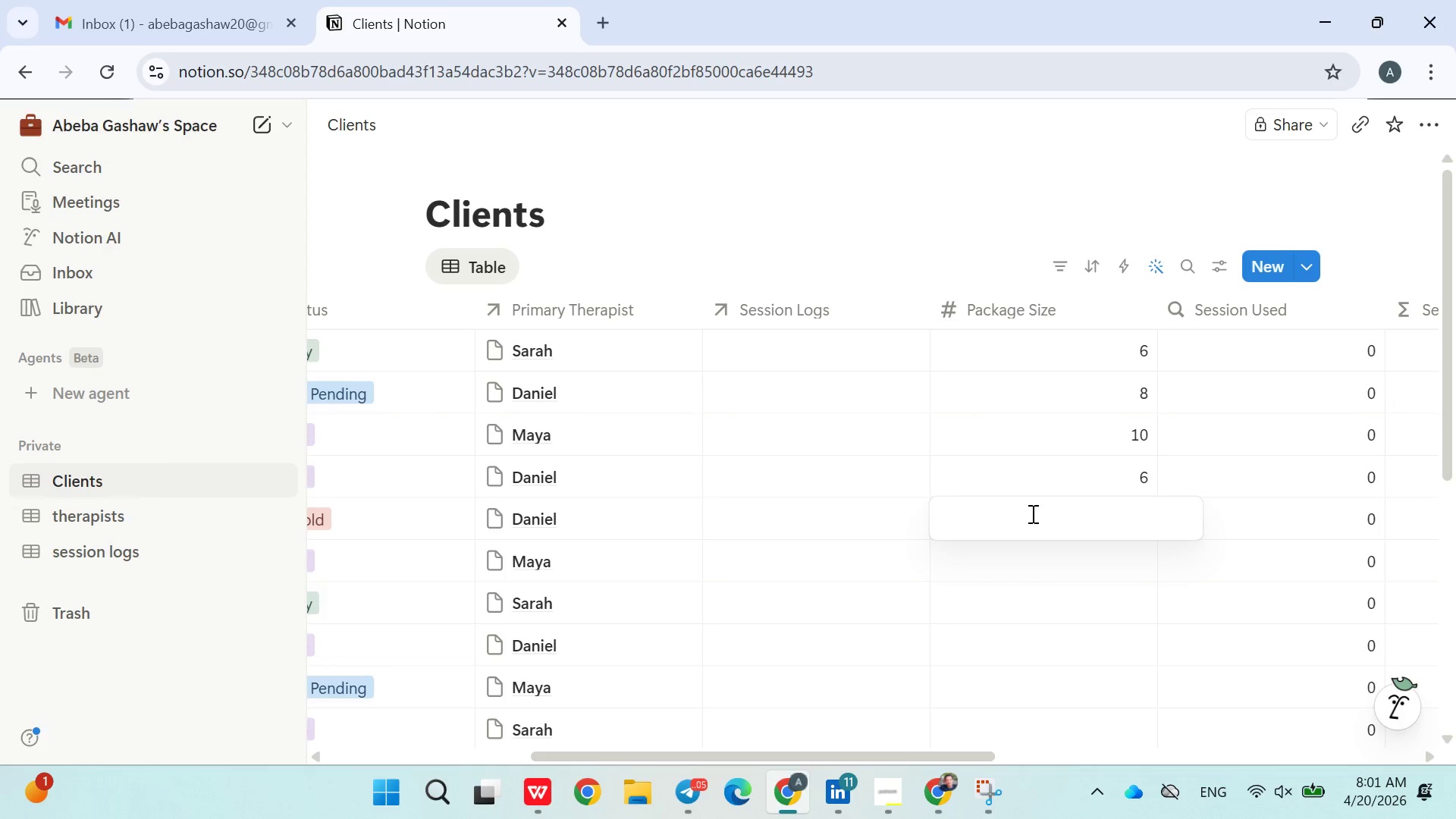 
key(5)
 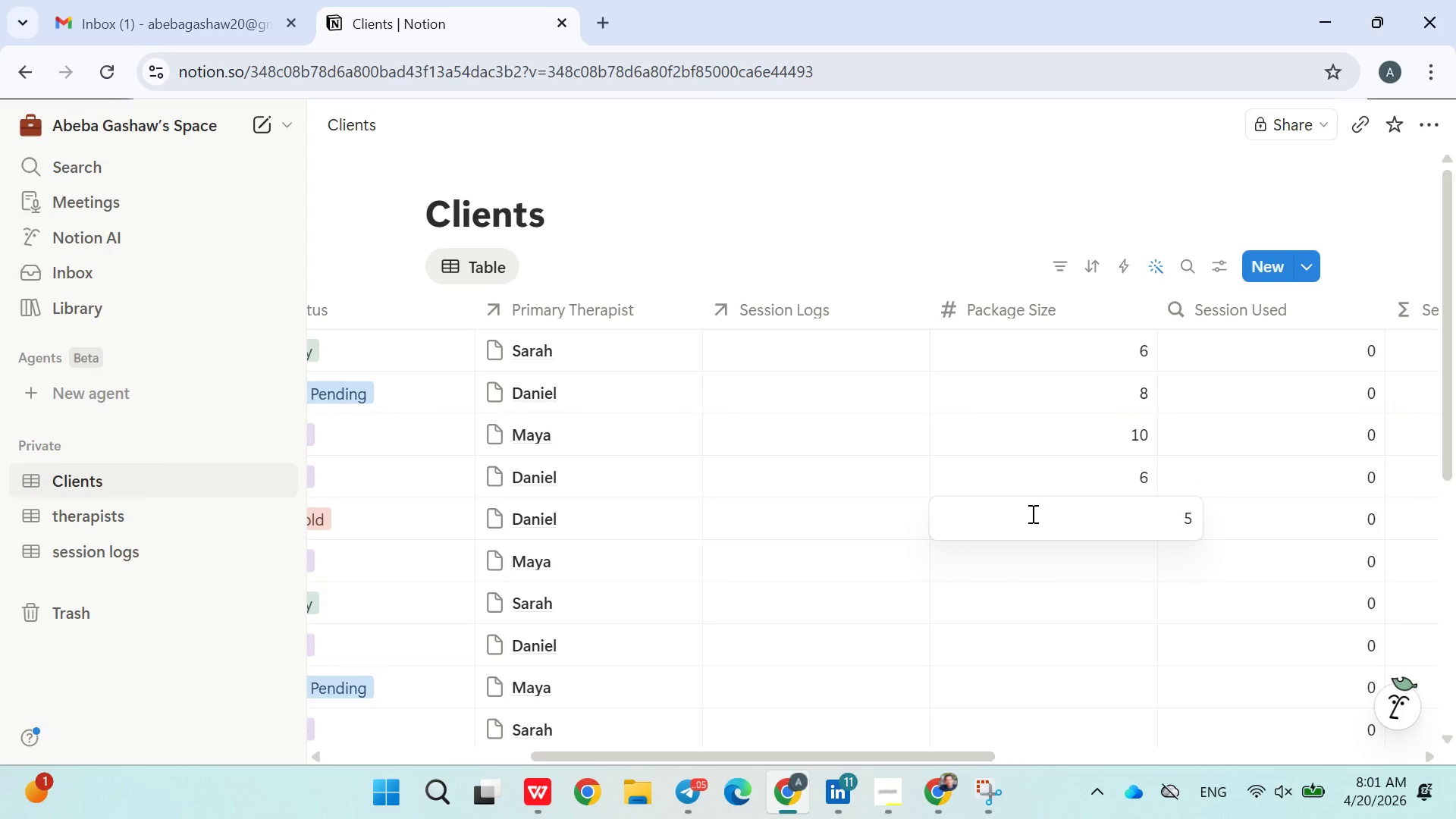 
key(Backspace)
 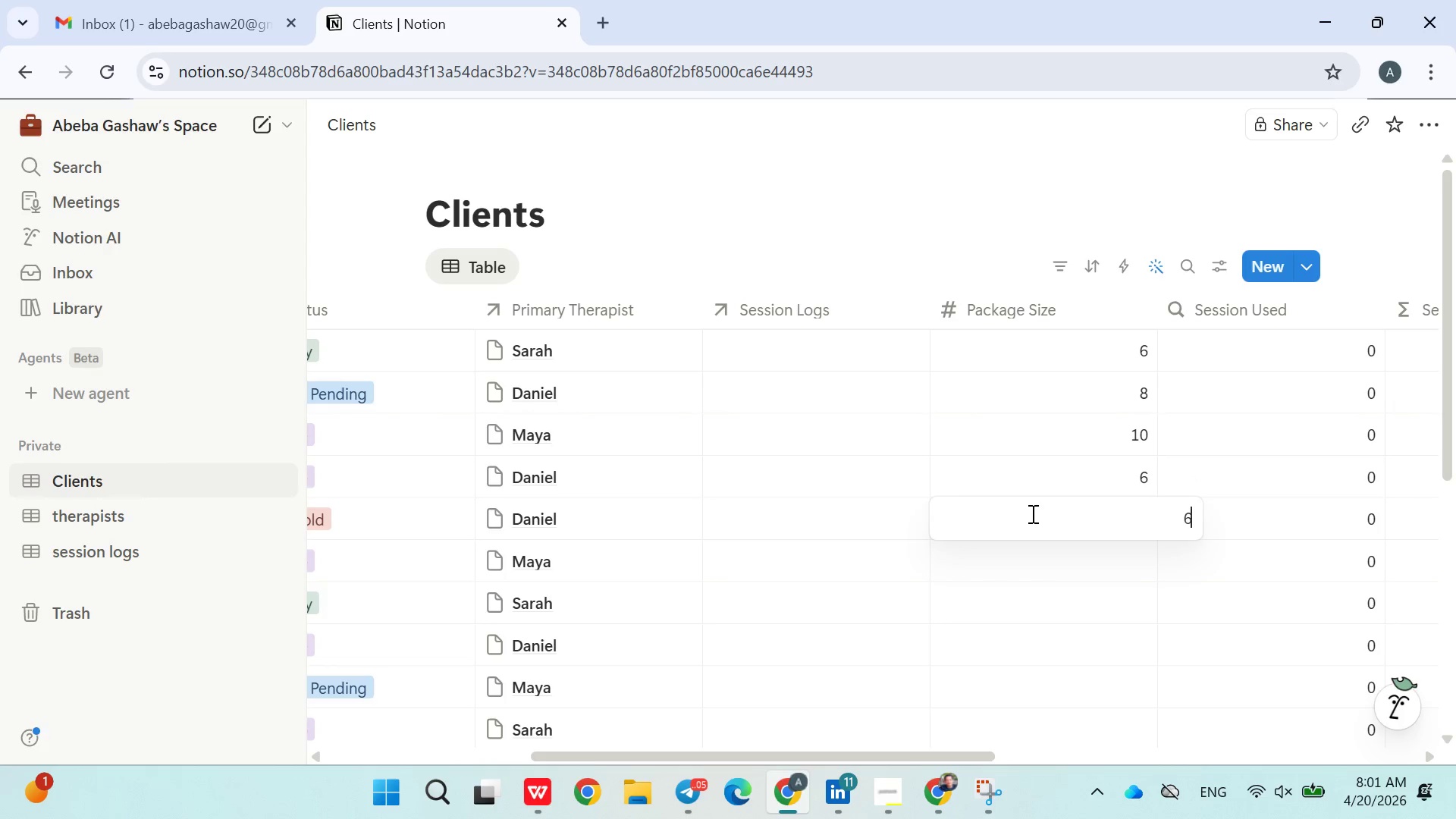 
key(6)
 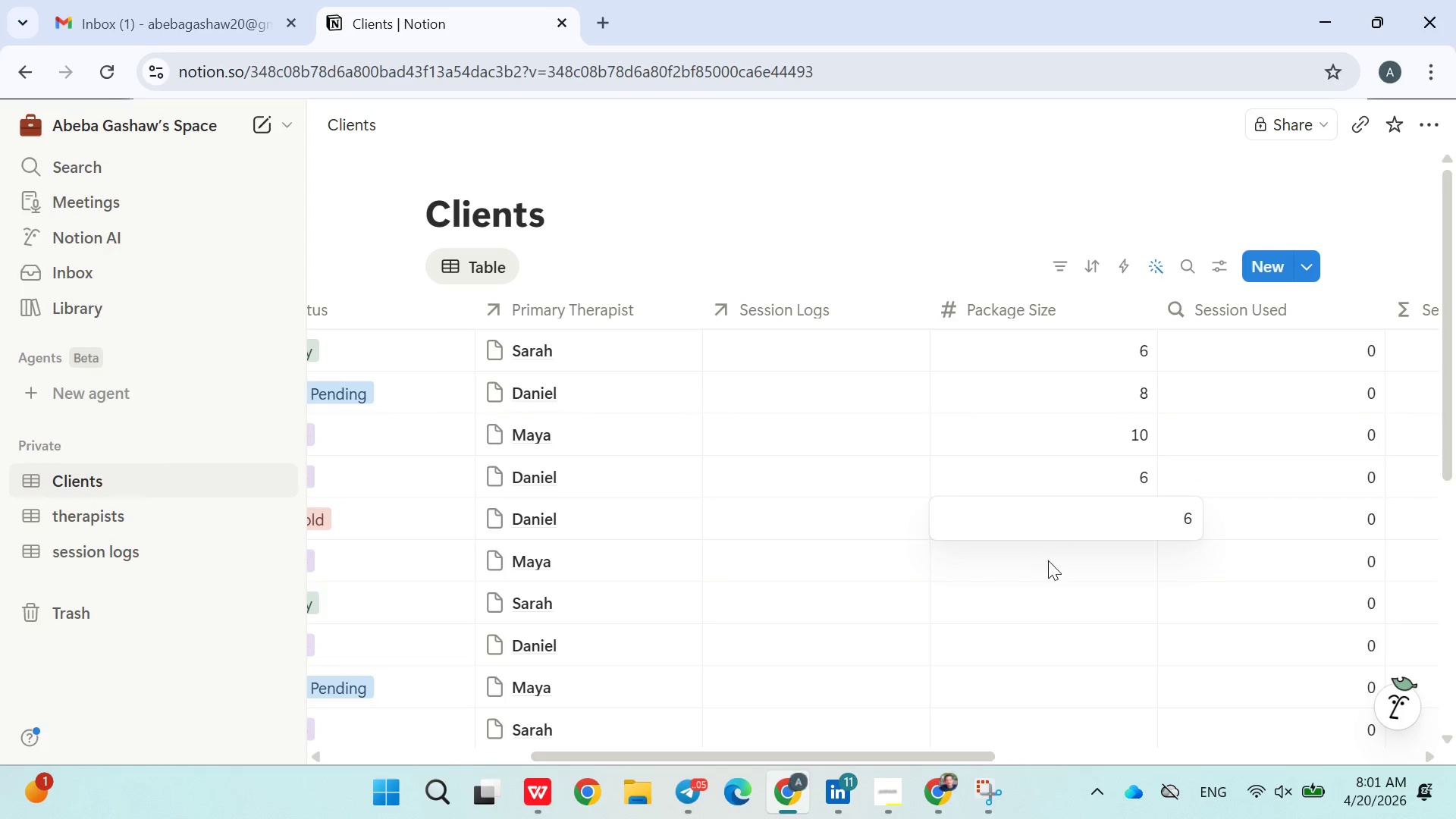 
left_click([1054, 573])
 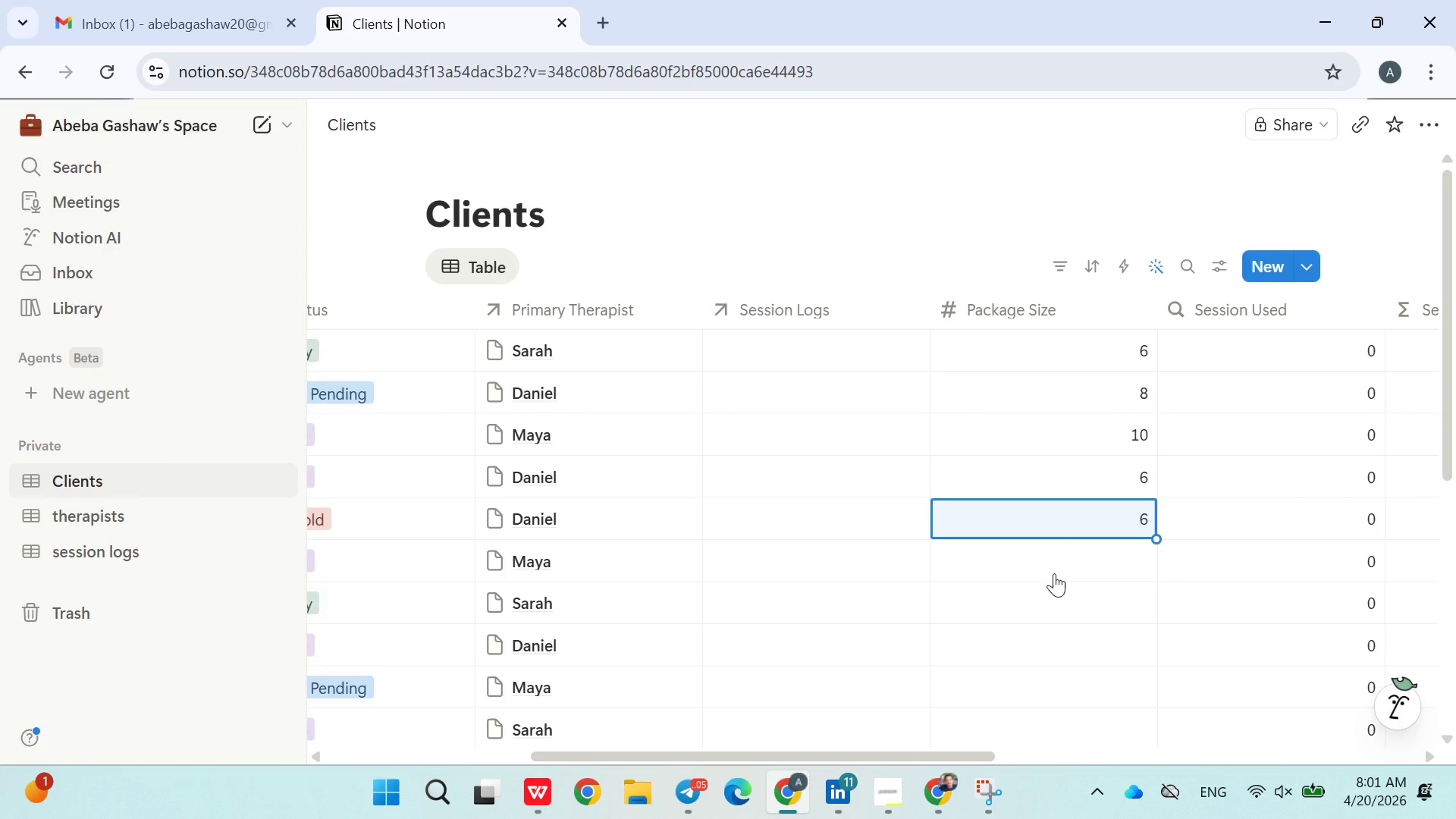 
key(ArrowUp)
 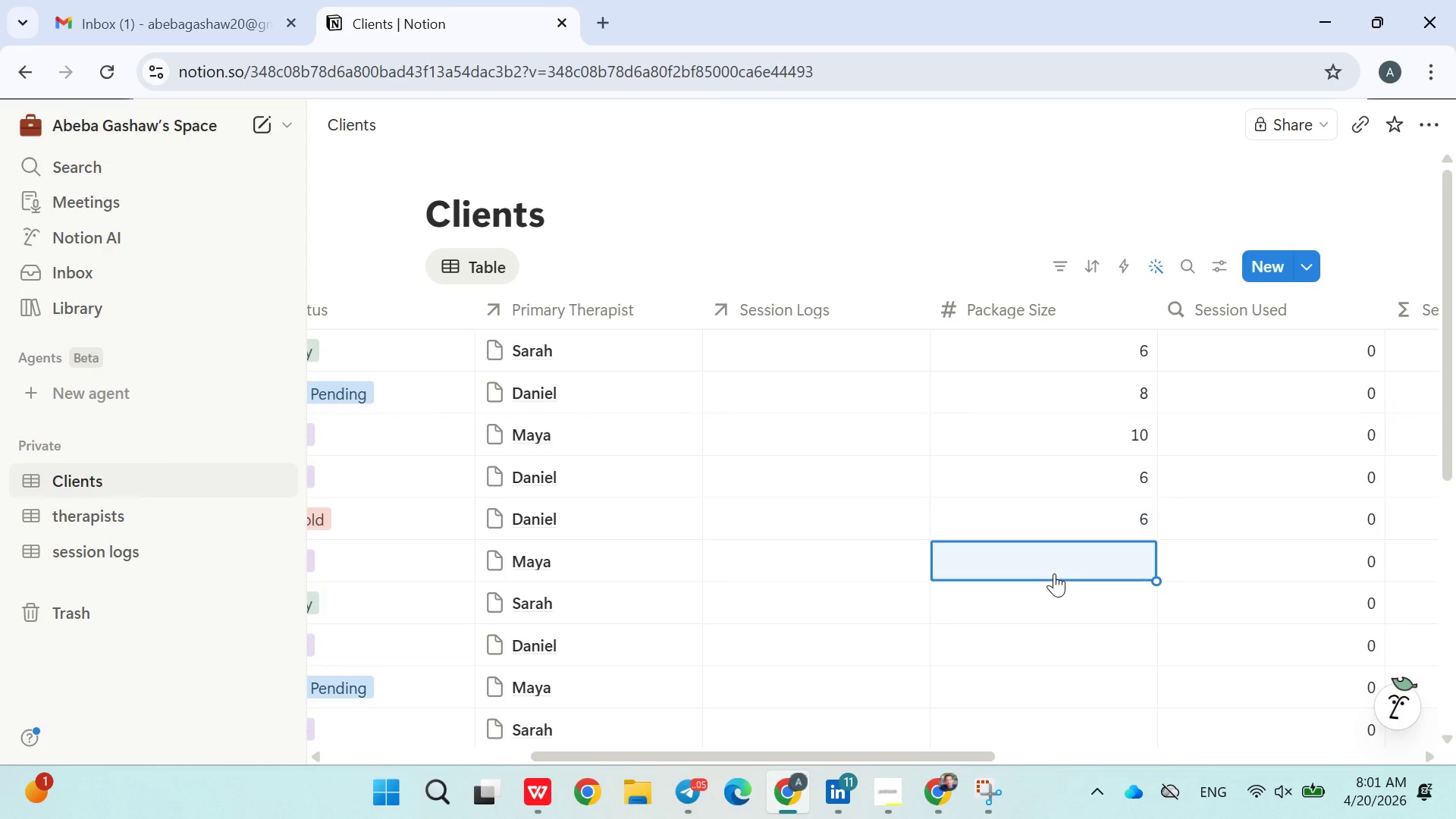 
key(ArrowDown)
 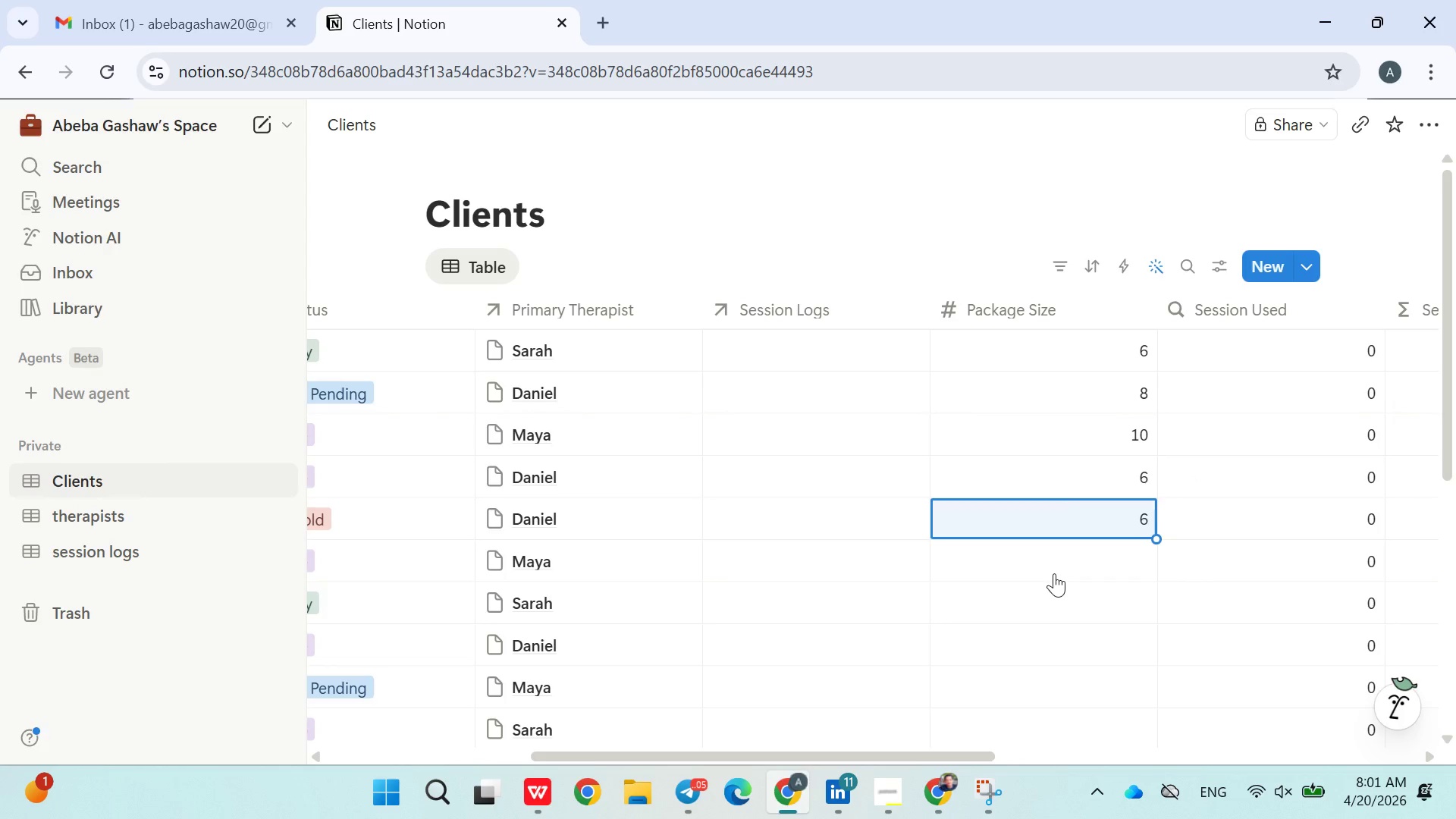 
key(ArrowDown)
 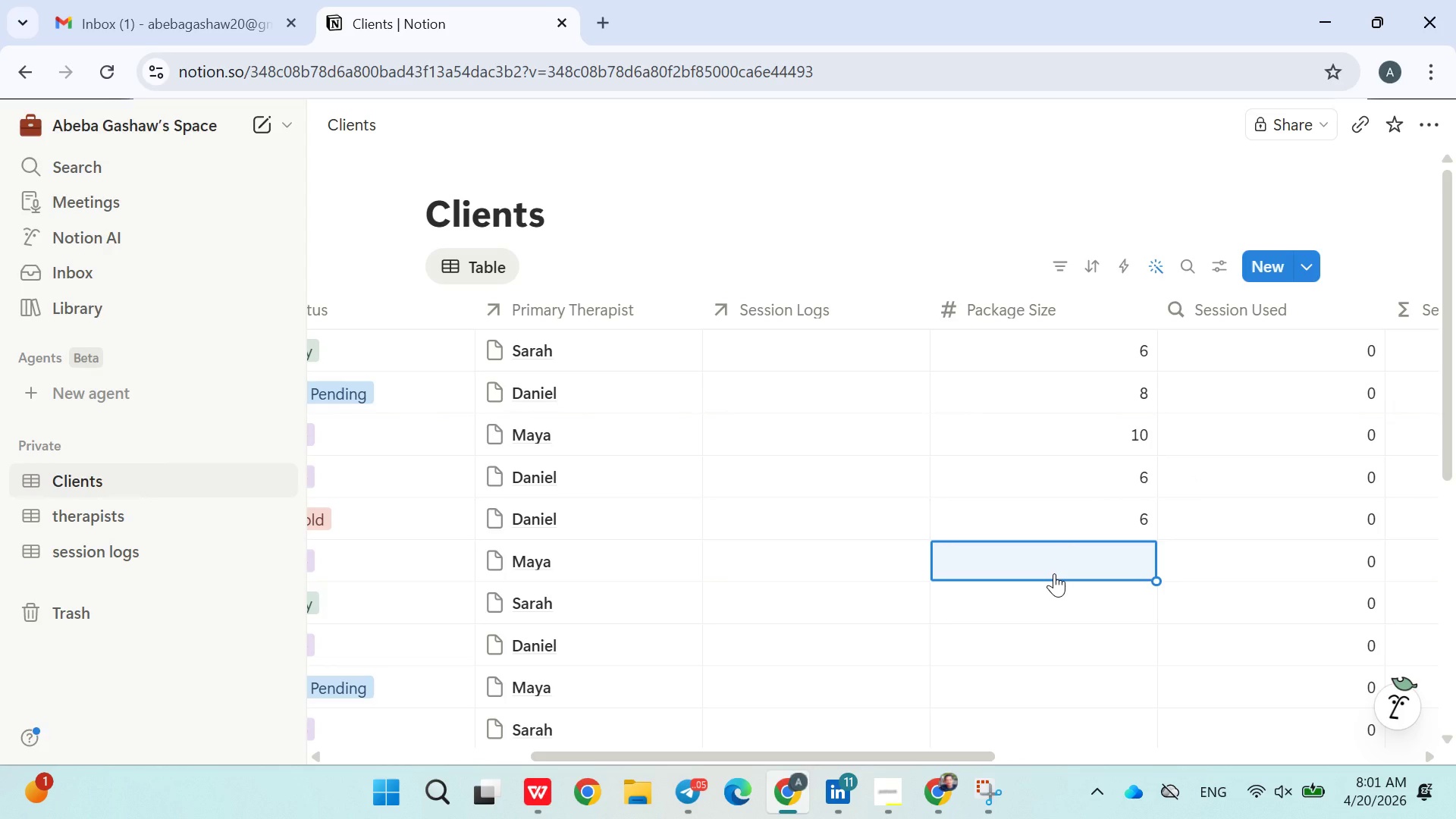 
key(8)
 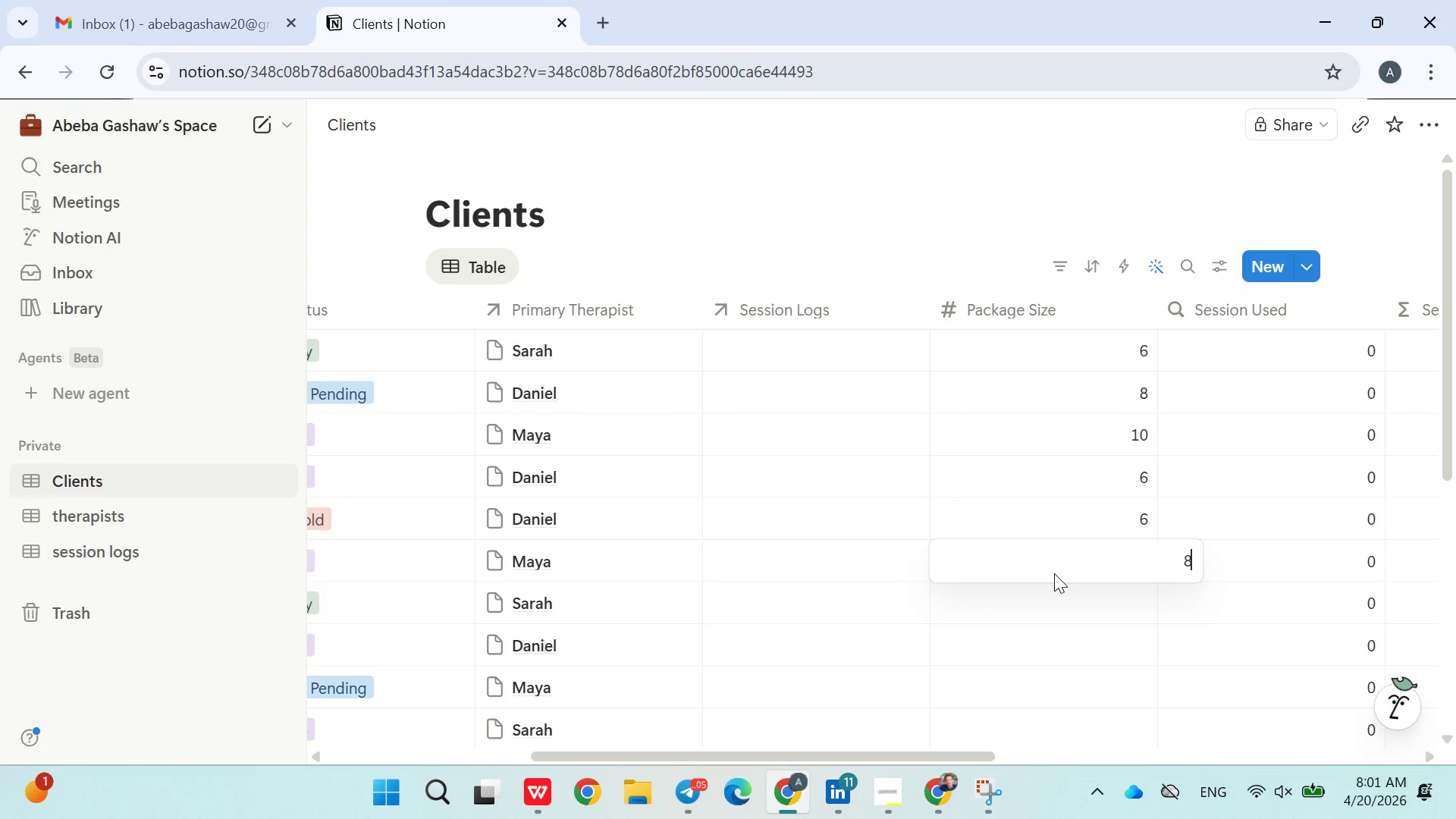 
key(ArrowDown)
 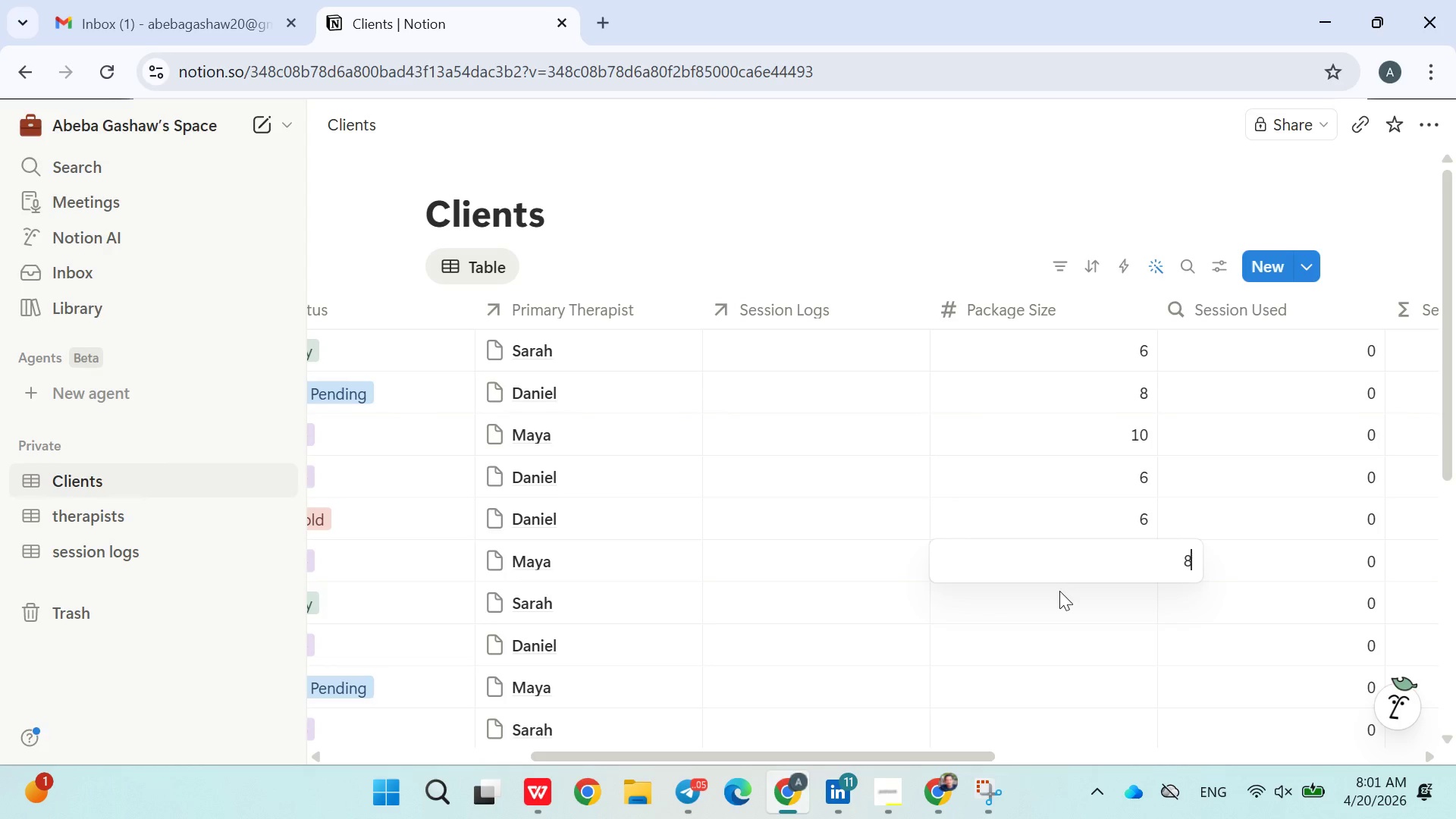 
left_click([1062, 598])
 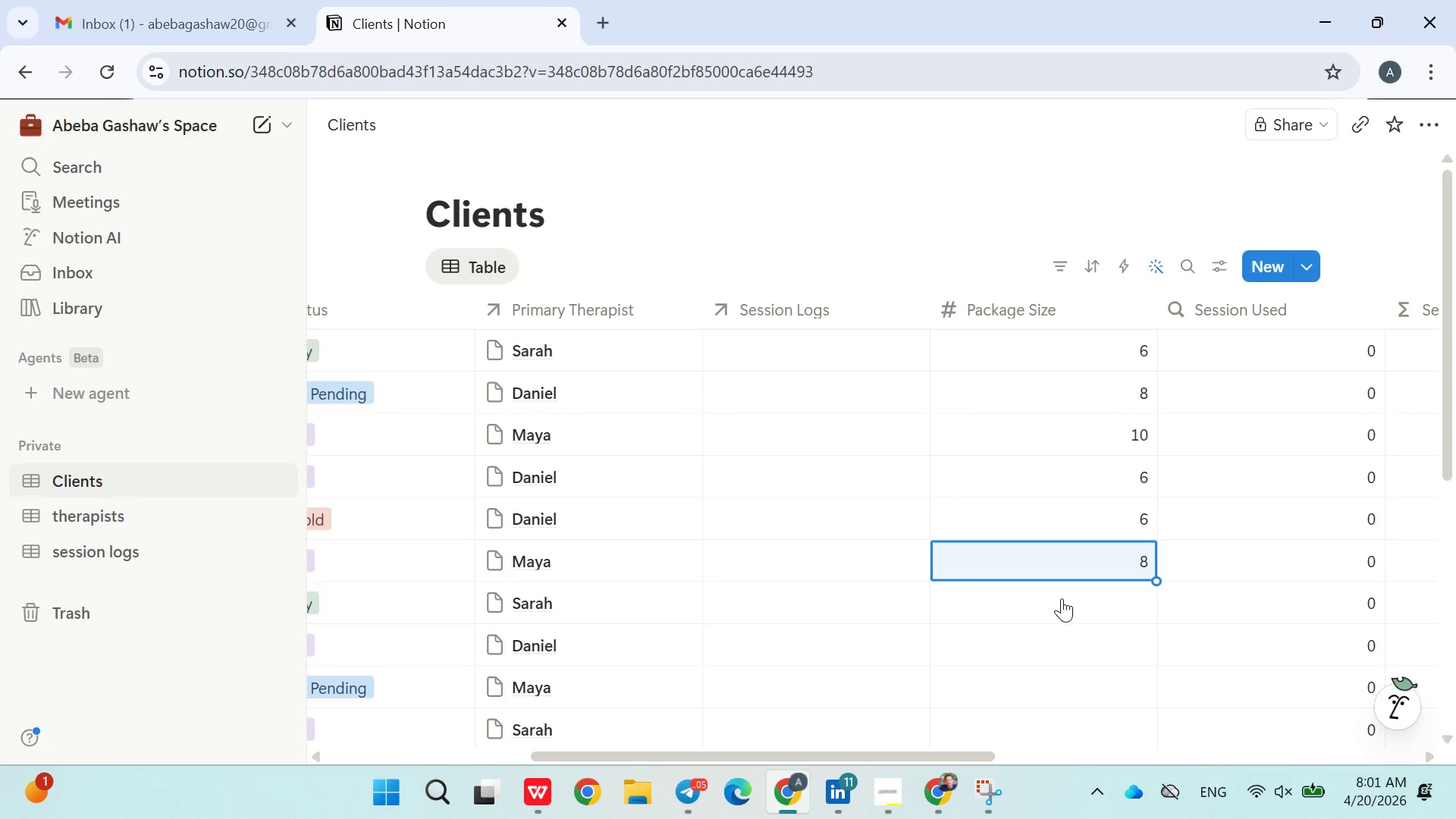 
key(ArrowDown)
 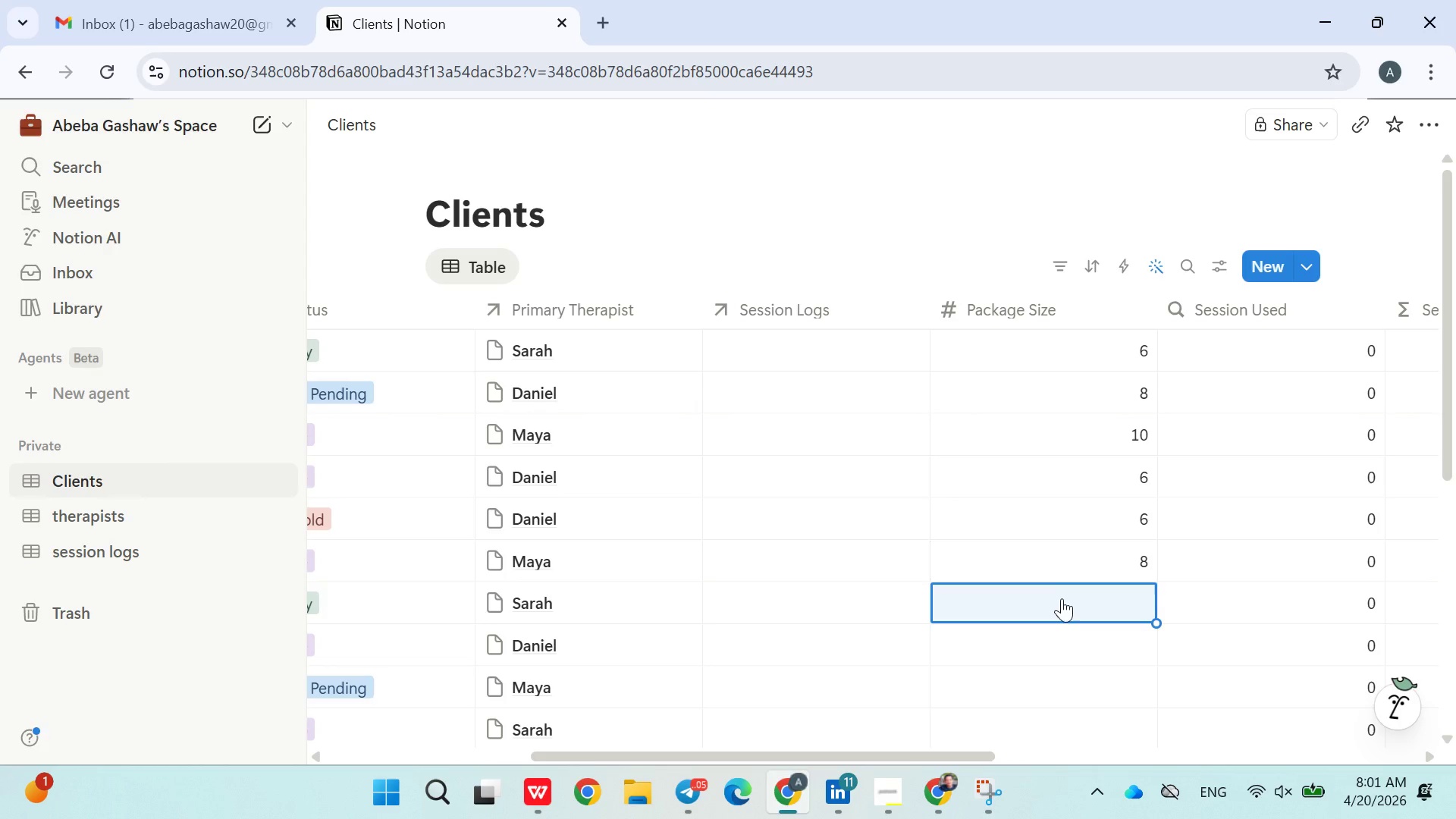 
key(6)
 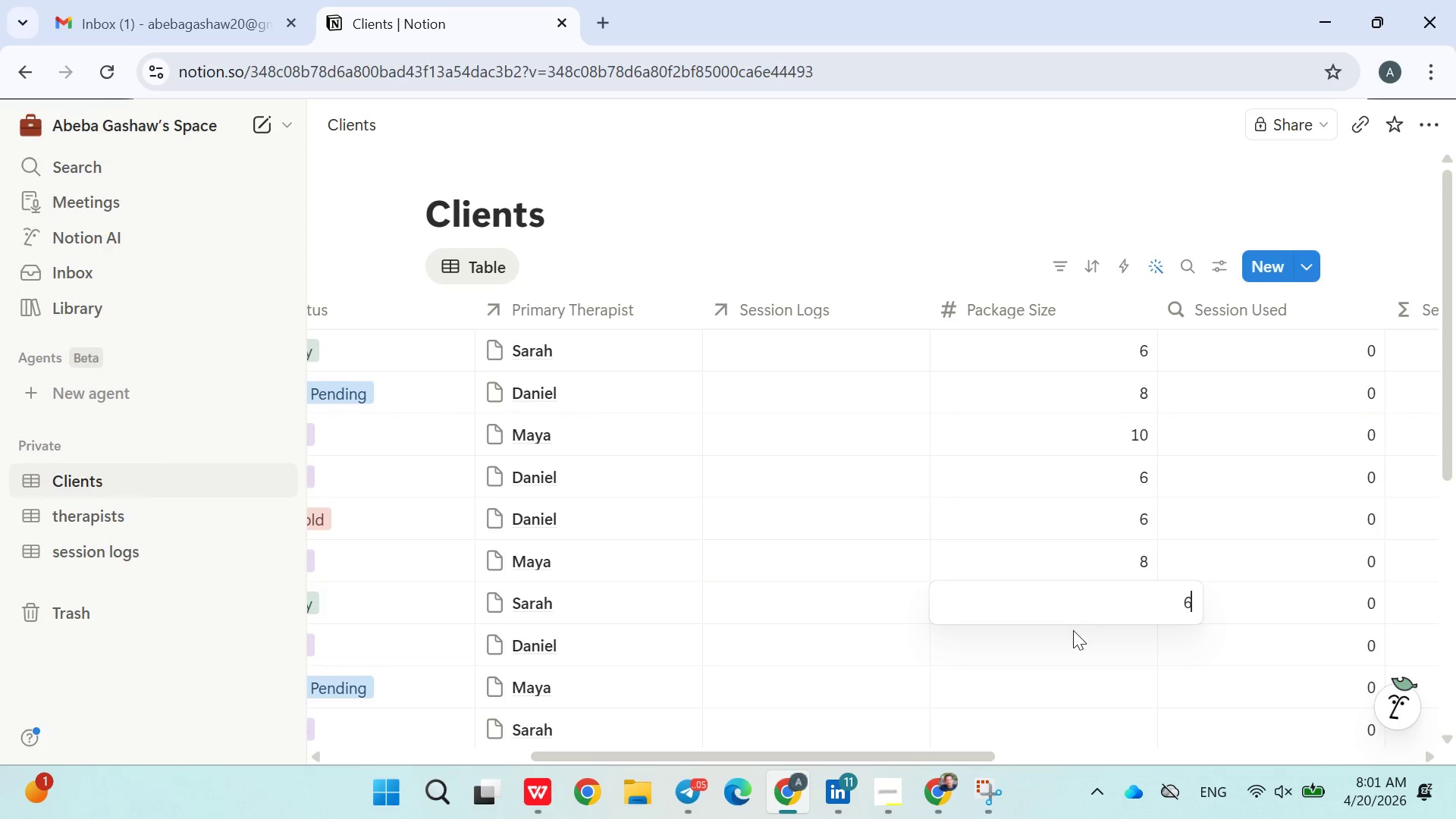 
left_click([1074, 632])
 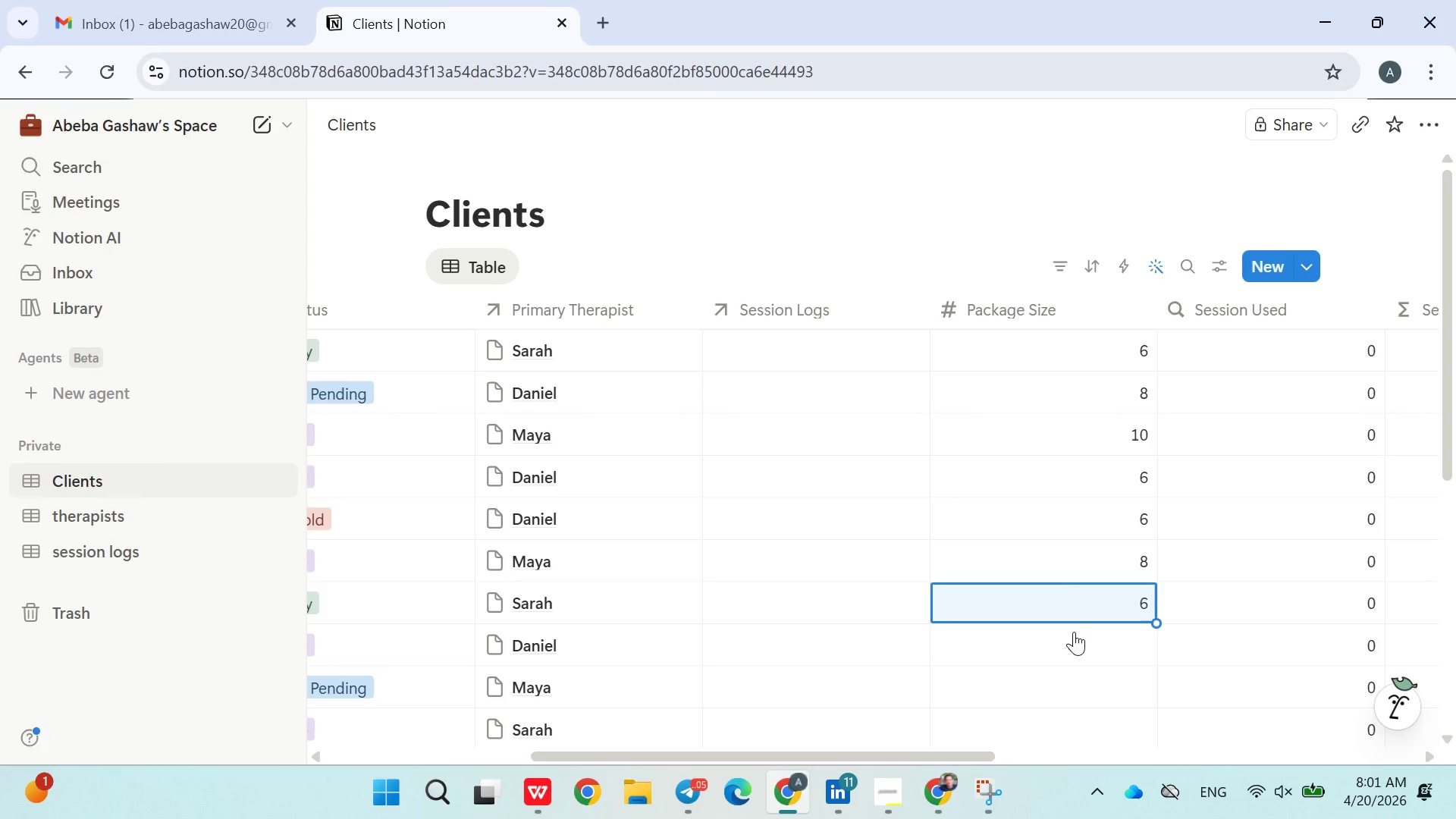 
key(ArrowDown)
 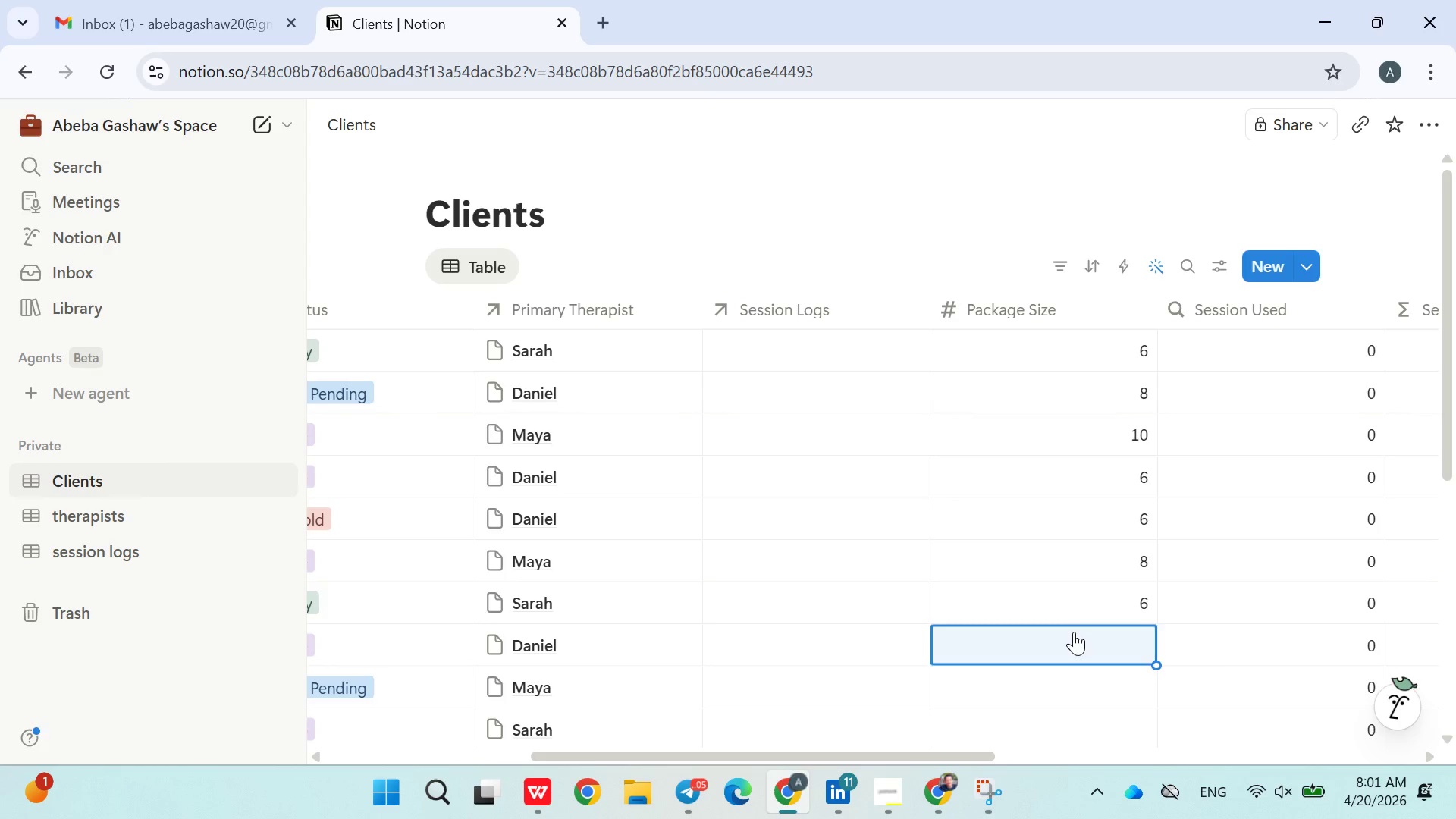 
type(10)
 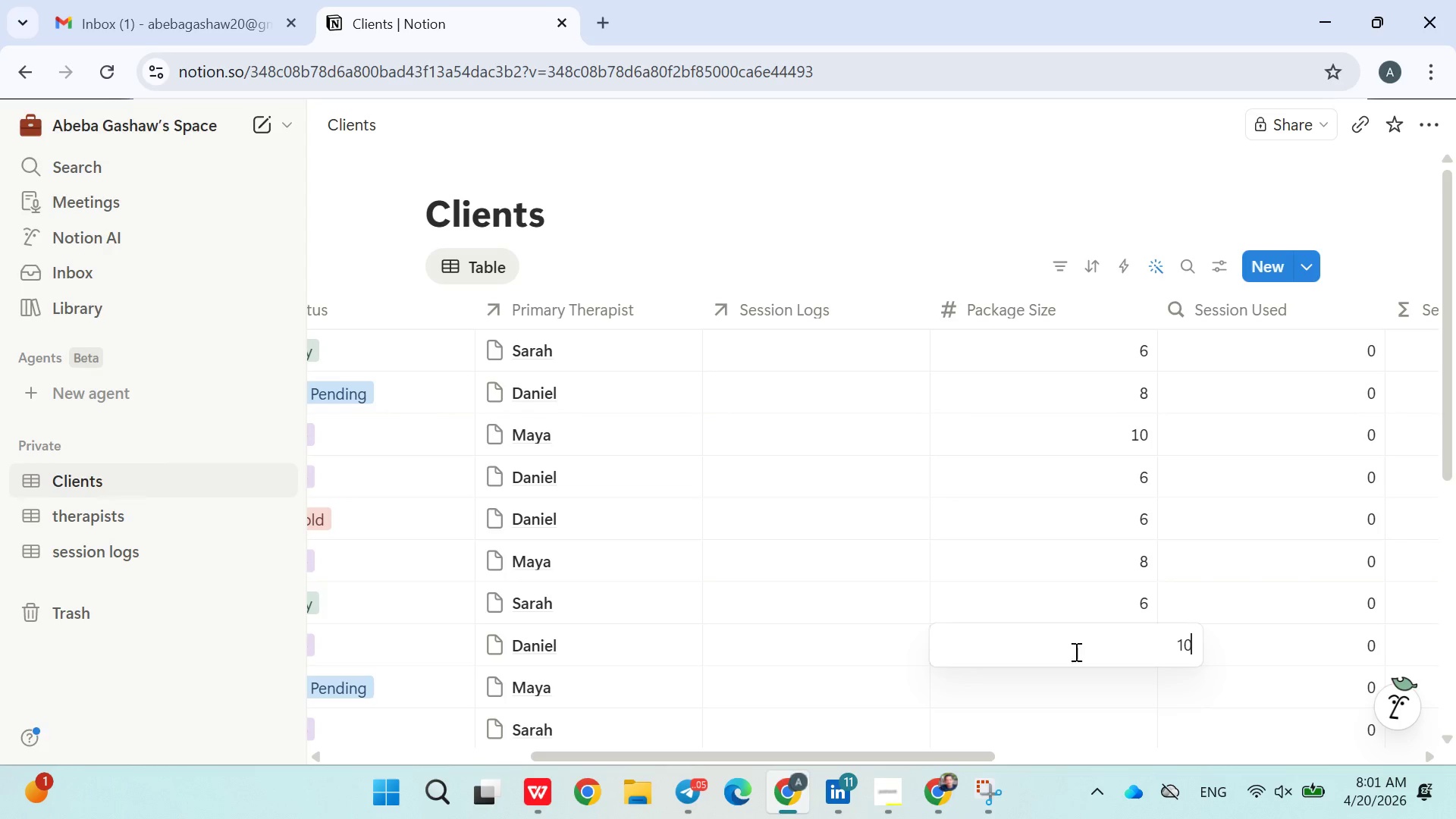 
left_click([1075, 686])
 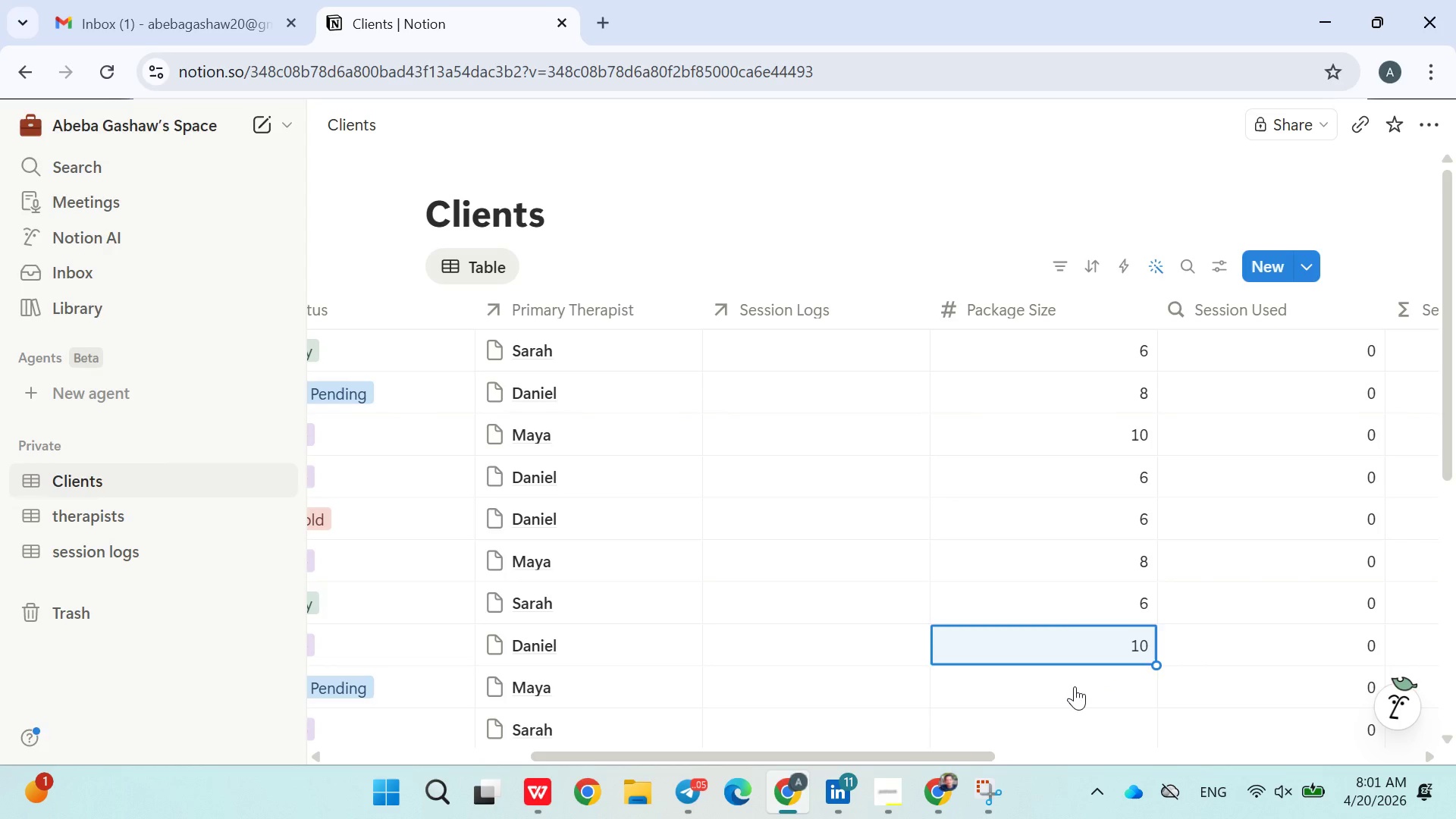 
key(ArrowDown)
 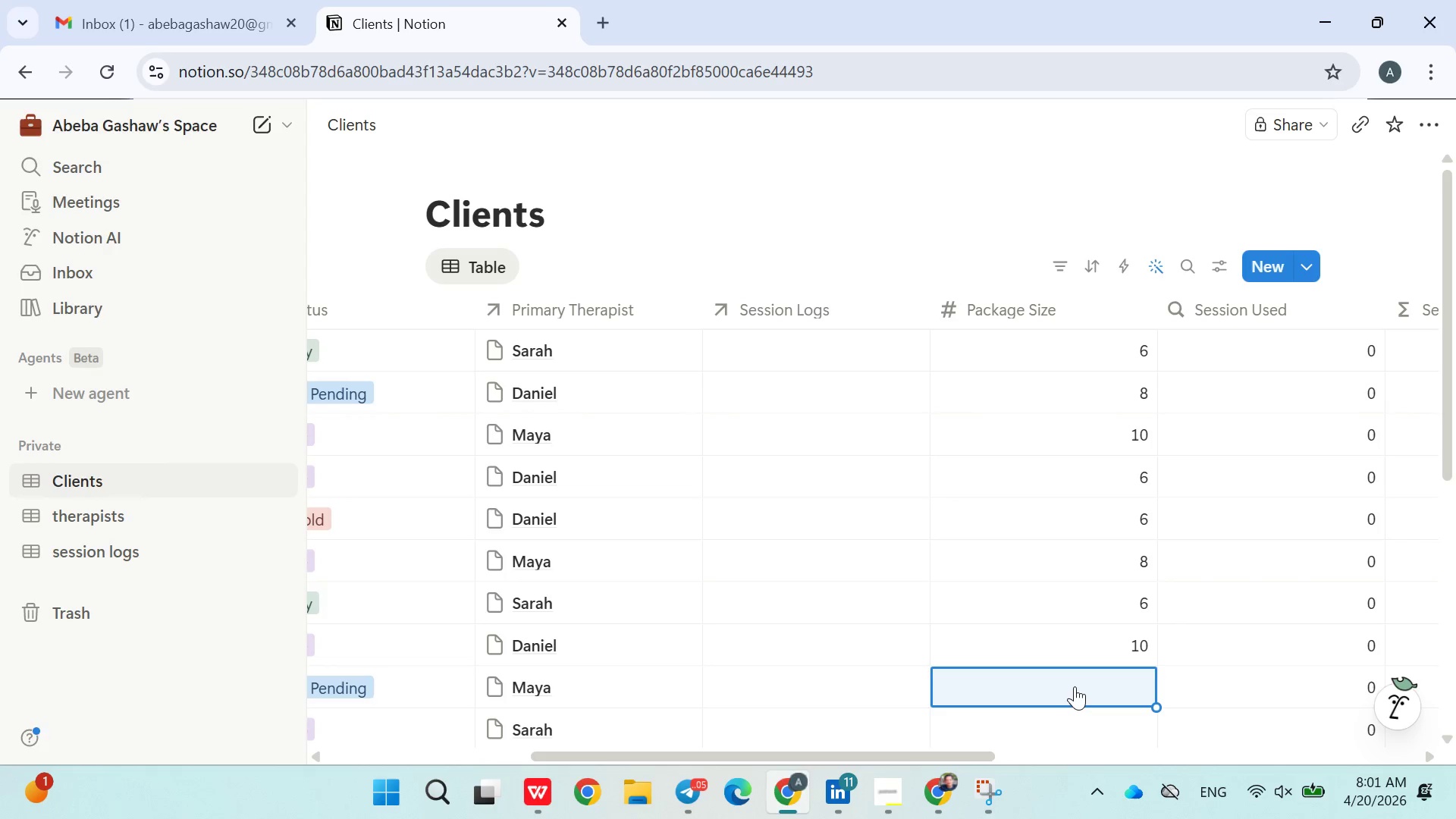 
wait(9.16)
 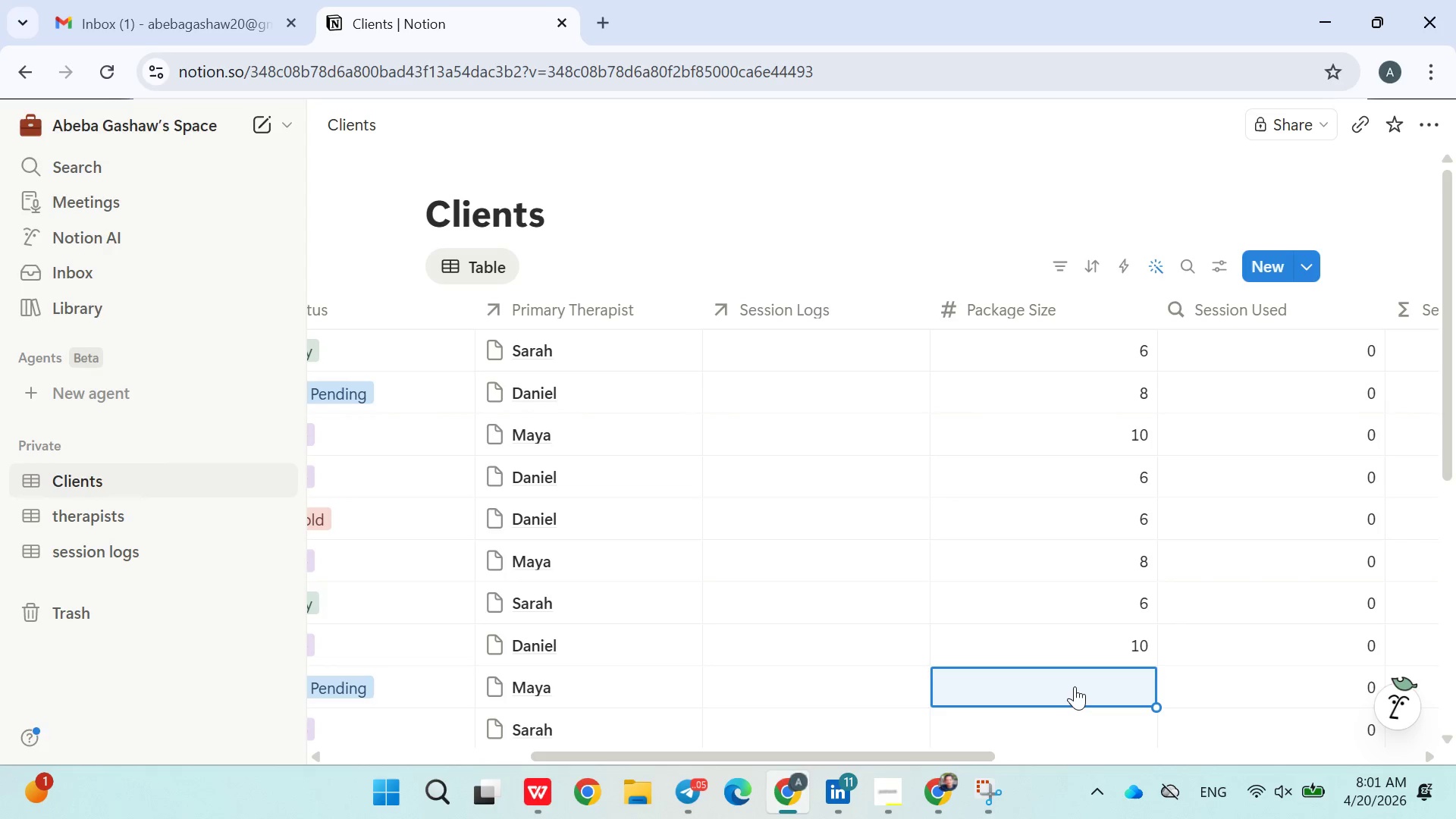 
key(8)
 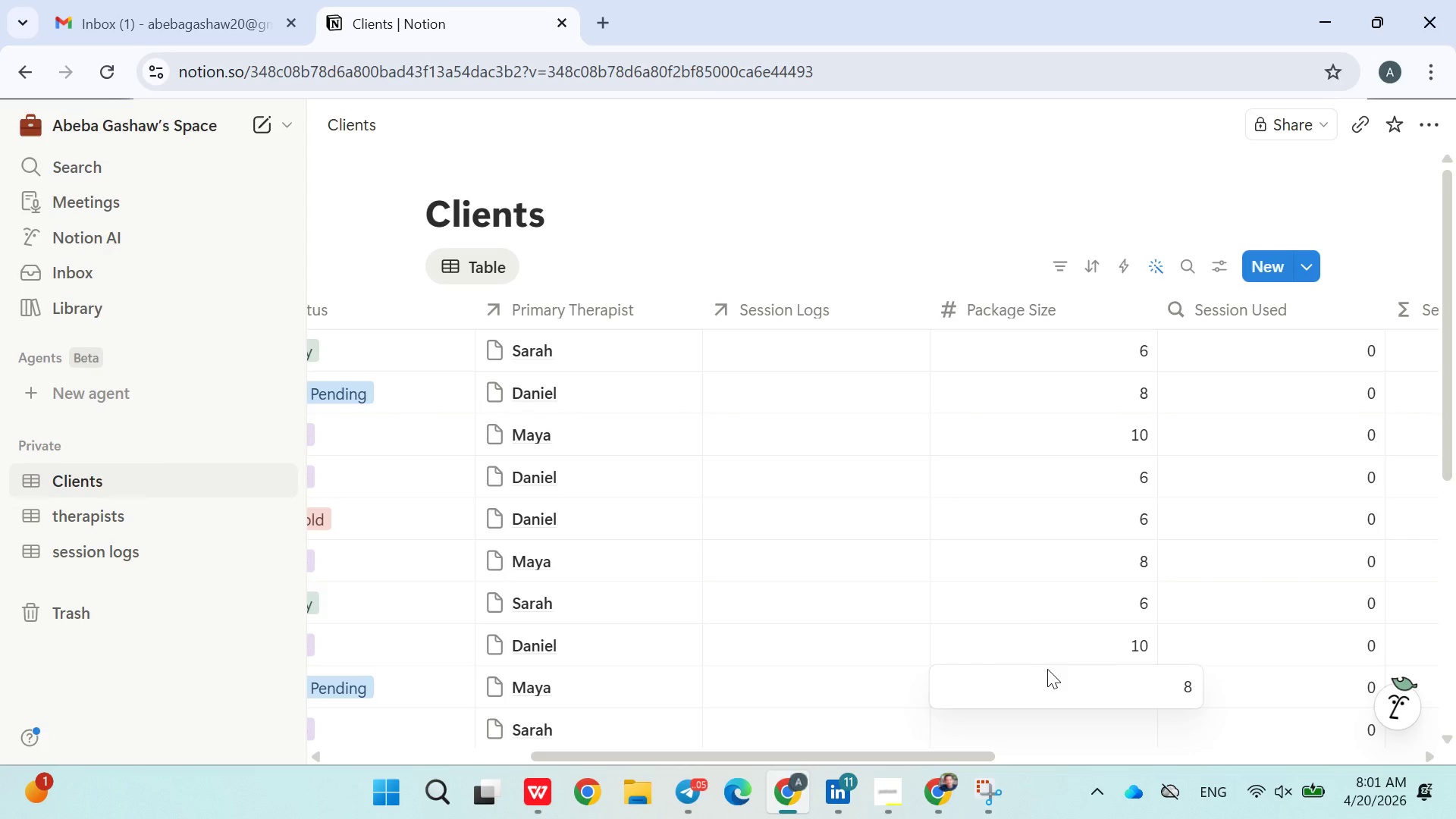 
left_click([1037, 627])
 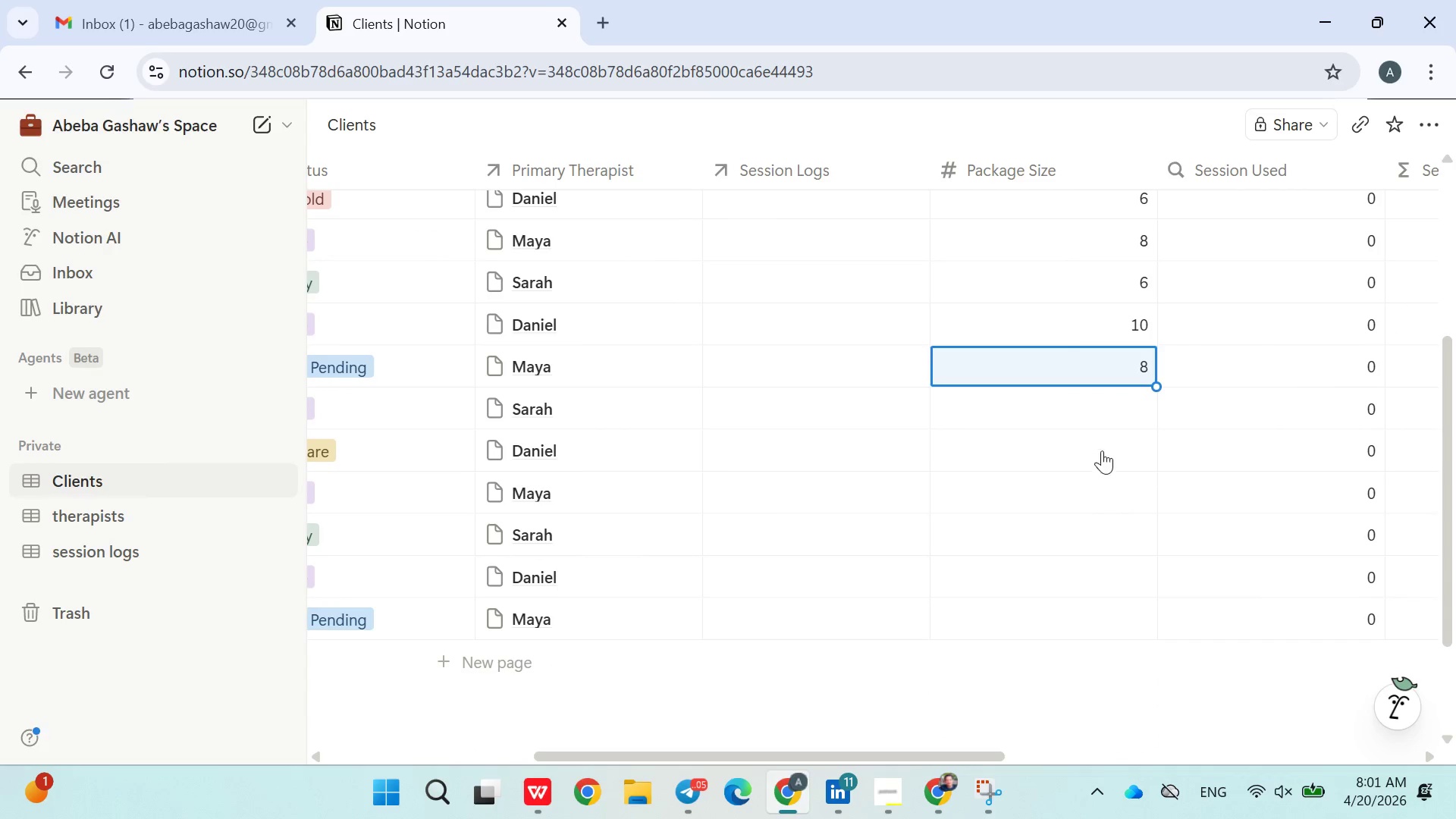 
left_click([1105, 413])
 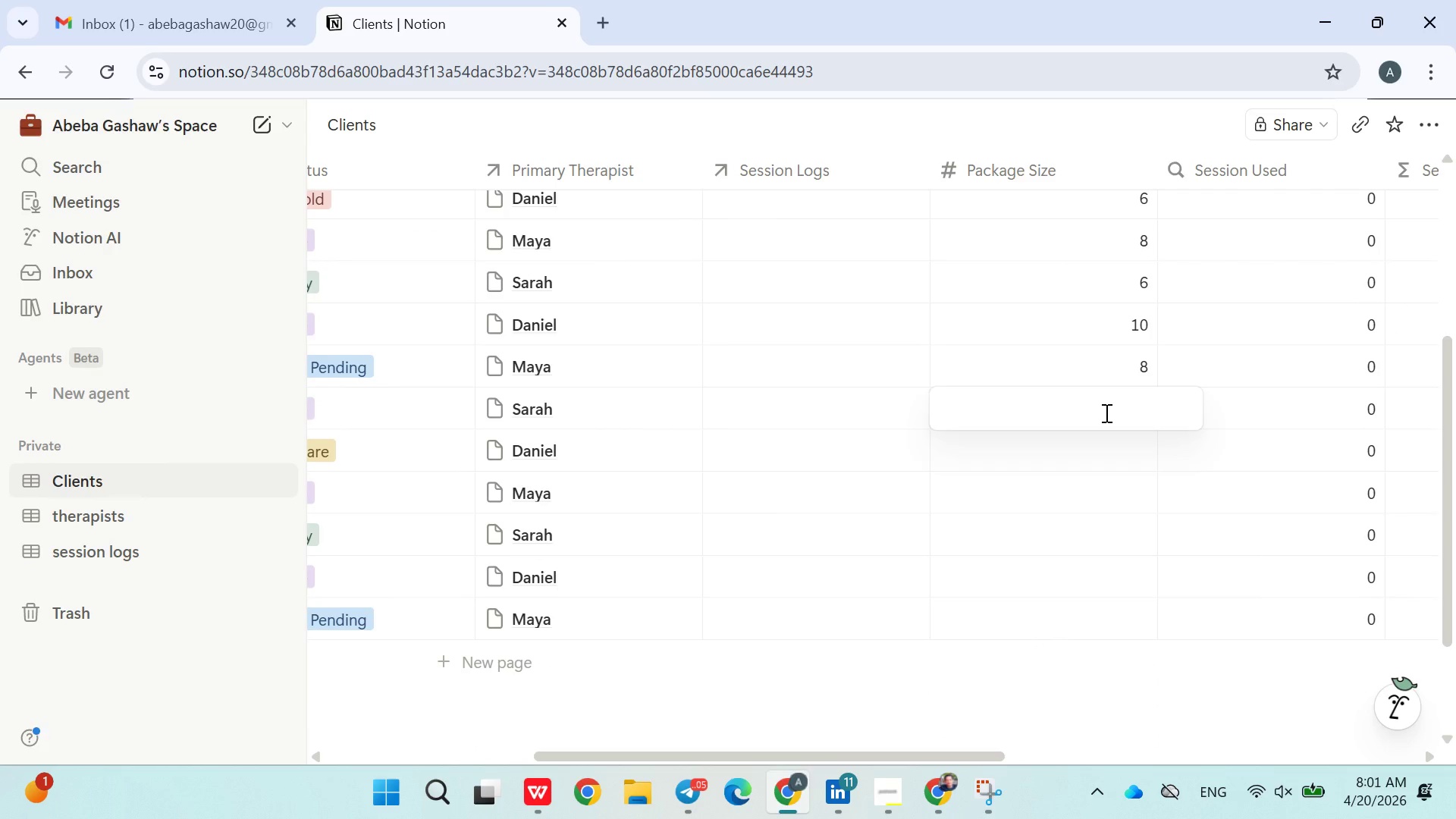 
key(6)
 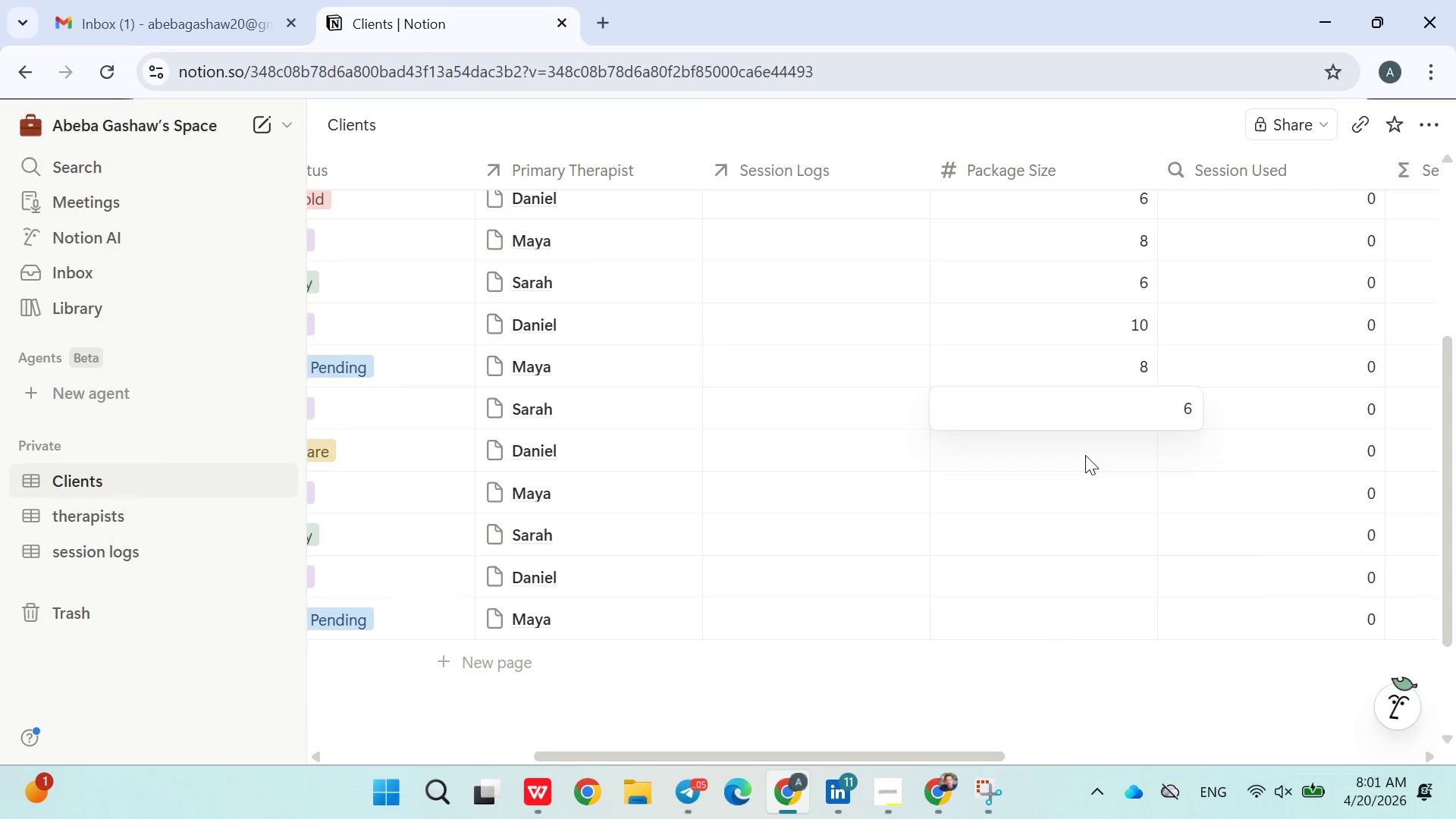 
double_click([1083, 455])
 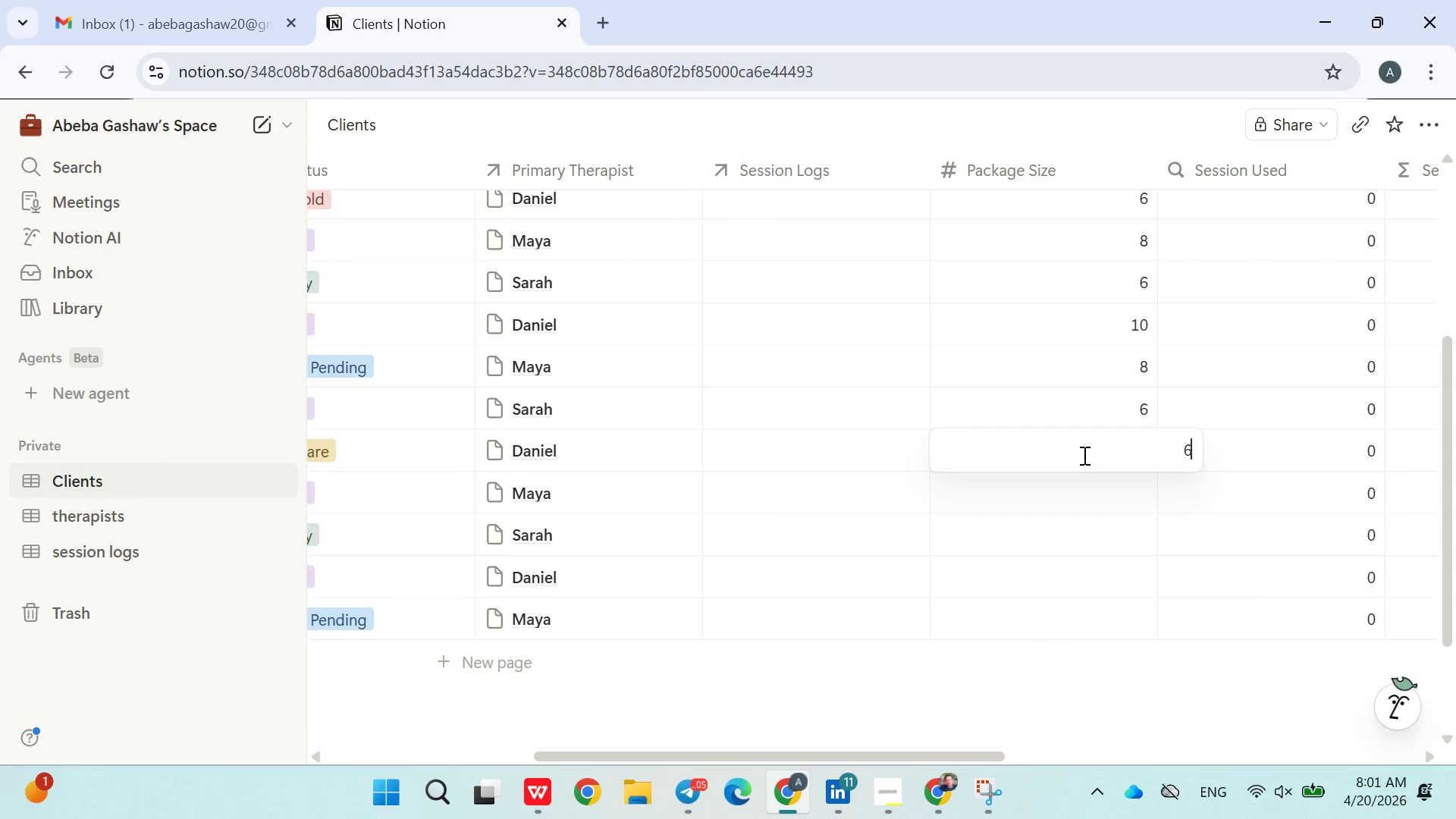 
key(6)
 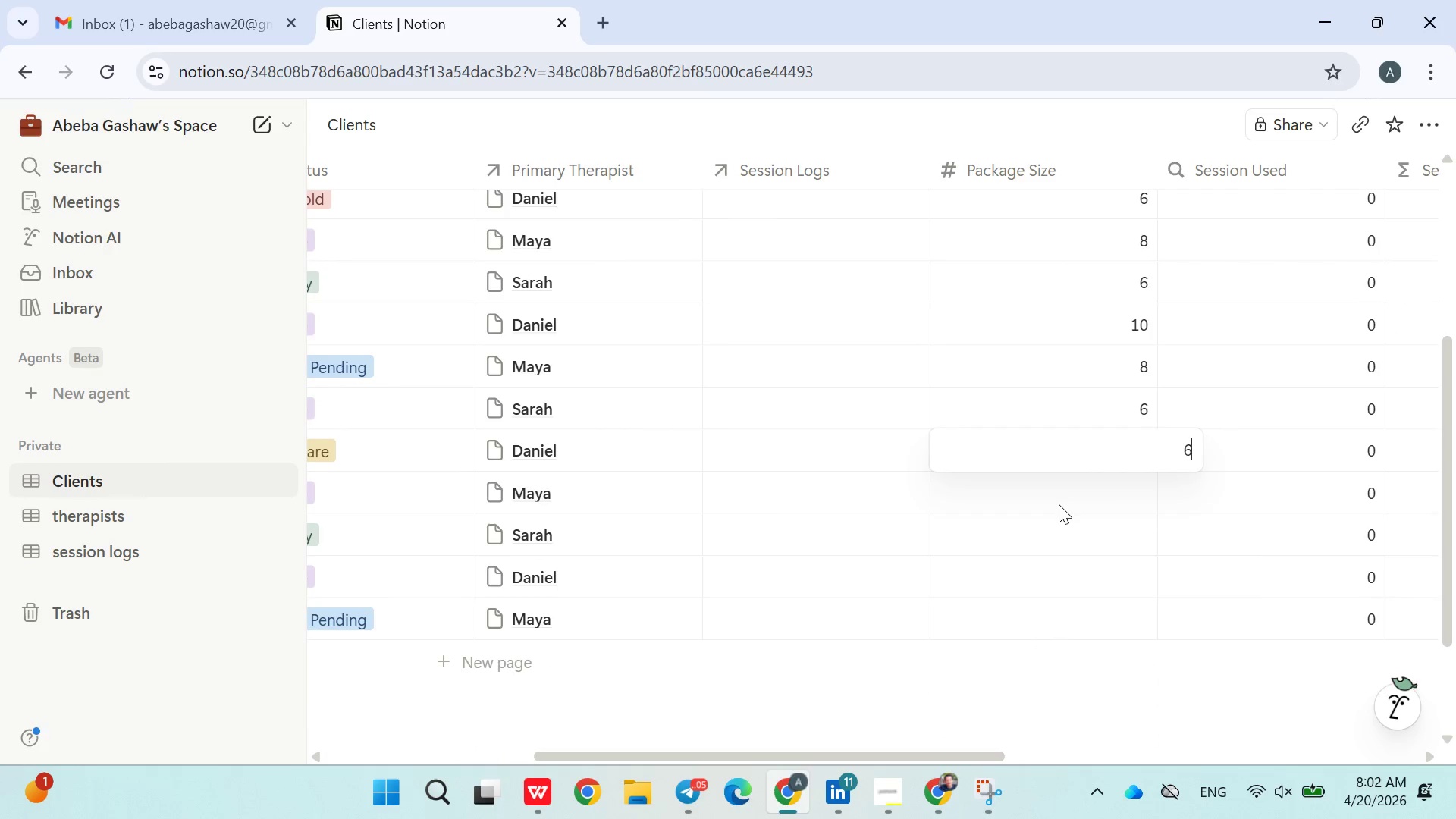 
left_click([1059, 504])
 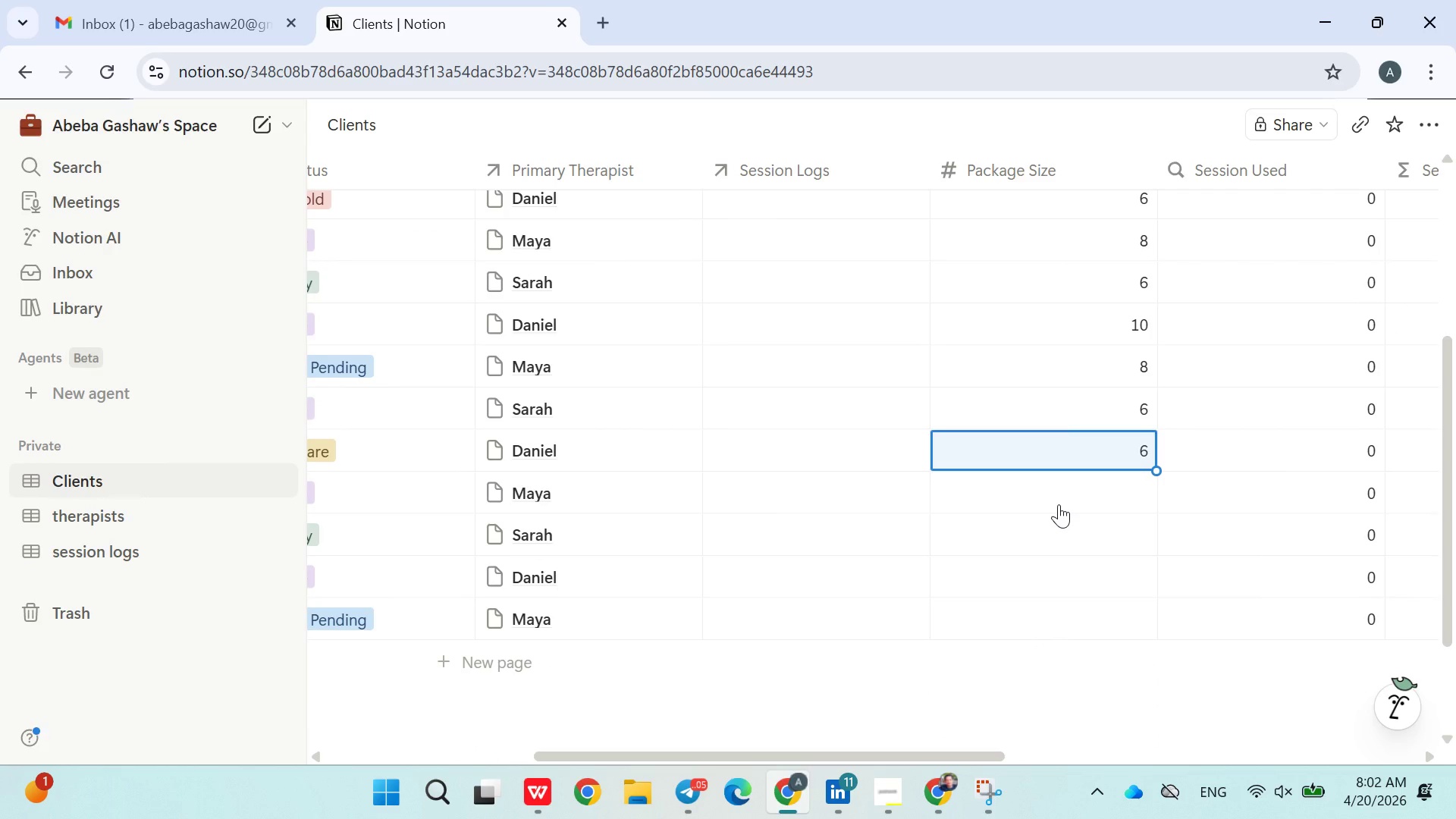 
key(ArrowDown)
 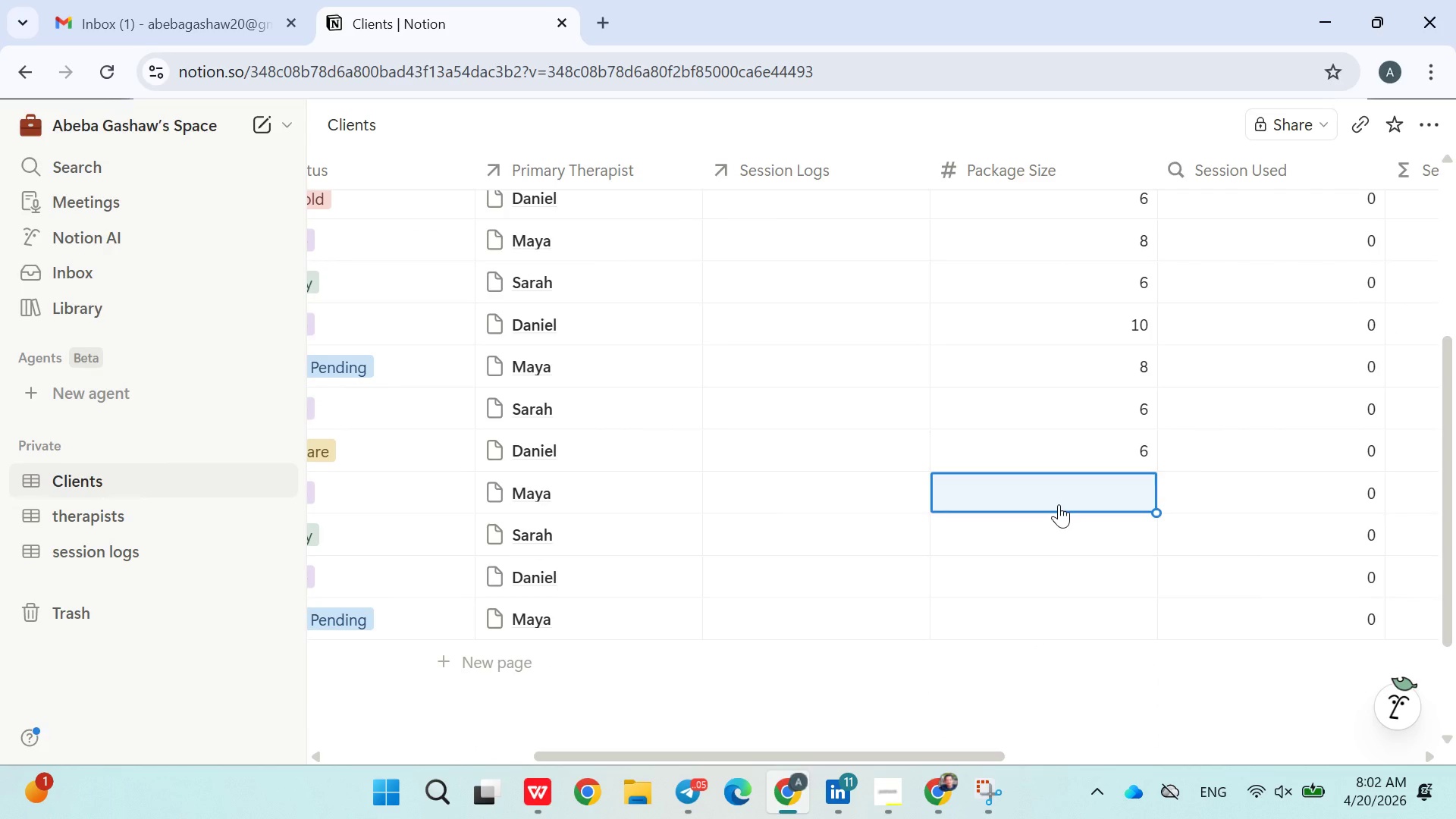 
key(6)
 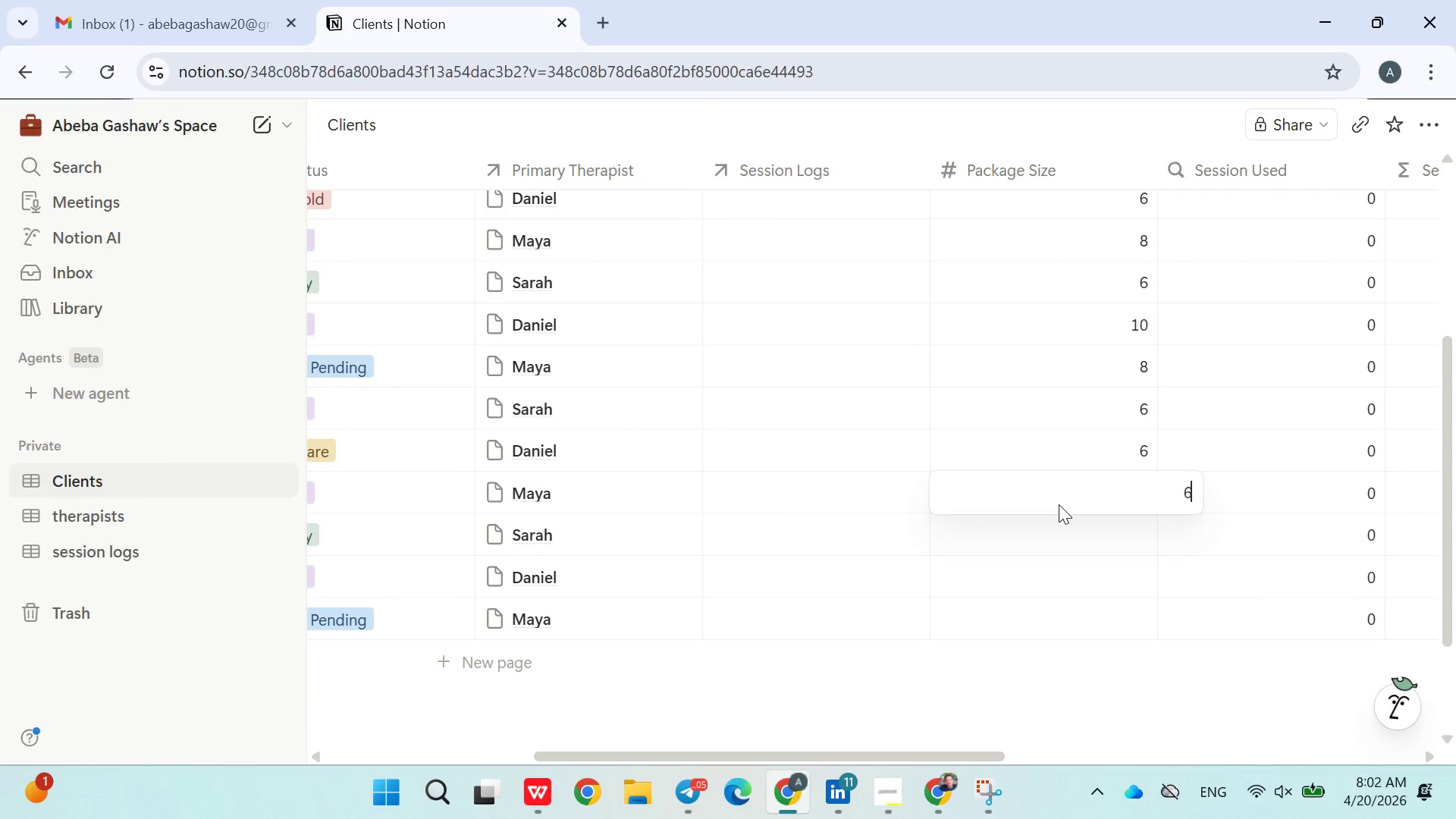 
key(ArrowDown)
 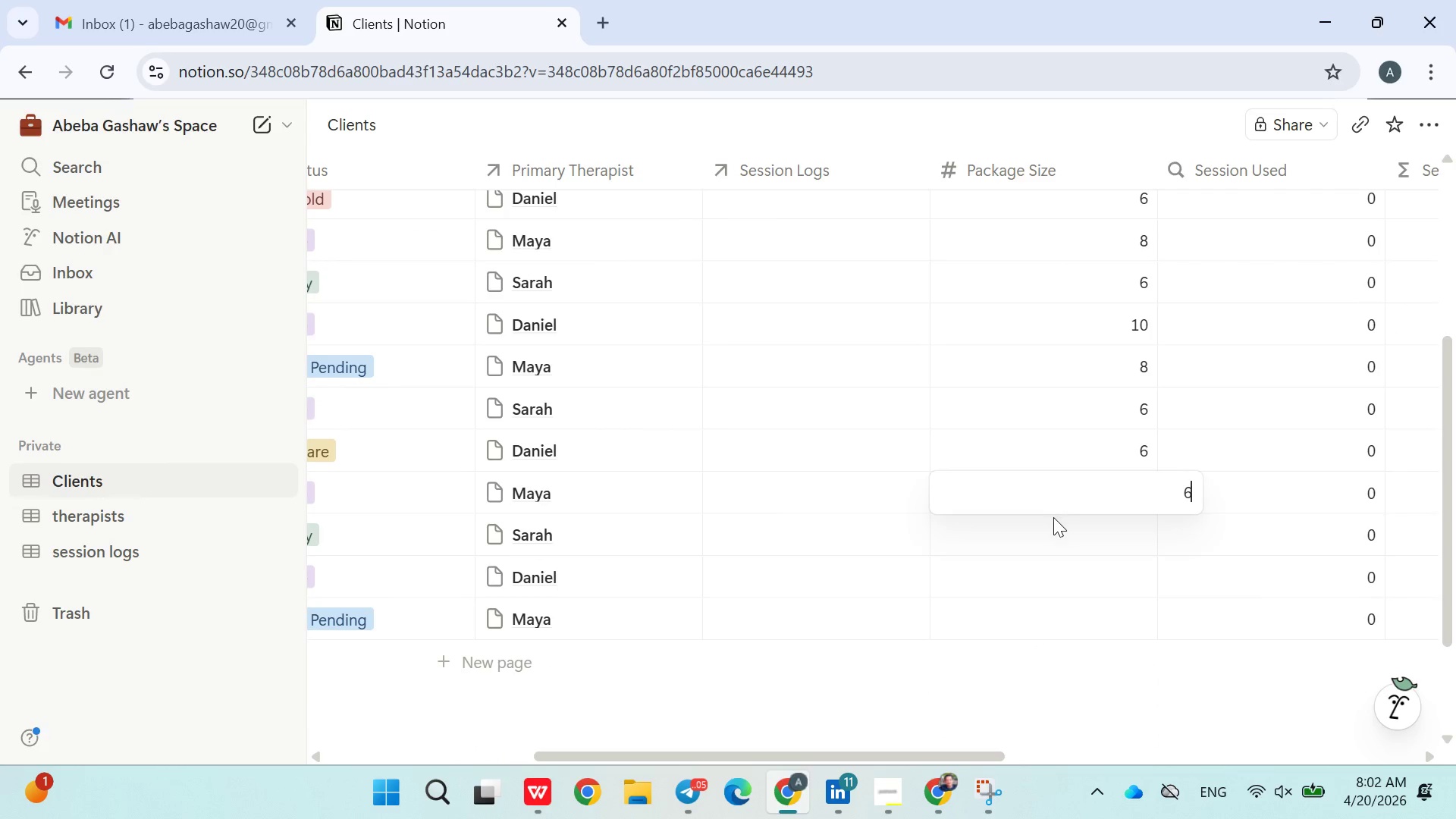 
left_click([1051, 519])
 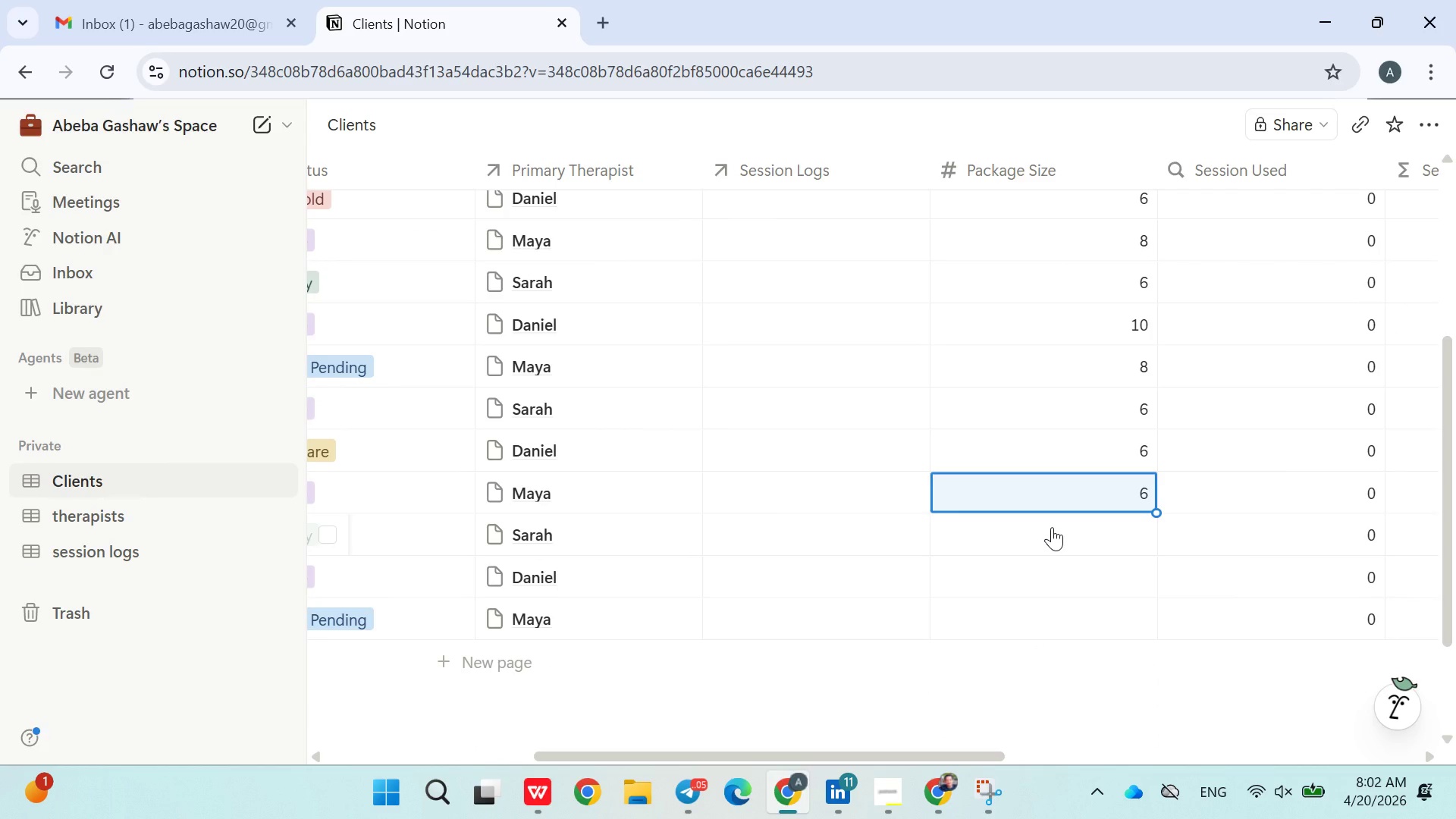 
key(ArrowDown)
 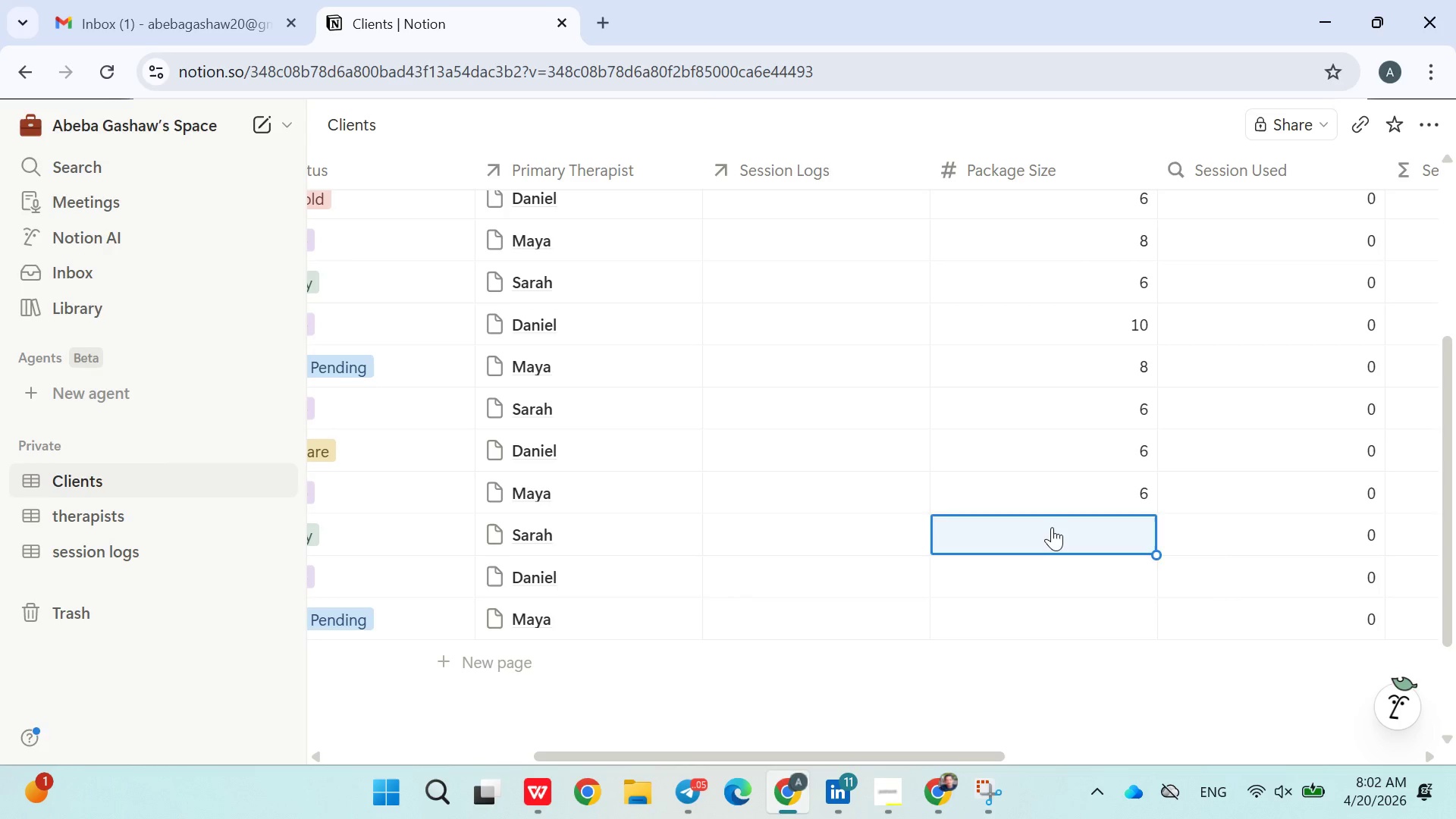 
type(10)
 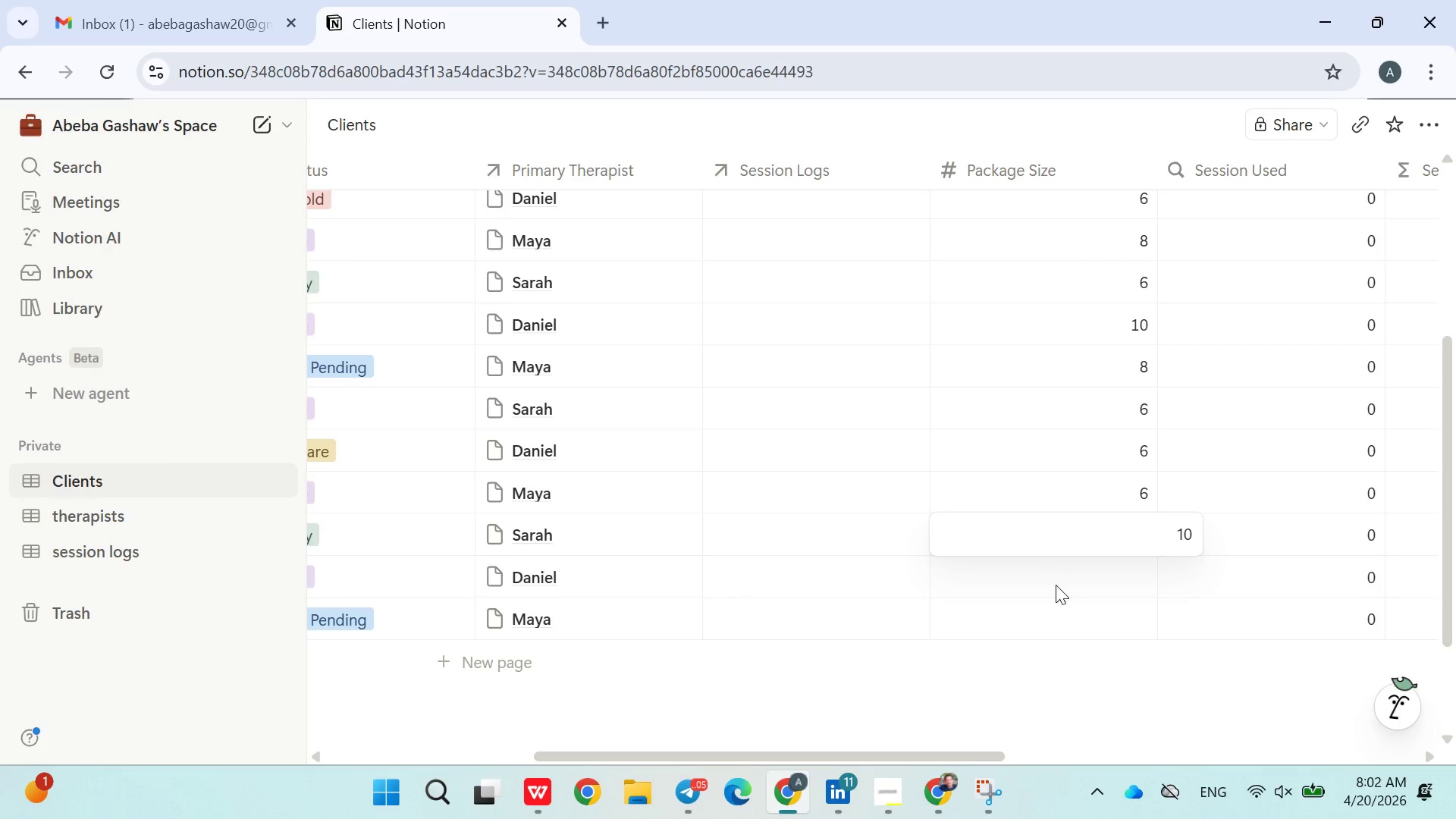 
left_click([1056, 588])
 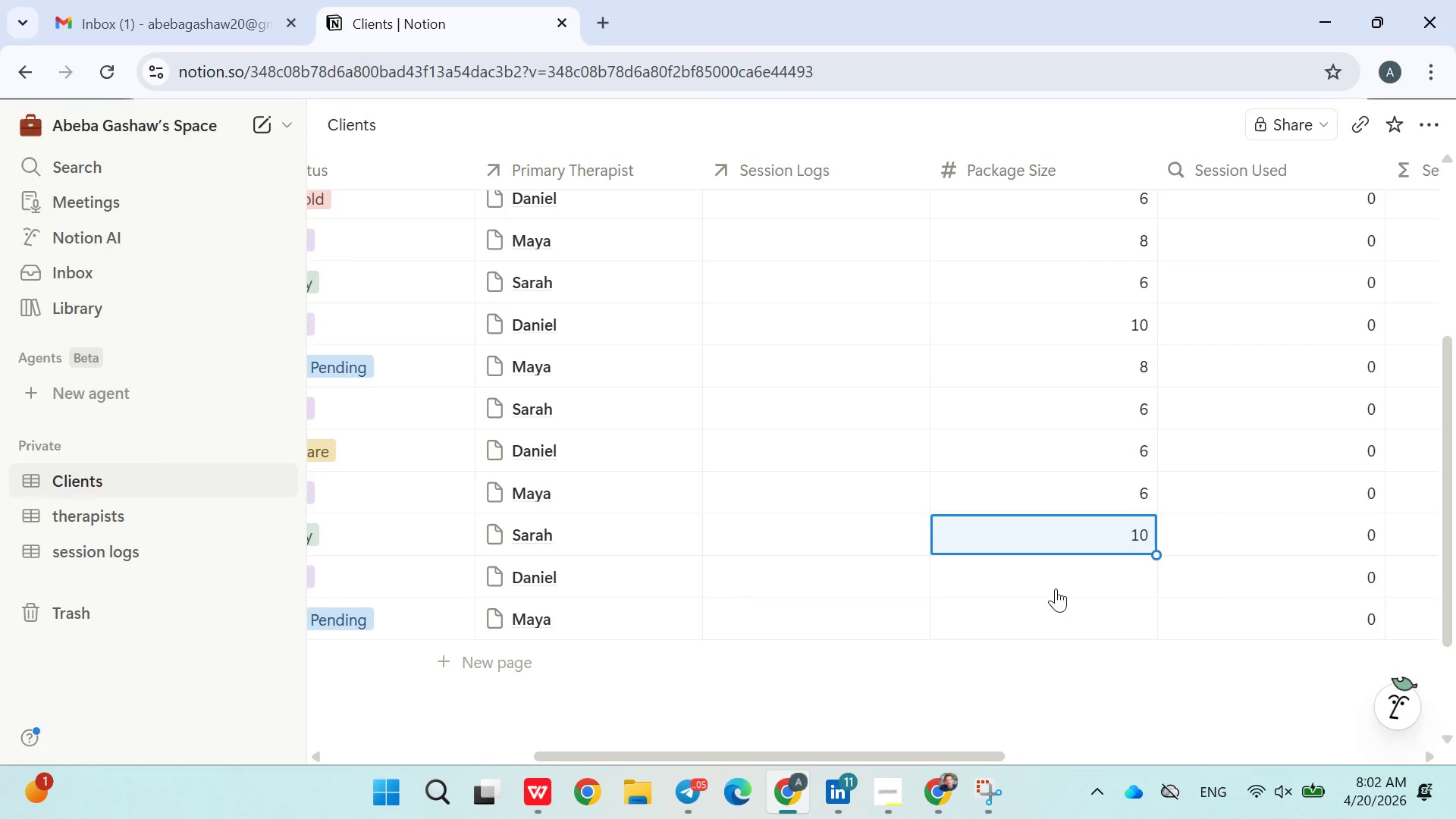 
key(ArrowDown)
 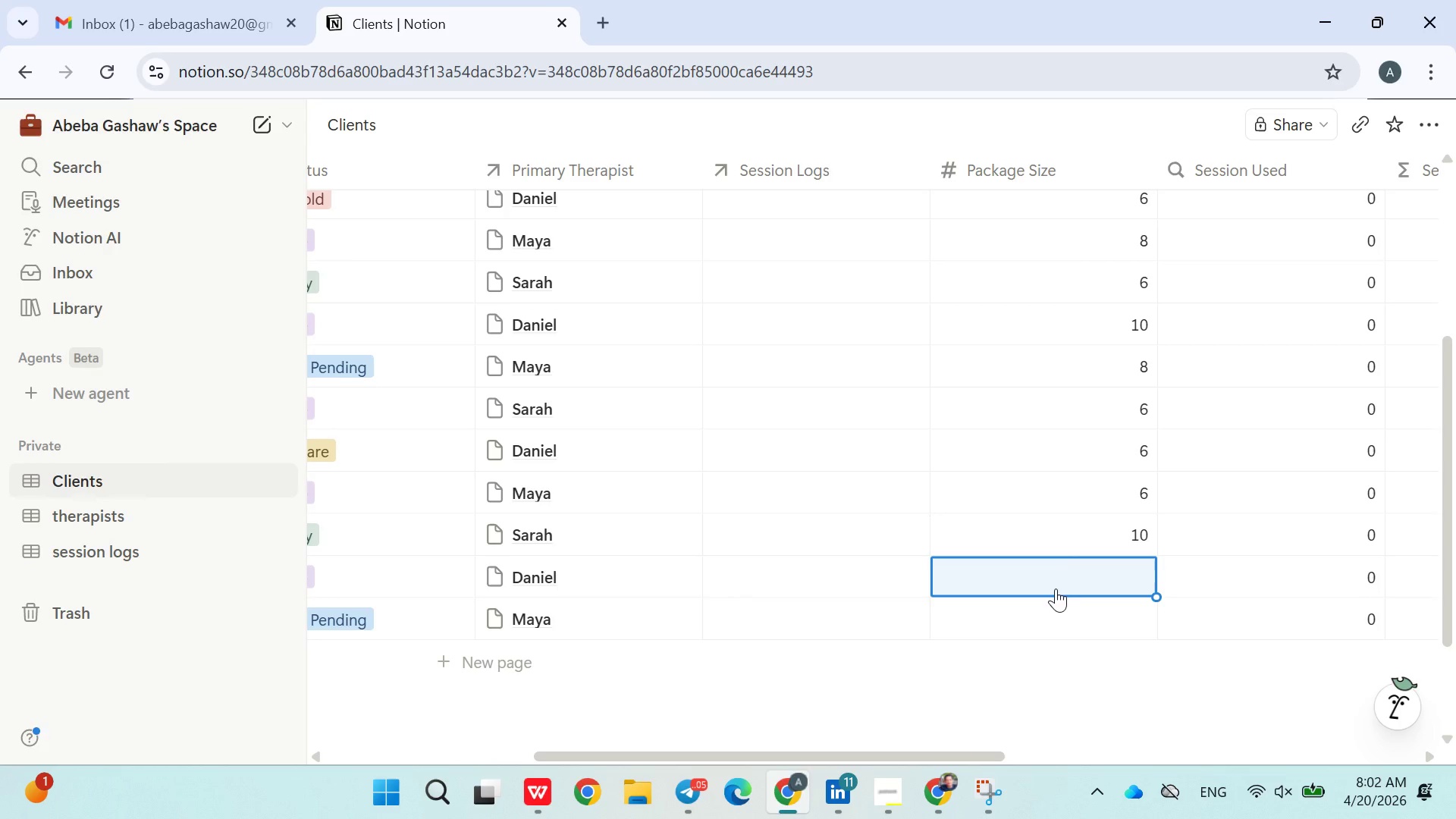 
key(8)
 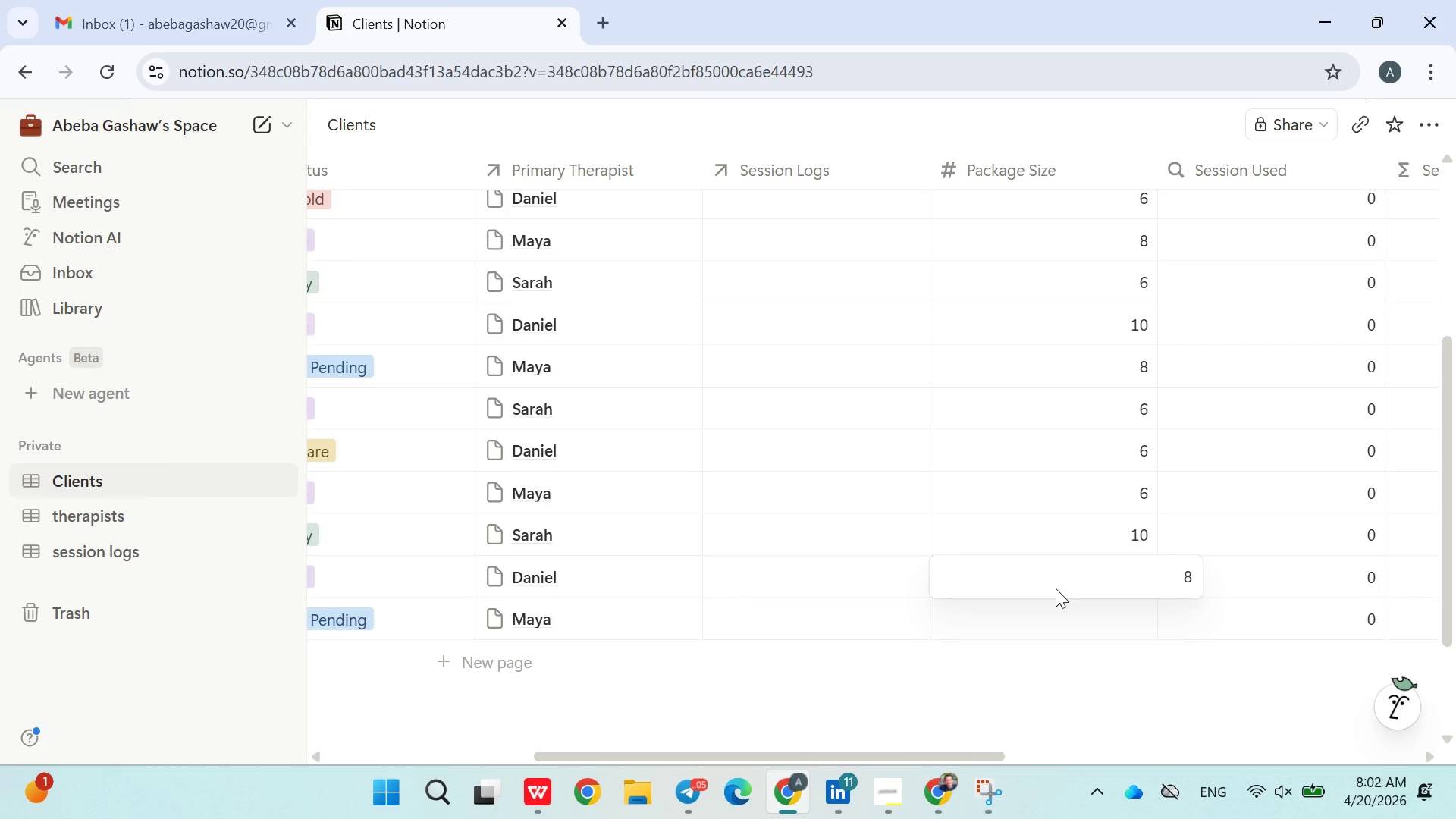 
left_click([1058, 632])
 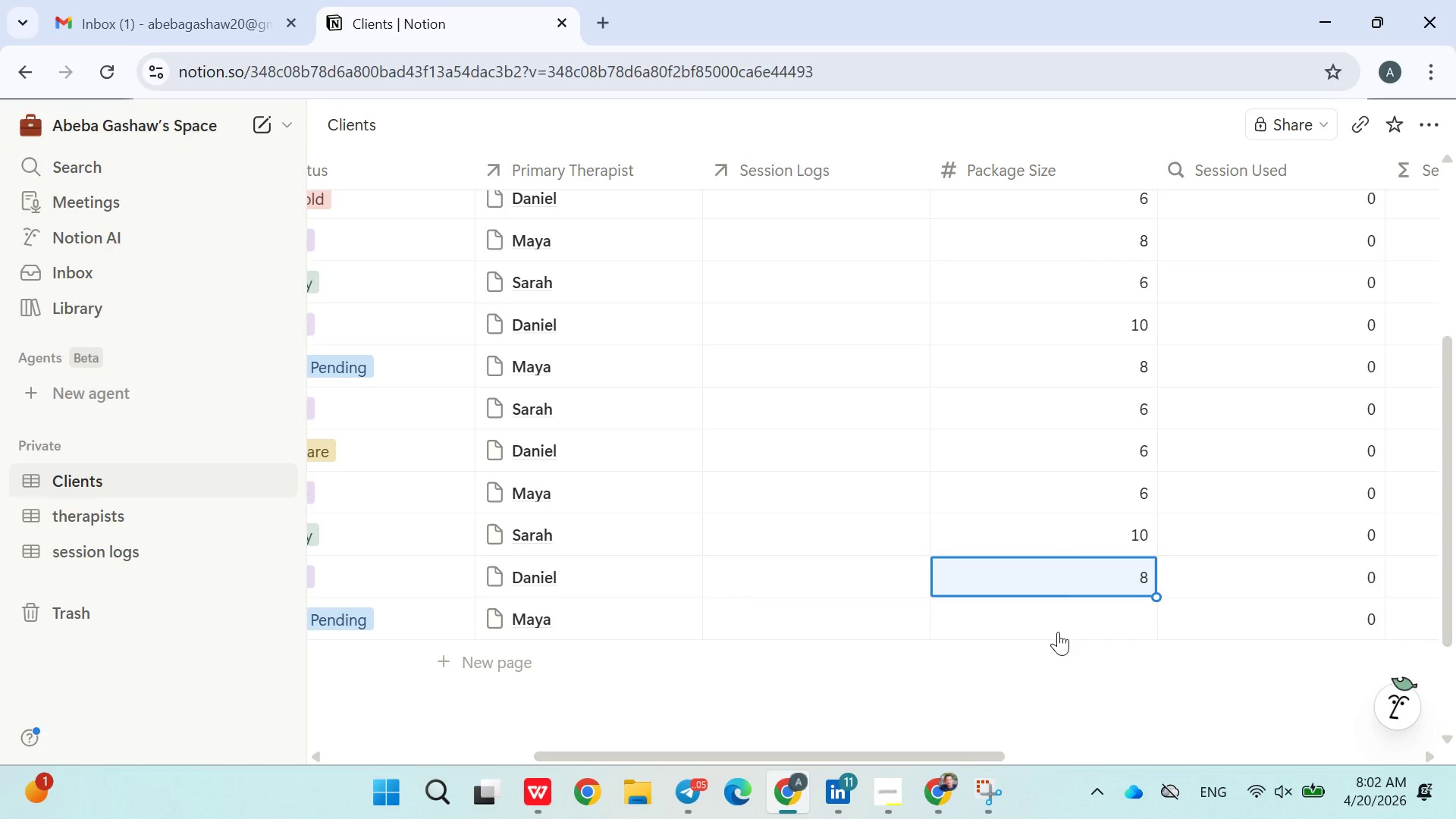 
key(ArrowDown)
 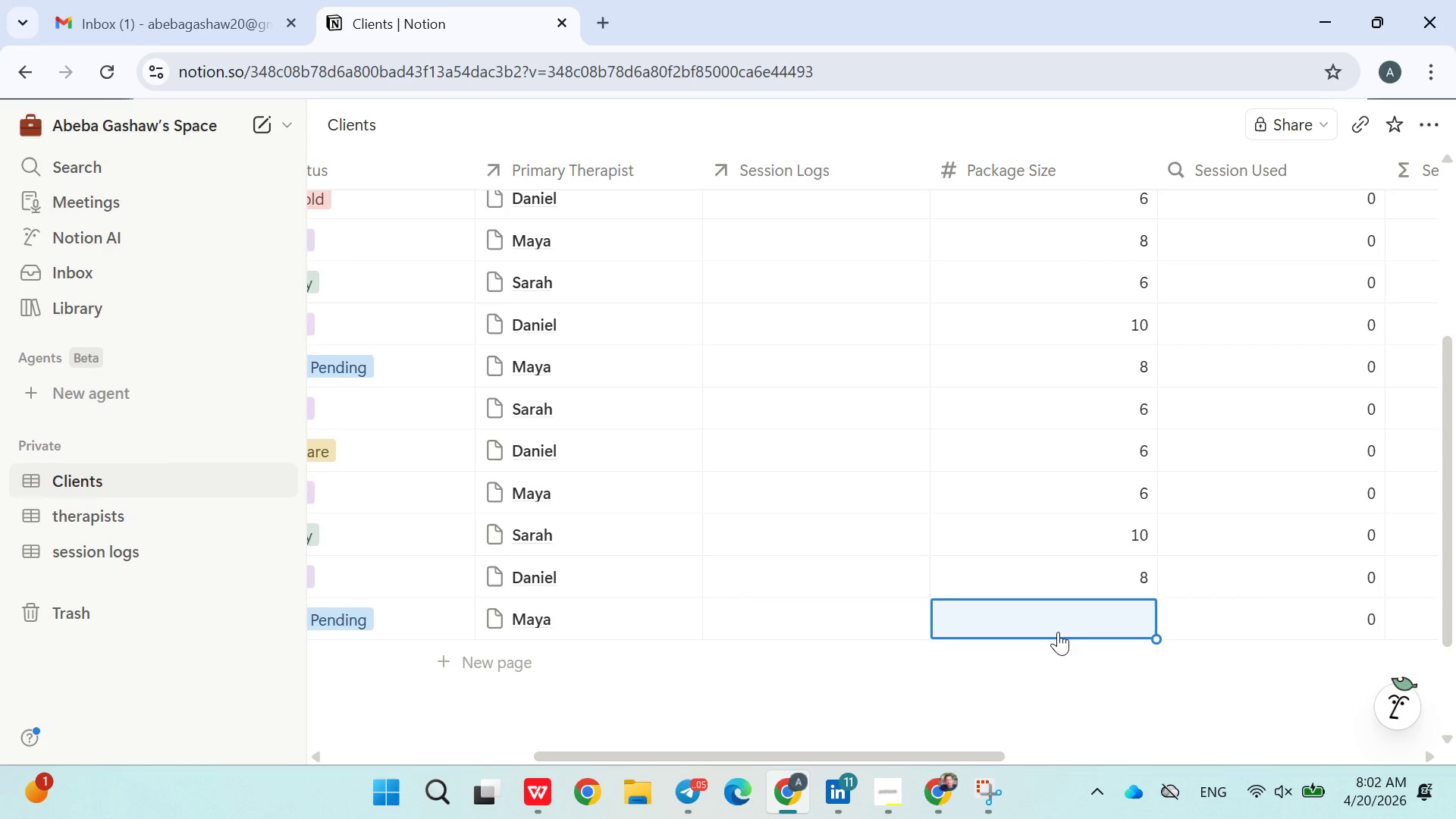 
key(8)
 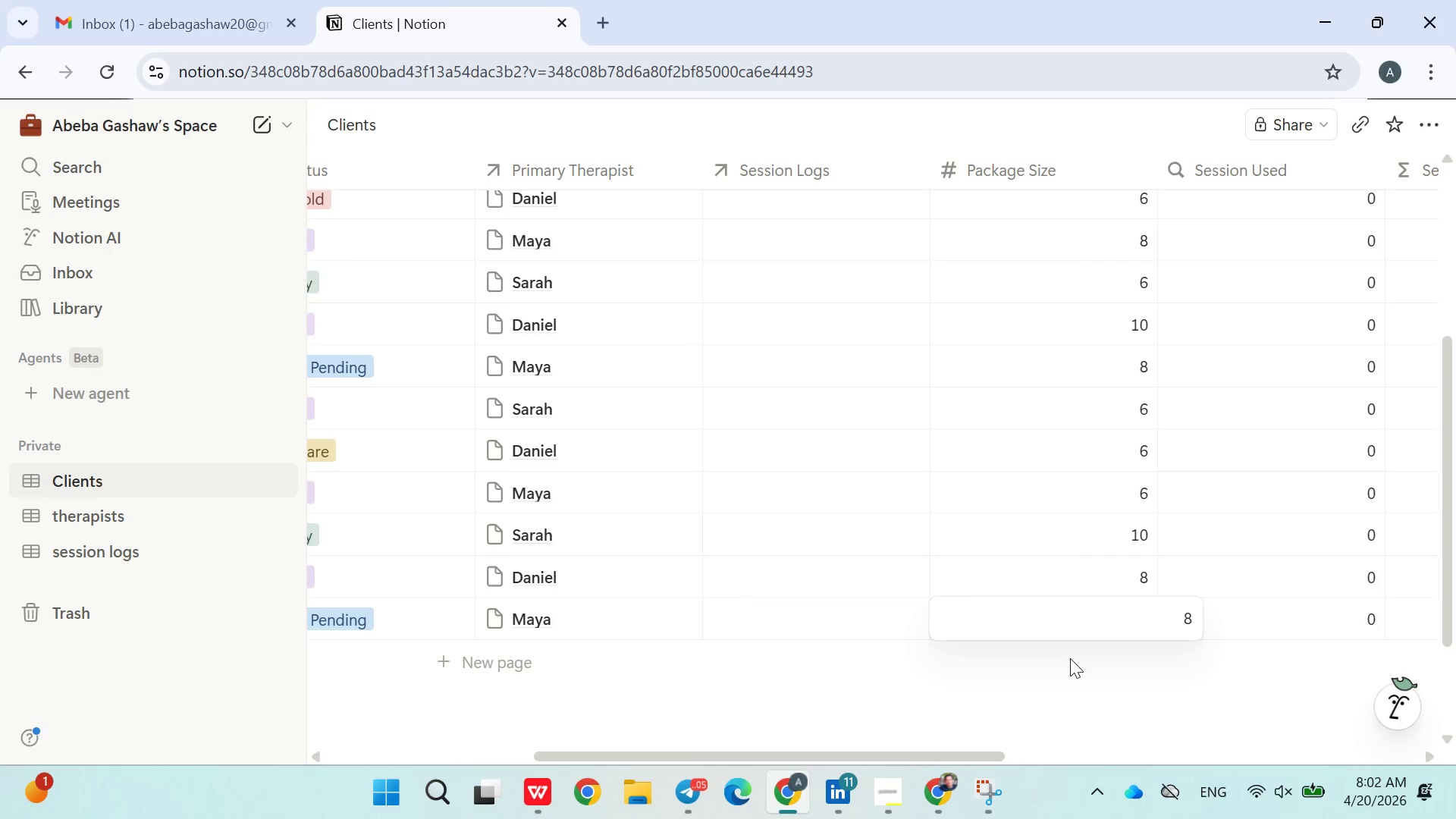 
left_click([1070, 672])
 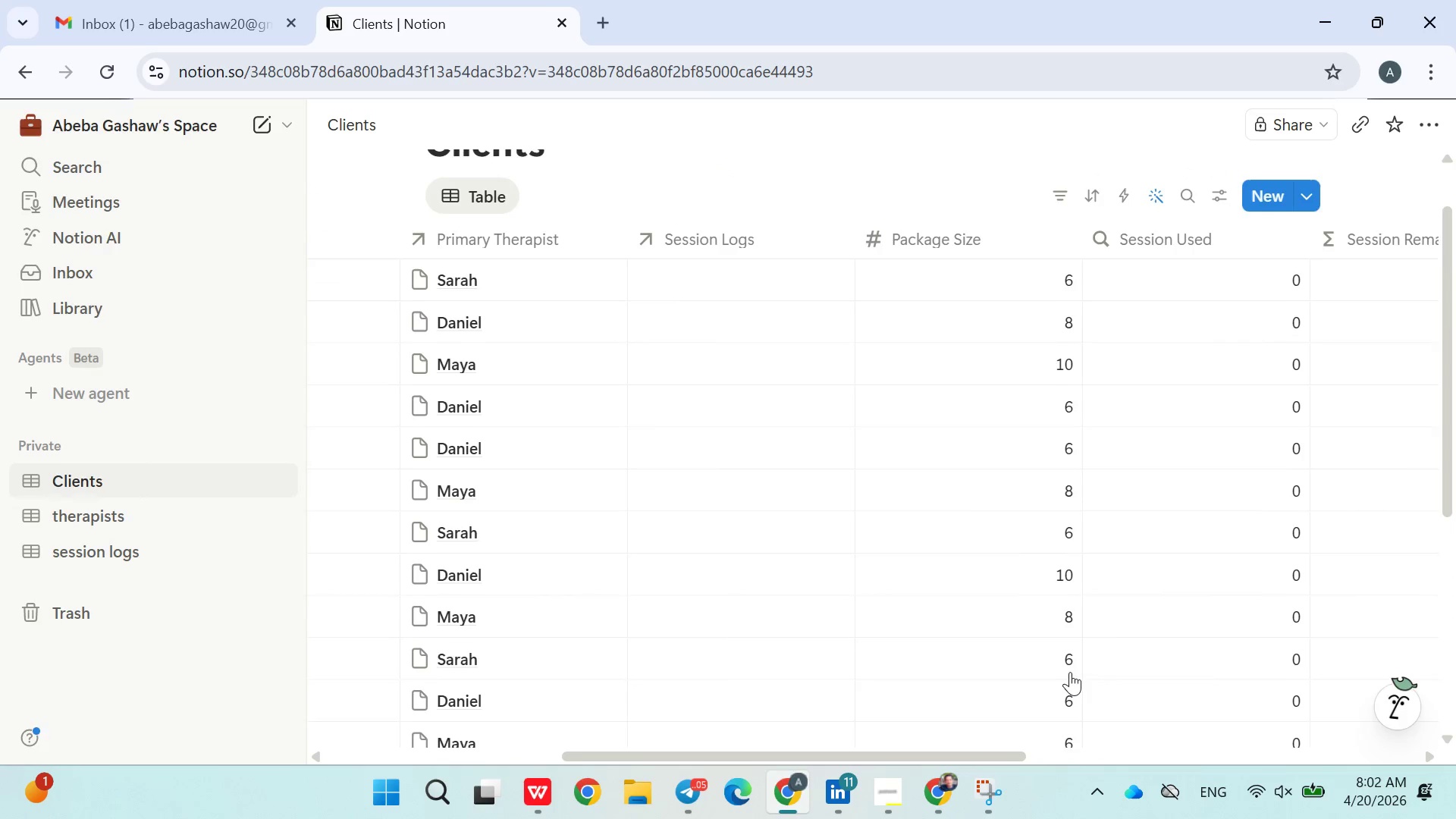 
mouse_move([987, 642])
 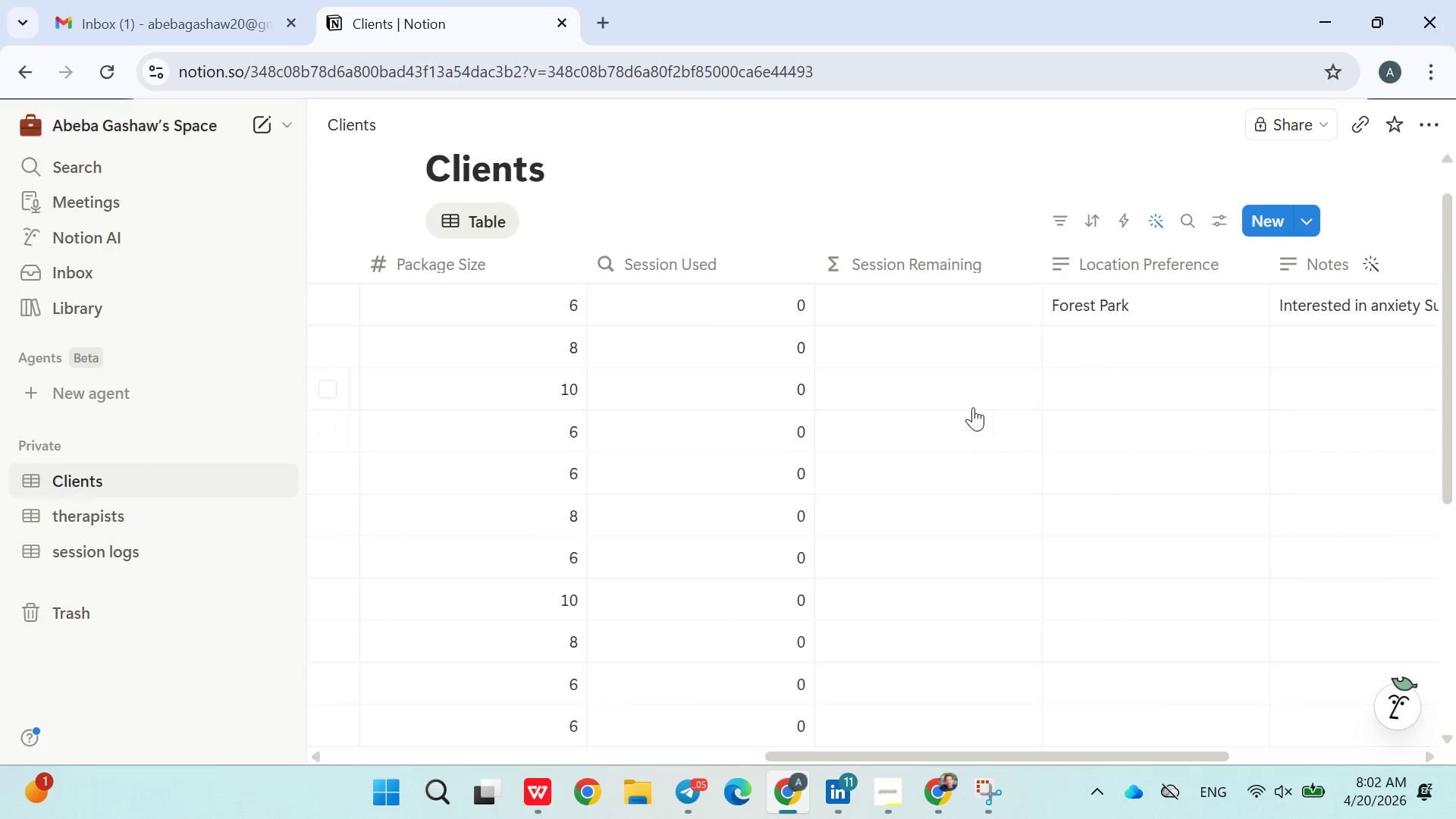 
wait(5.06)
 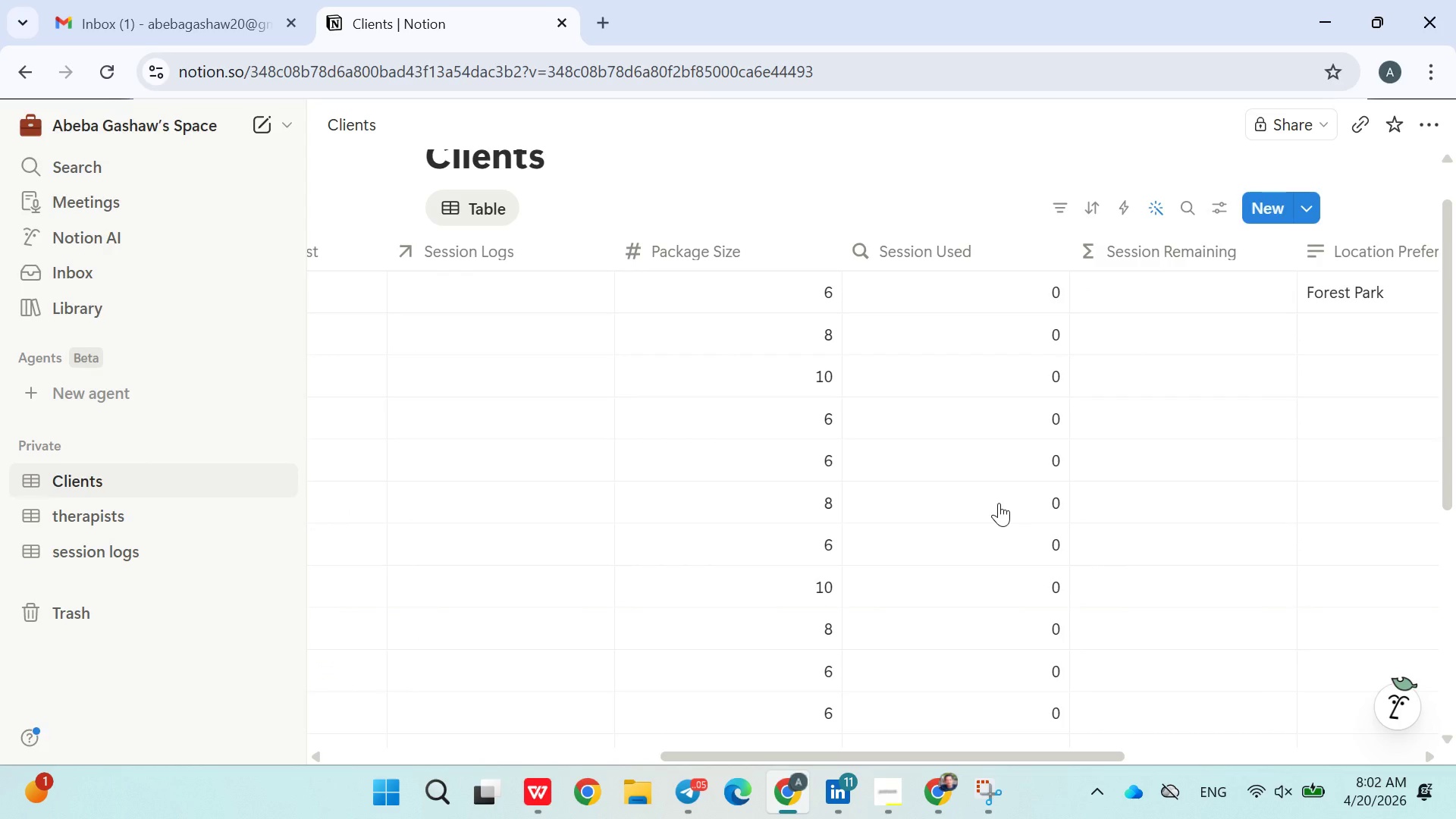 
left_click([1100, 348])
 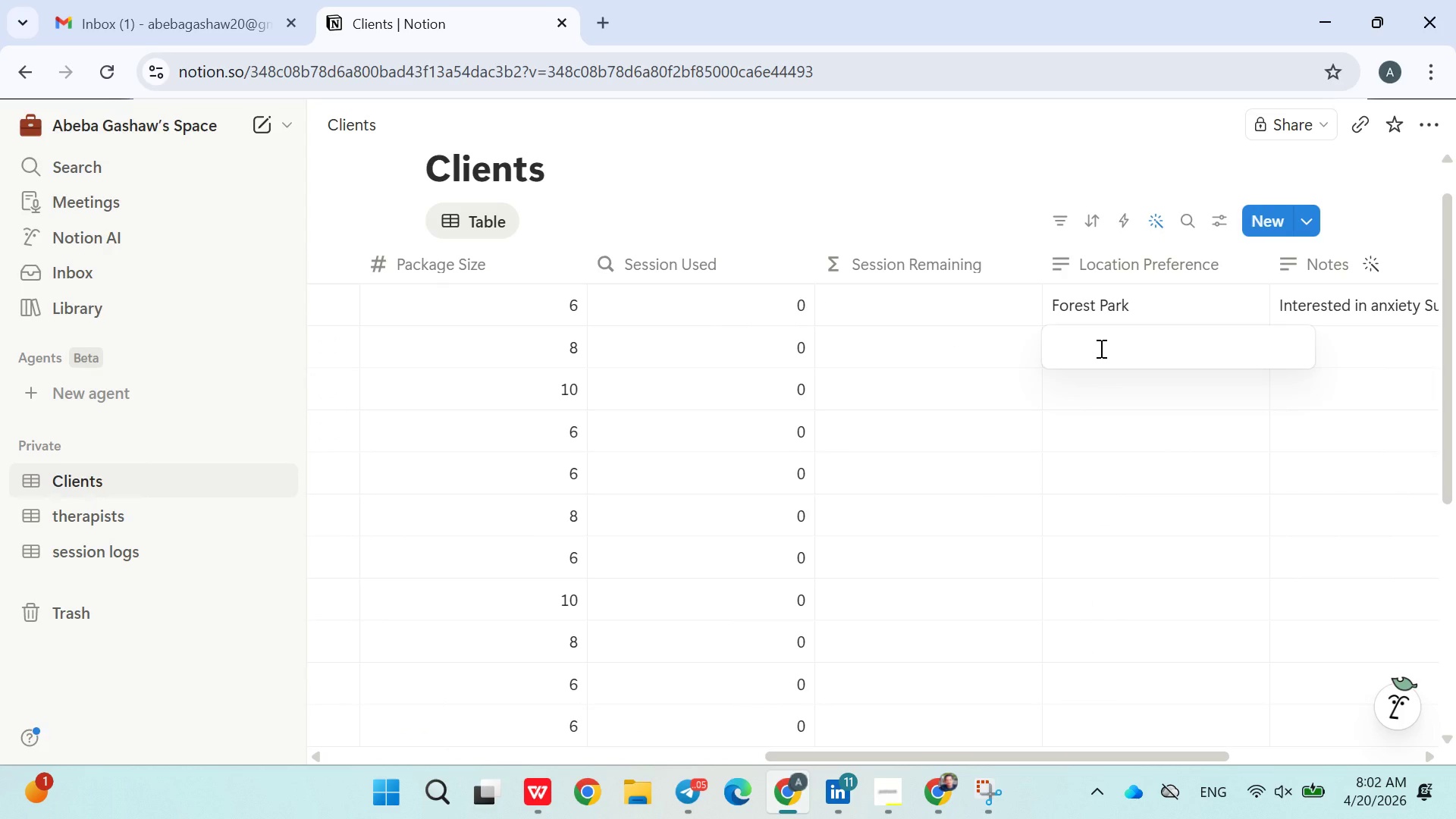 
type(River Trail)
 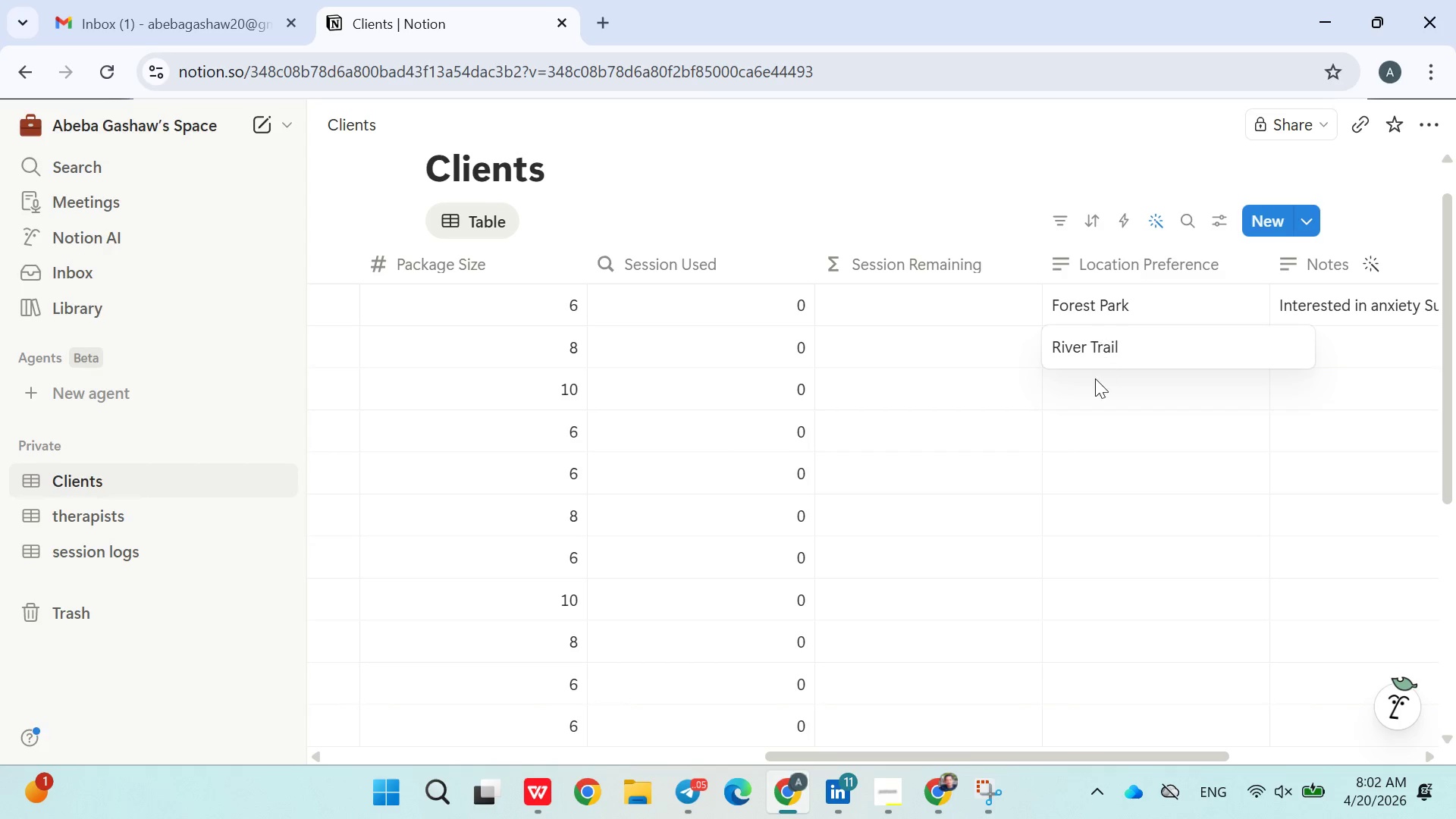 
left_click([1092, 383])
 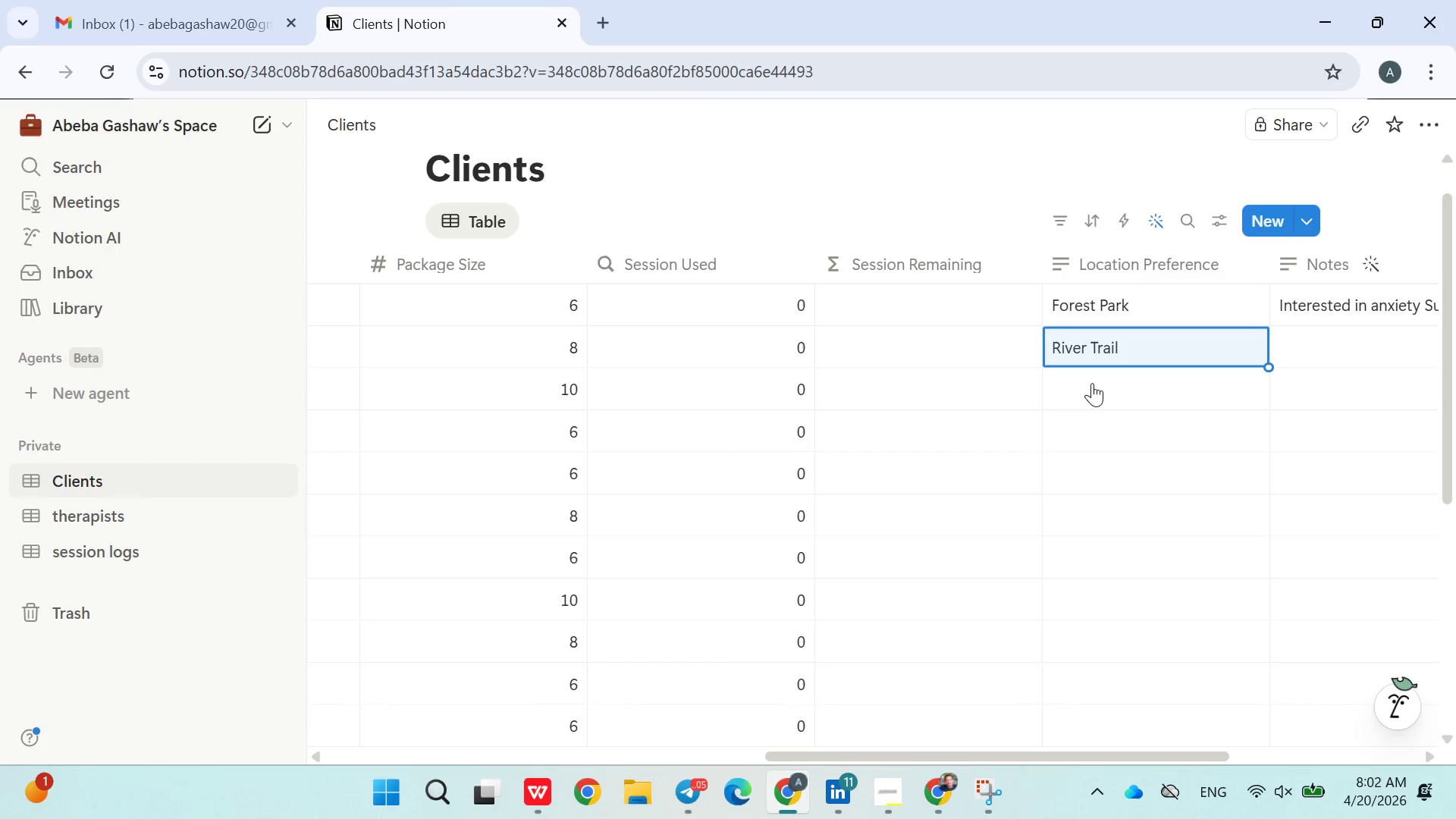 
type(lackside)
 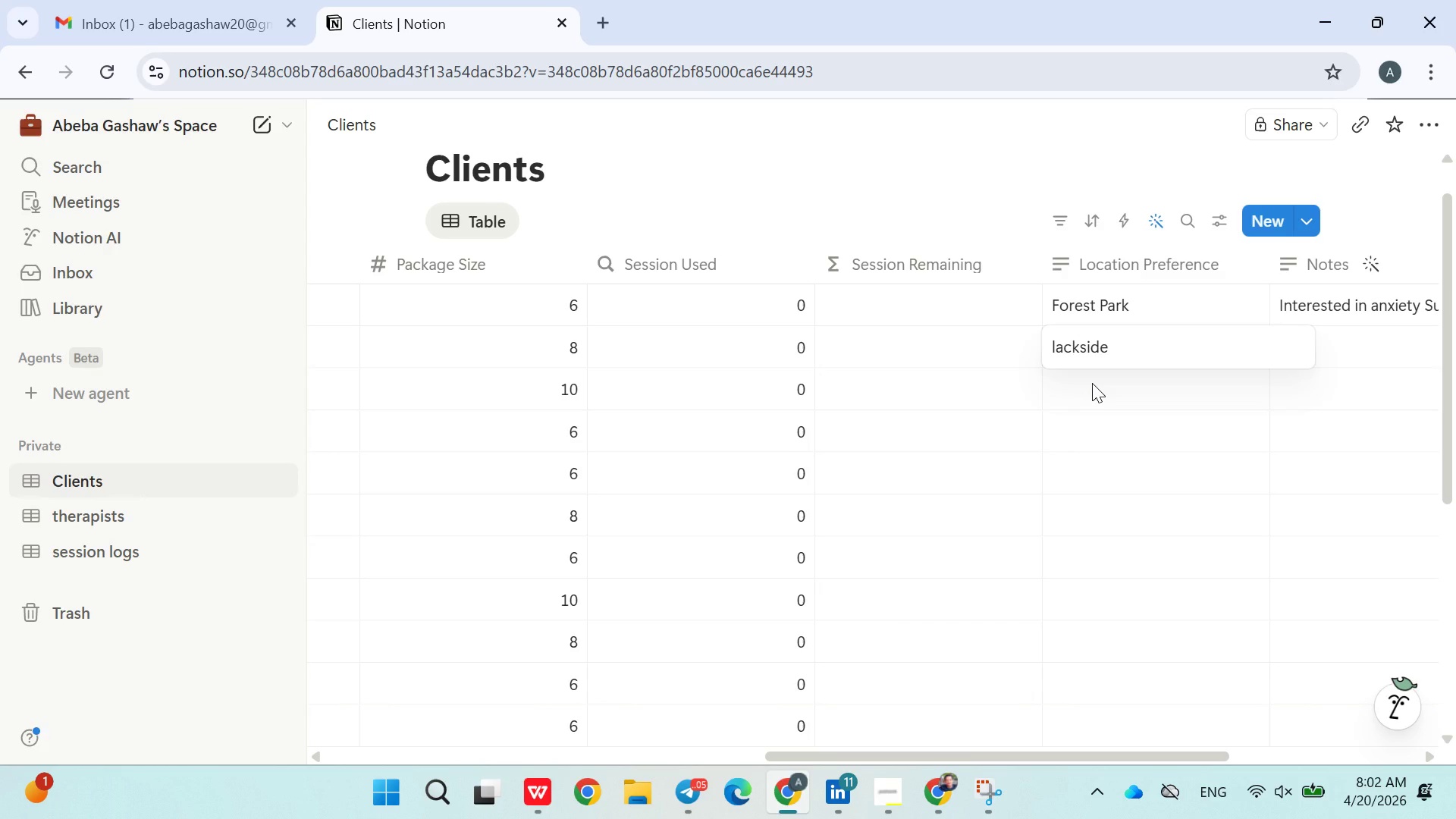 
wait(6.62)
 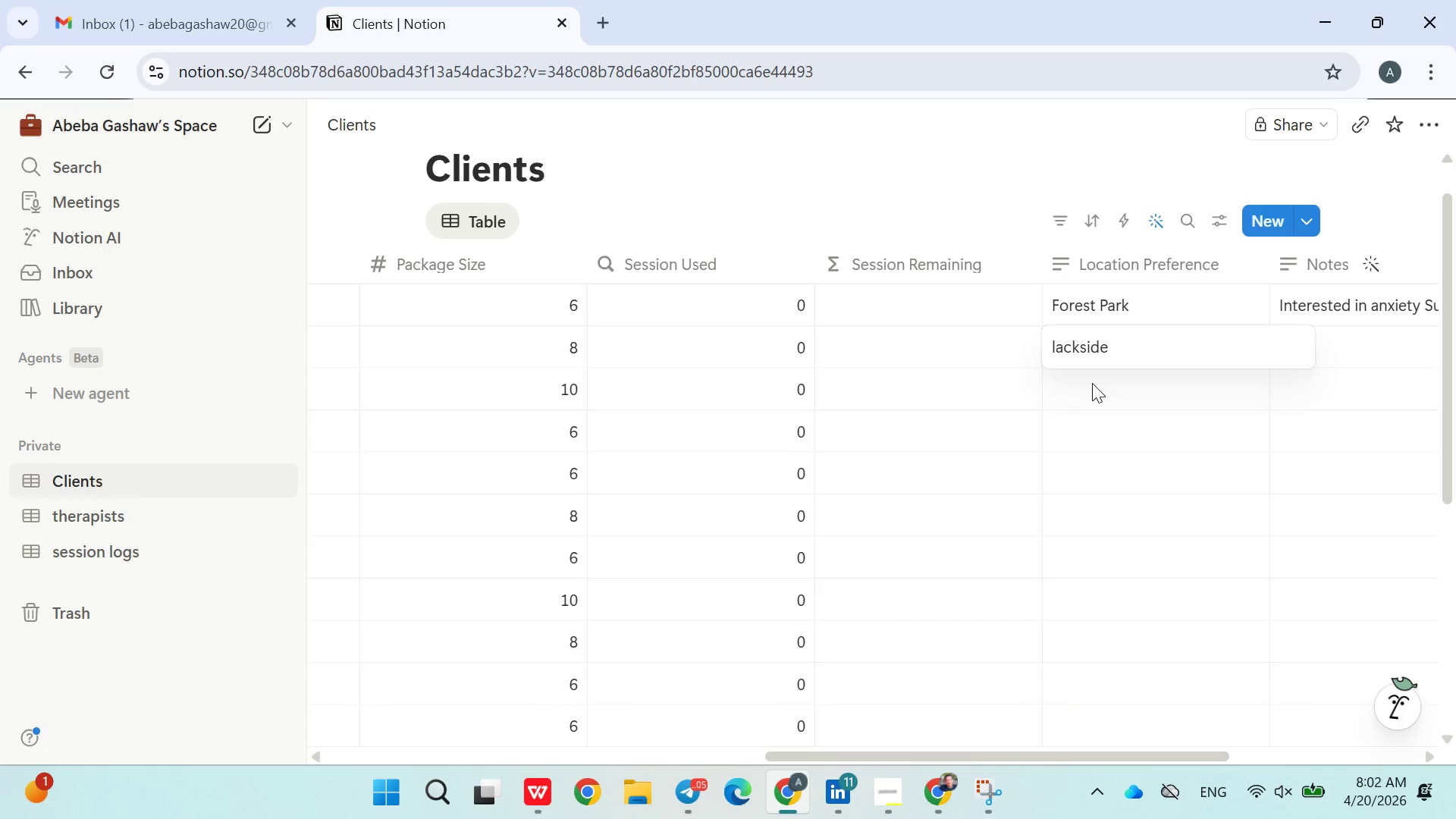 
left_click([1092, 400])
 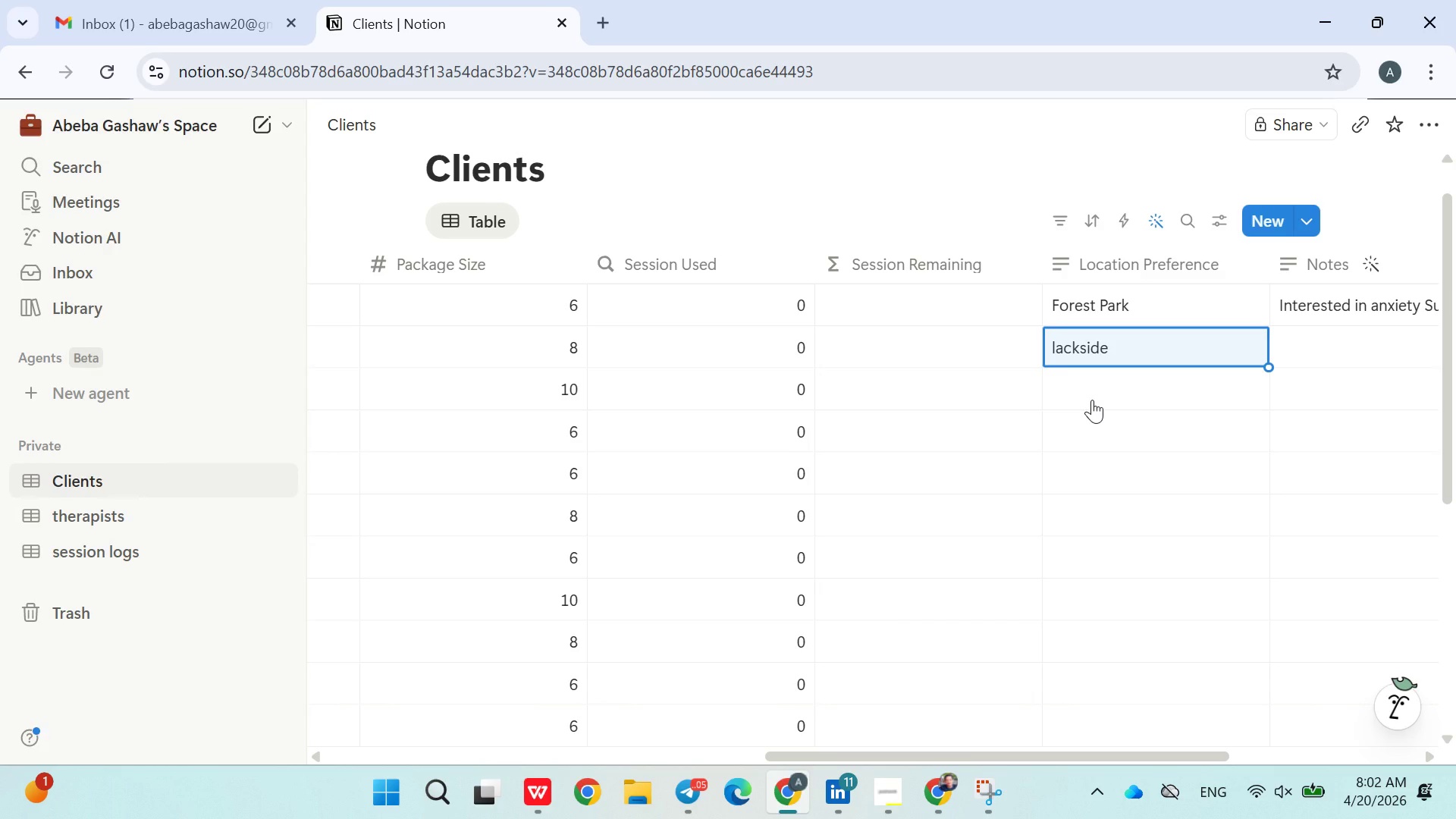 
type(Mo)
 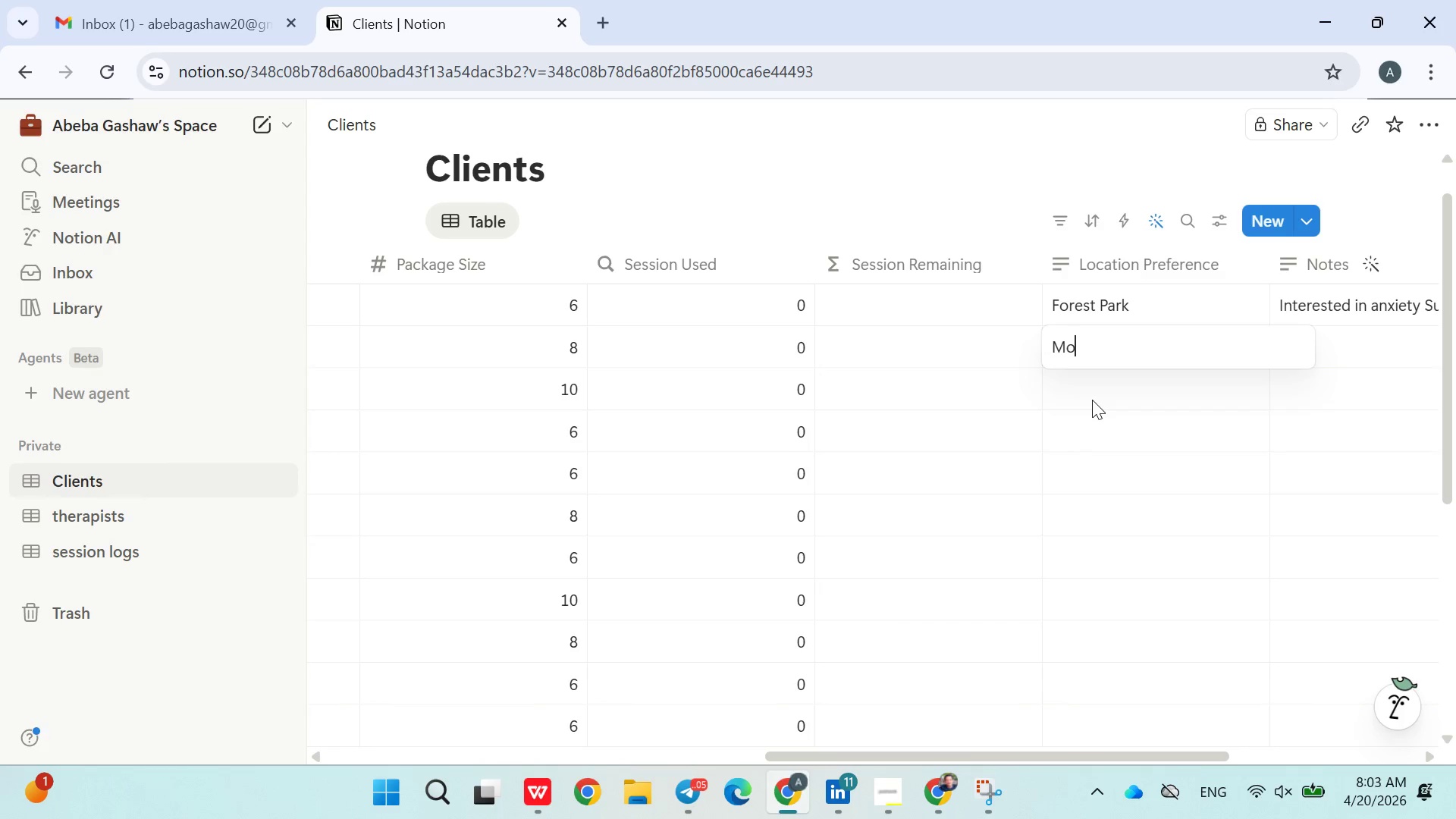 
left_click([1092, 400])
 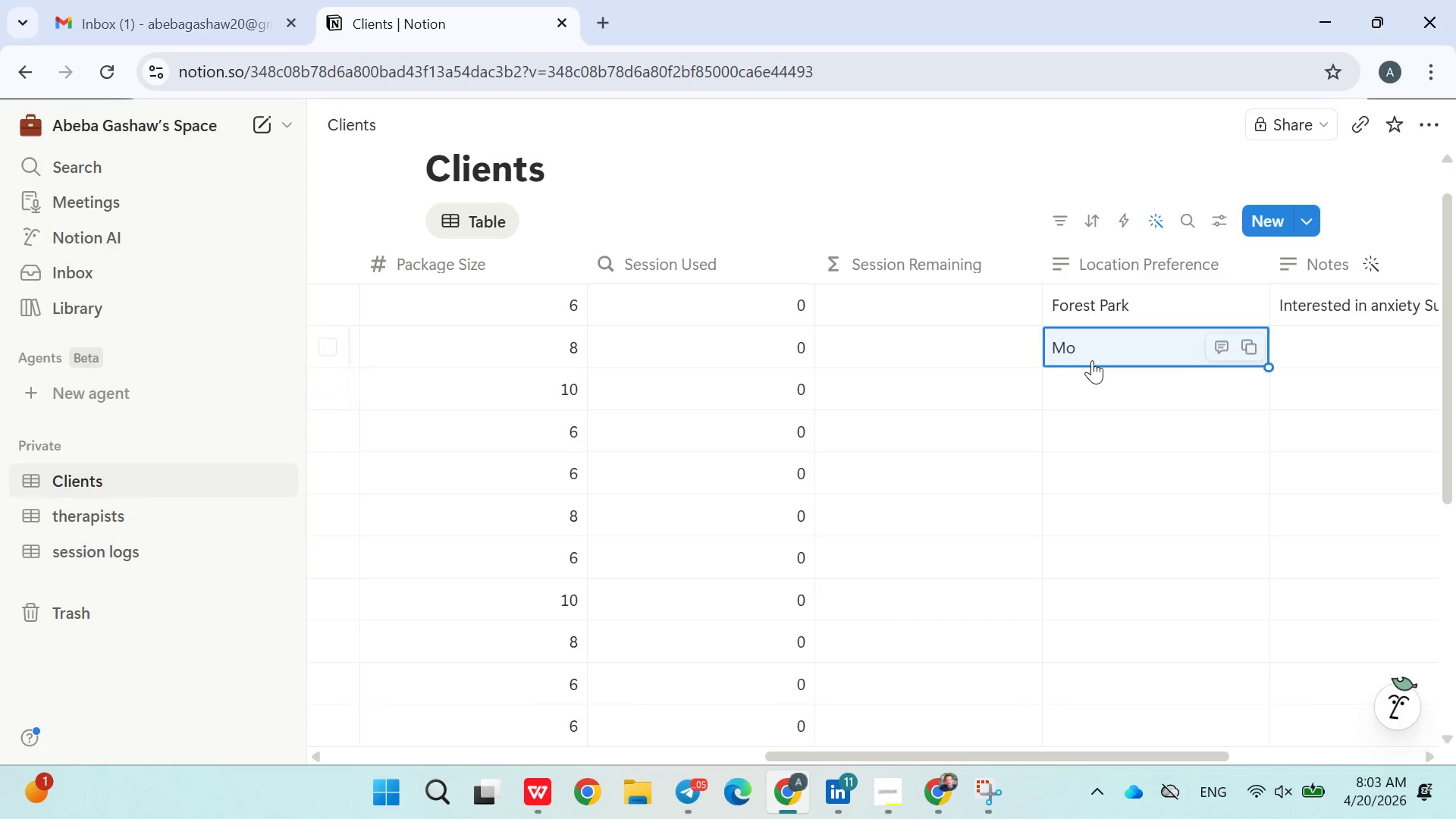 
double_click([1092, 360])
 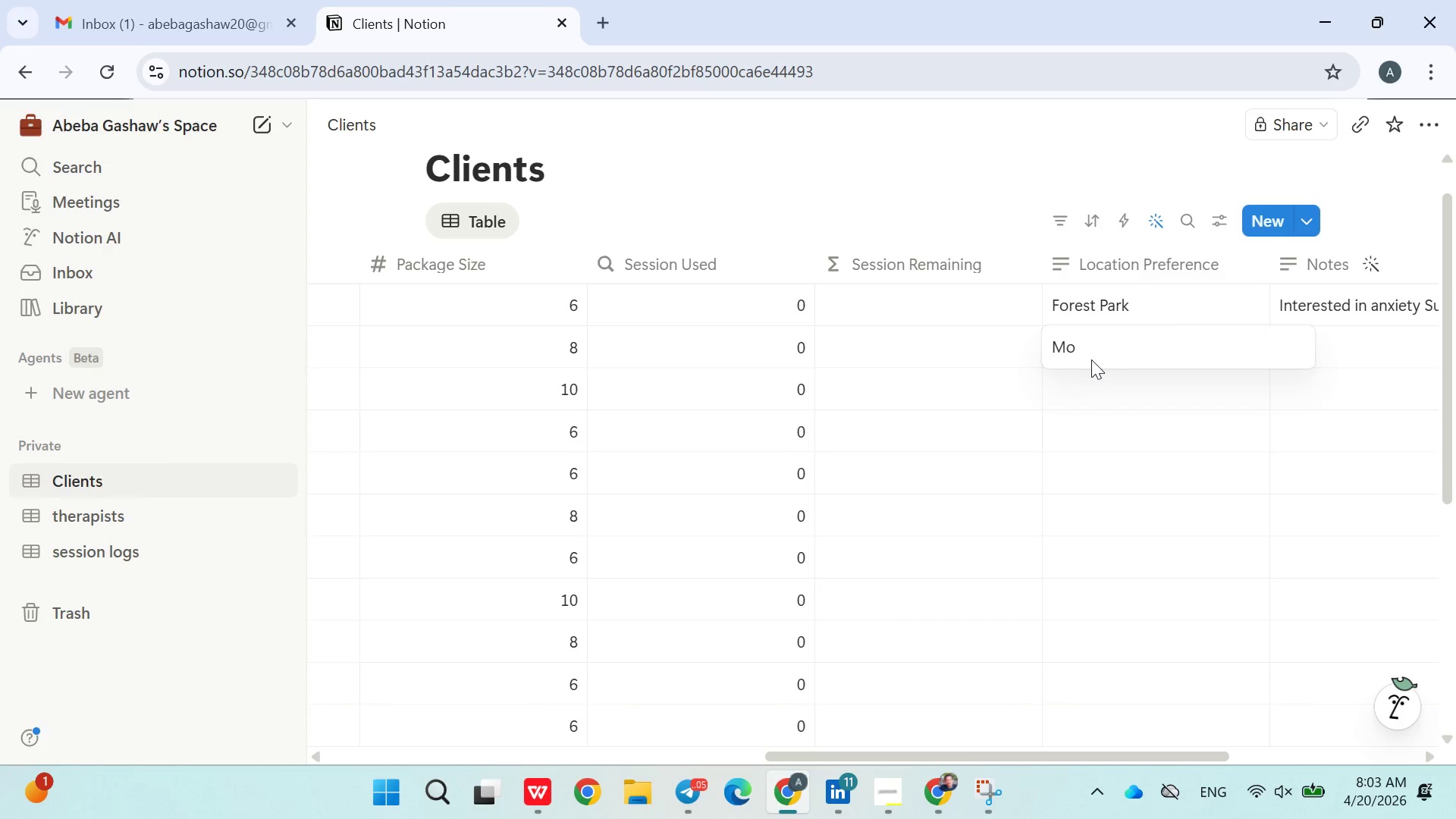 
left_click([1090, 359])
 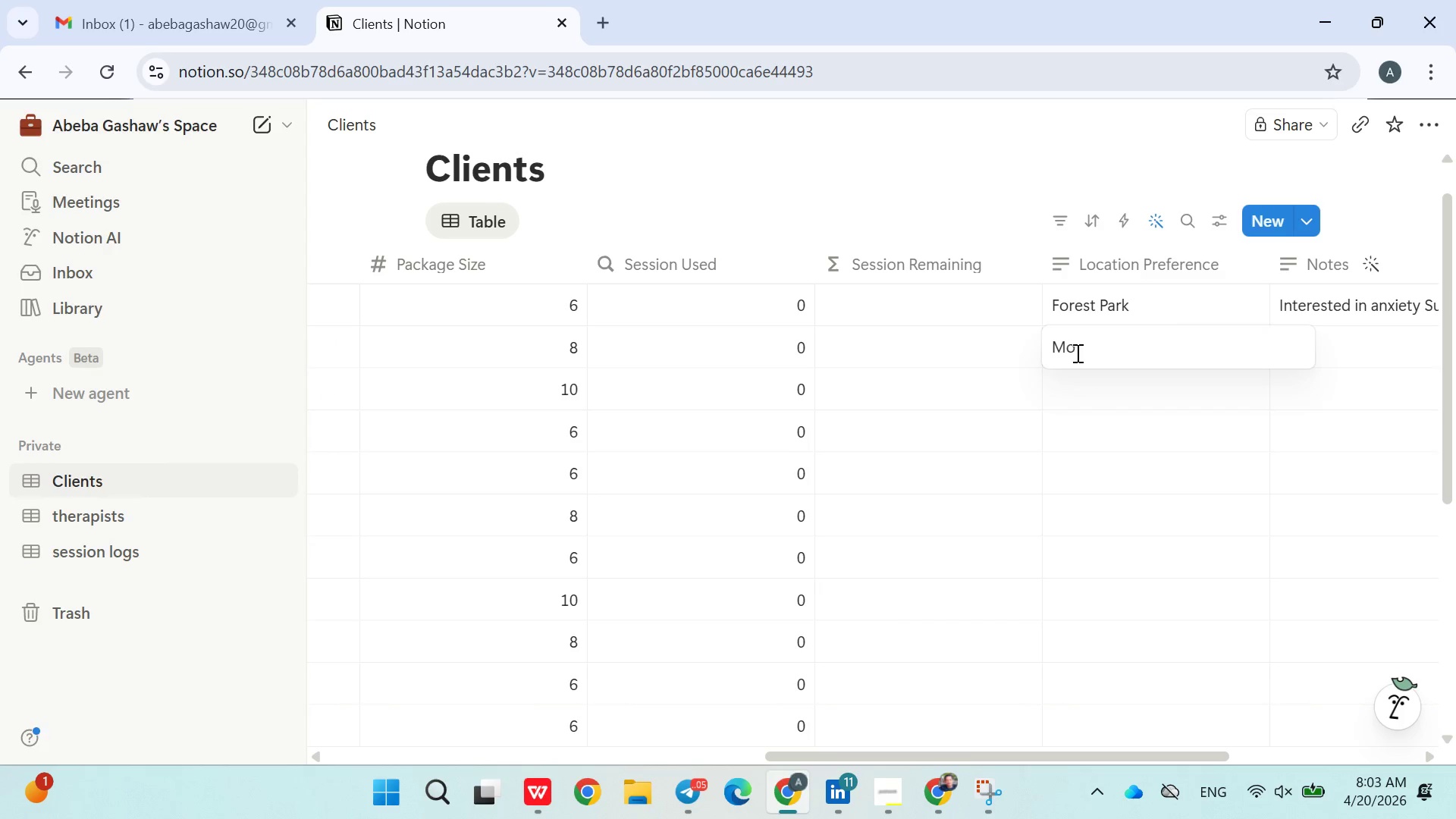 
double_click([1075, 353])
 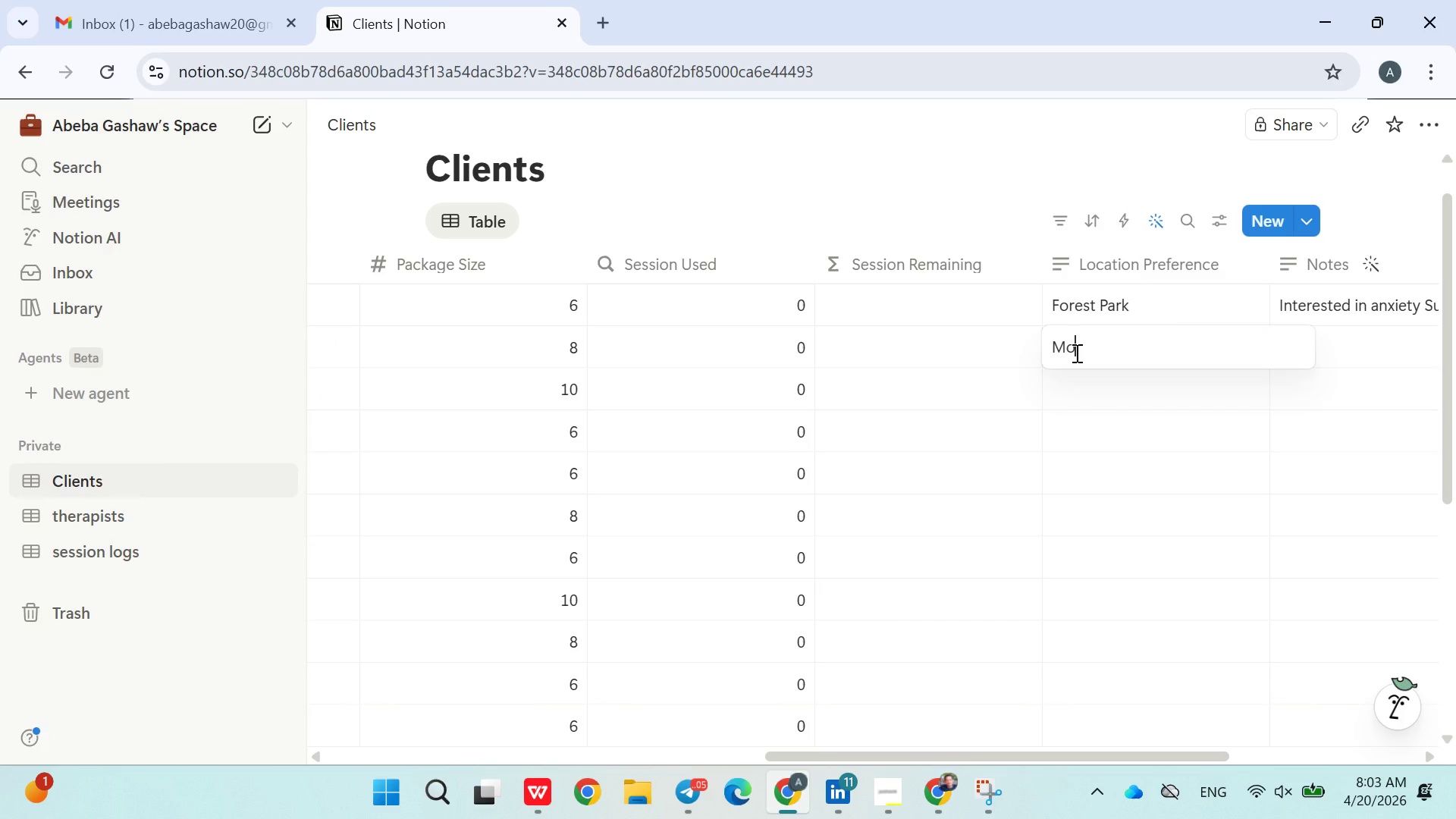 
triple_click([1075, 353])
 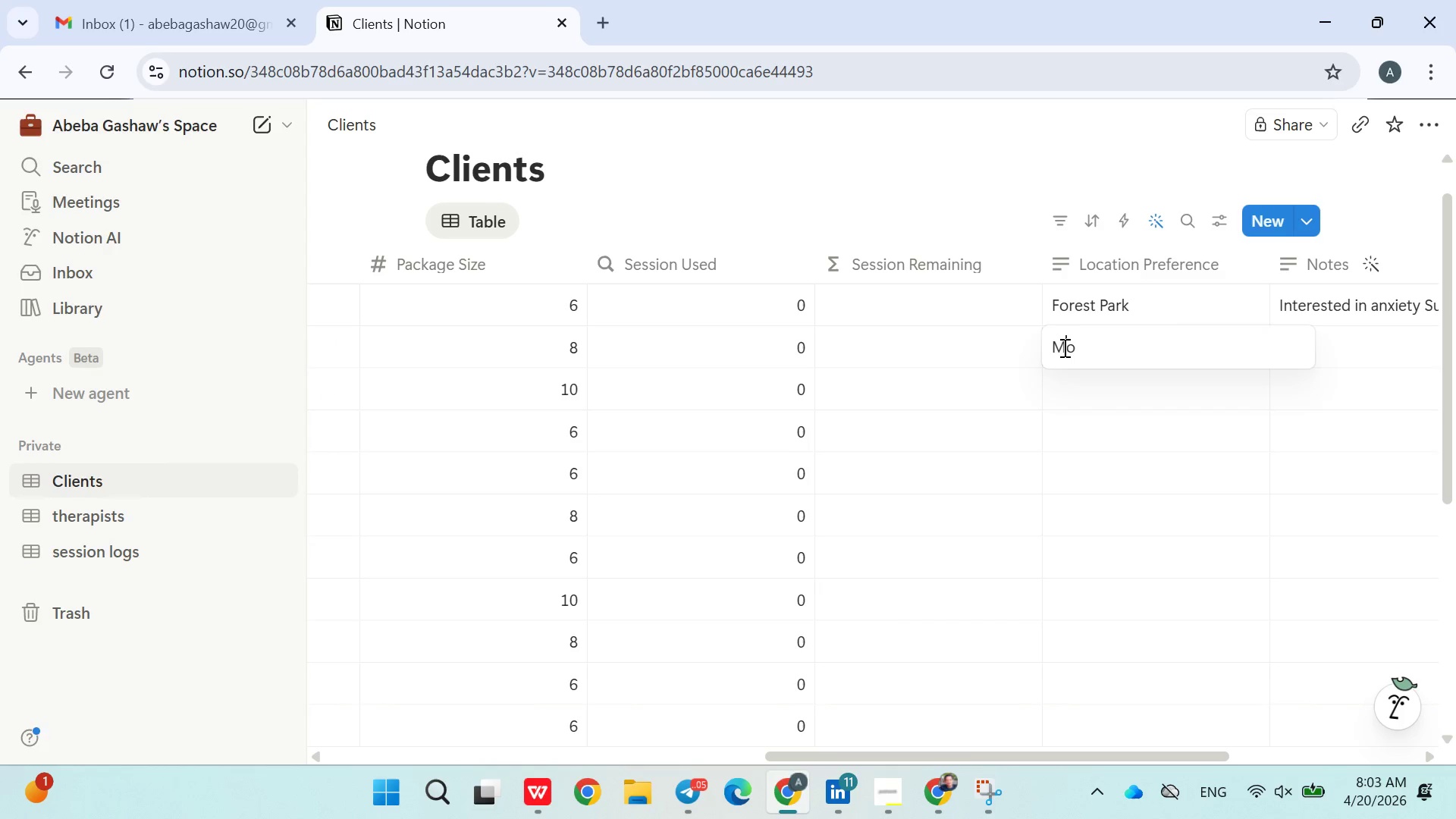 
double_click([1063, 347])
 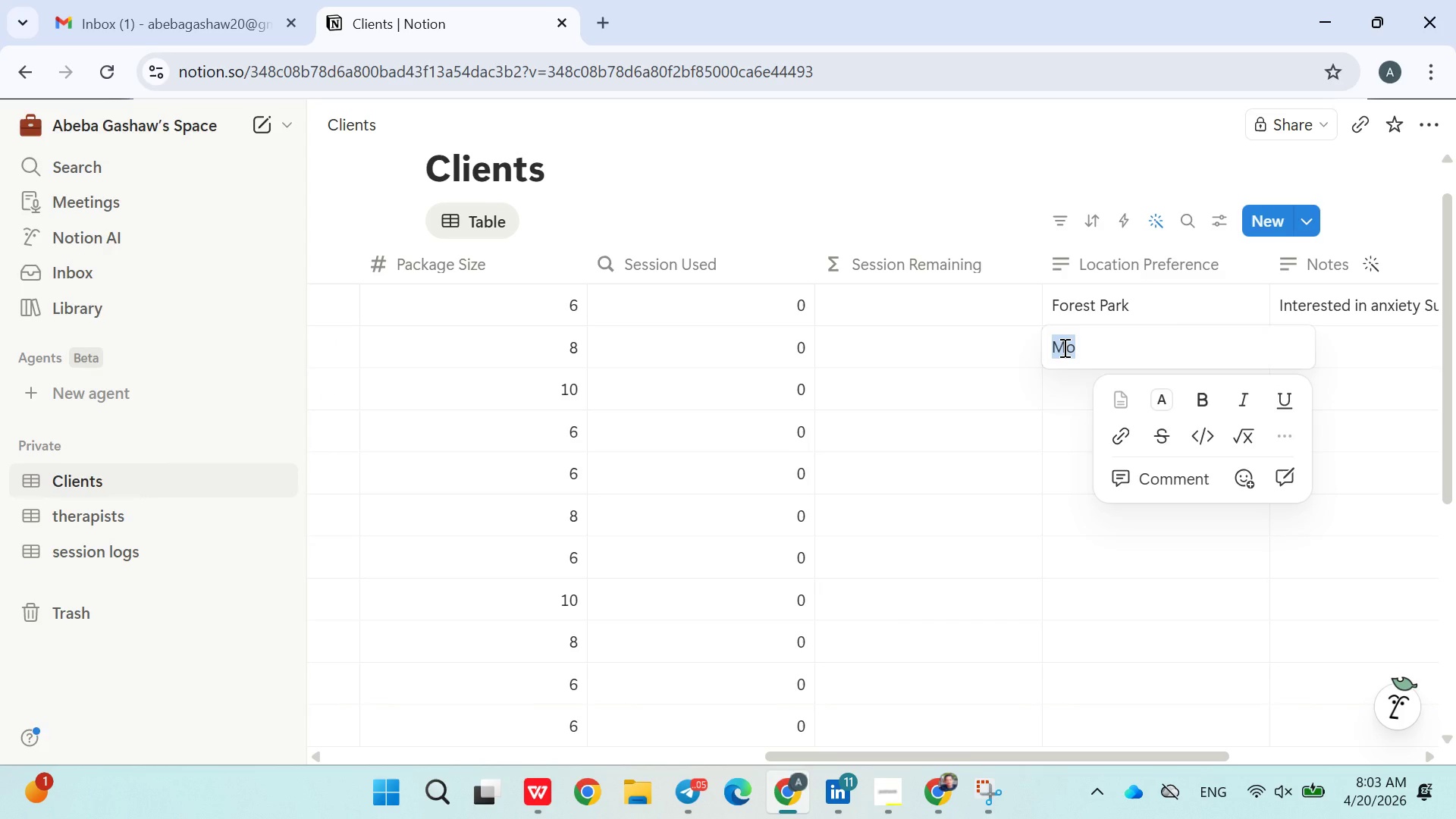 
type(Lakeside)
 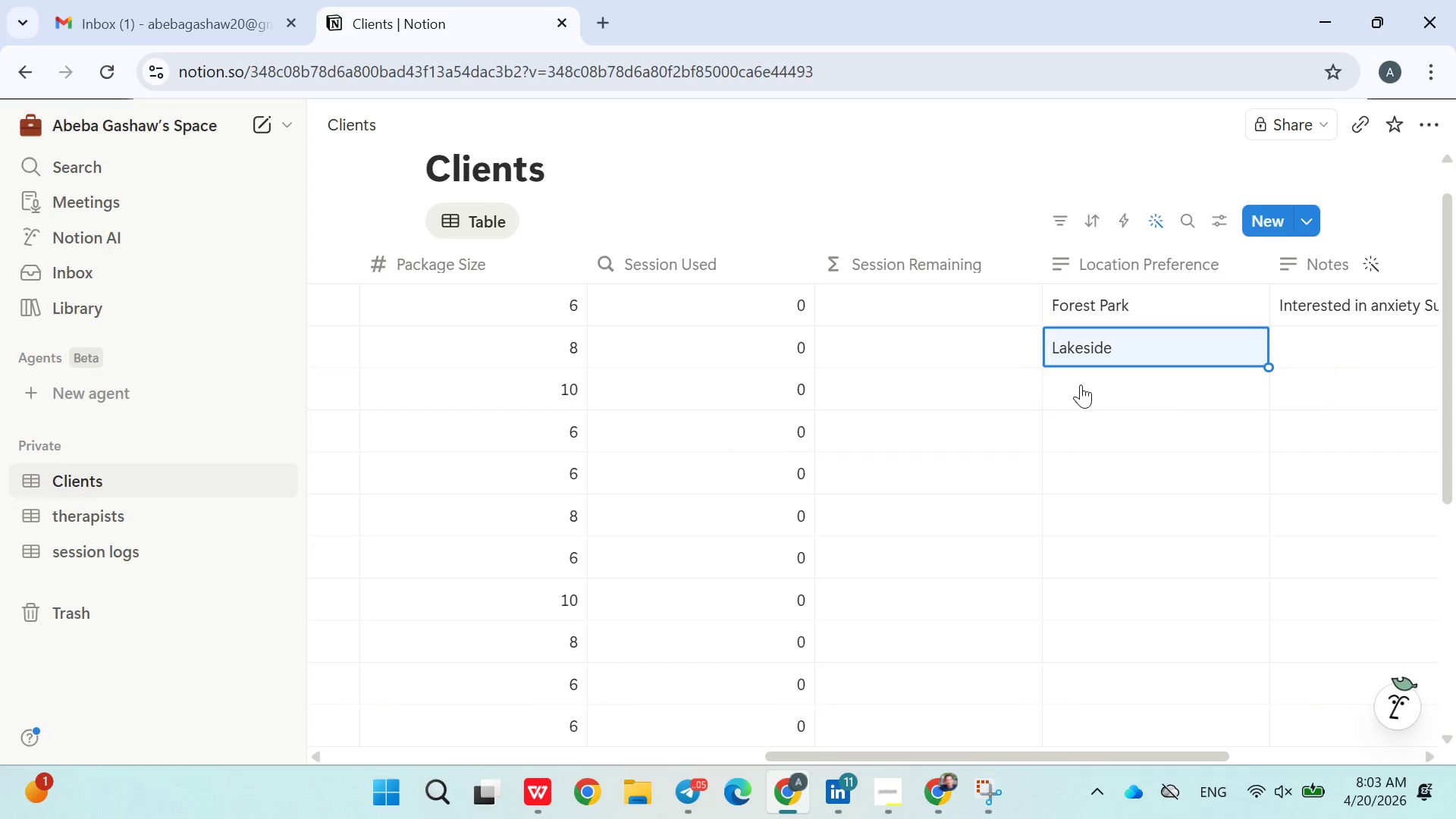 
double_click([1081, 386])
 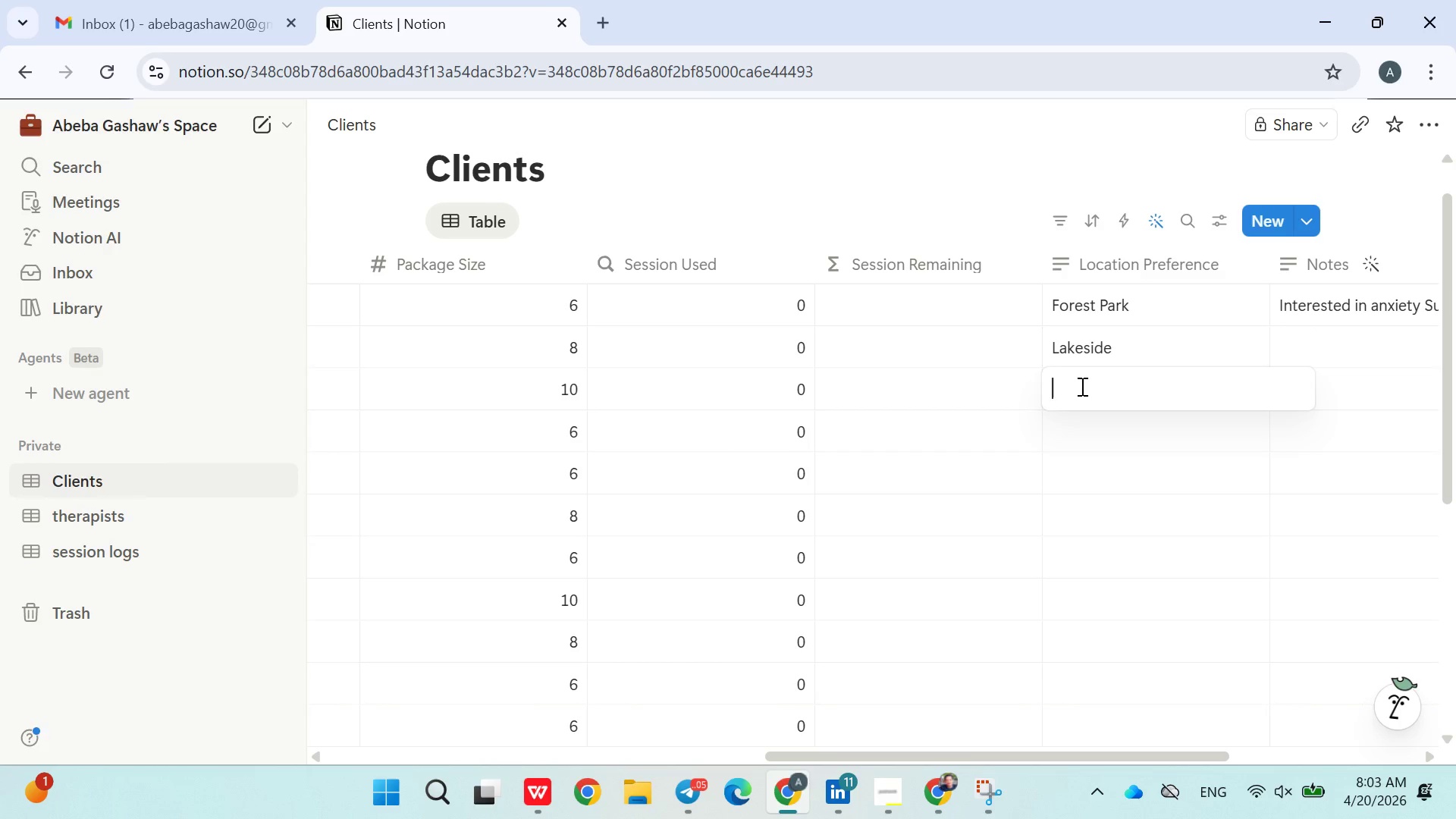 
type(Mountaint Path)
 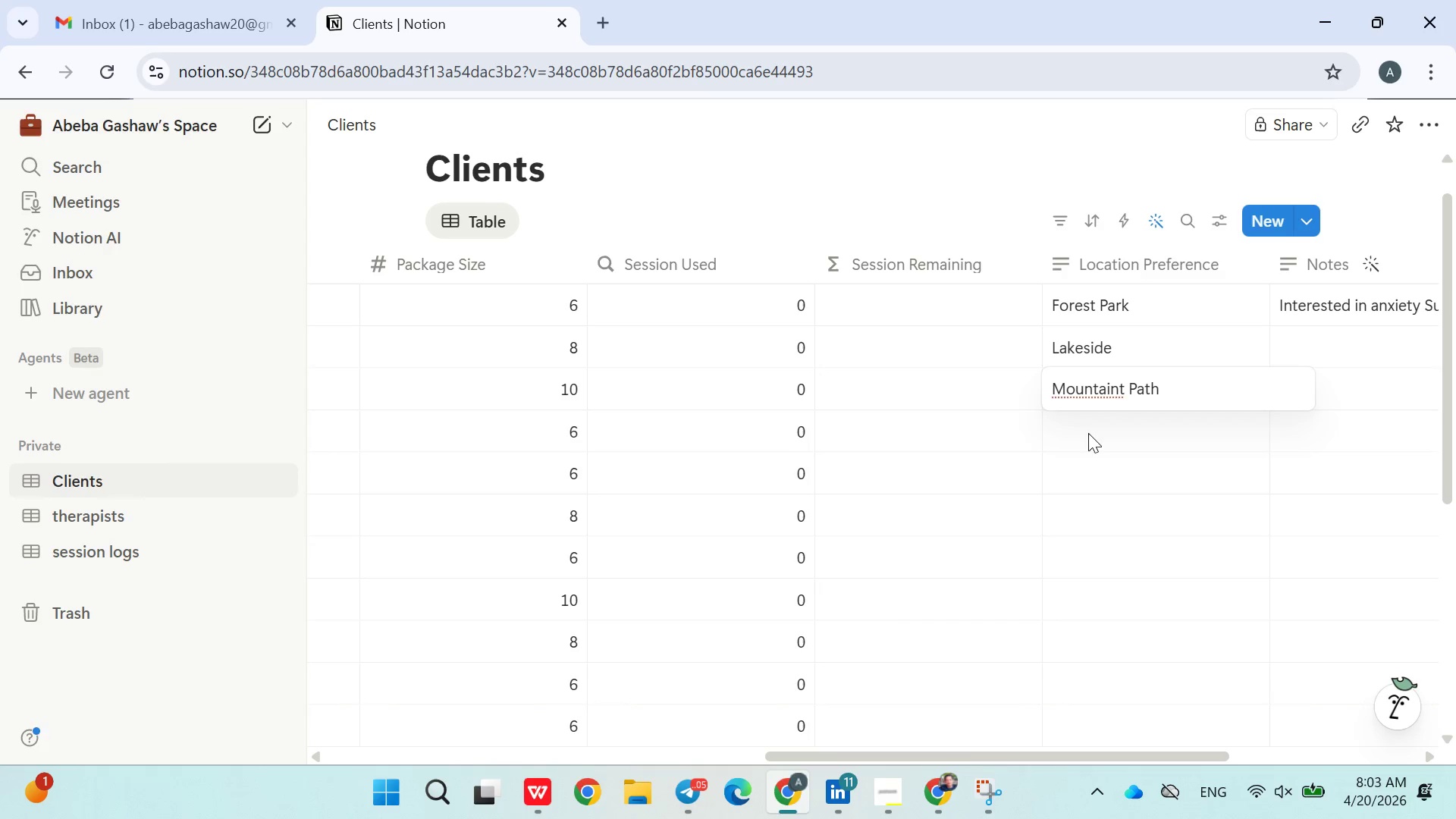 
left_click([1090, 444])
 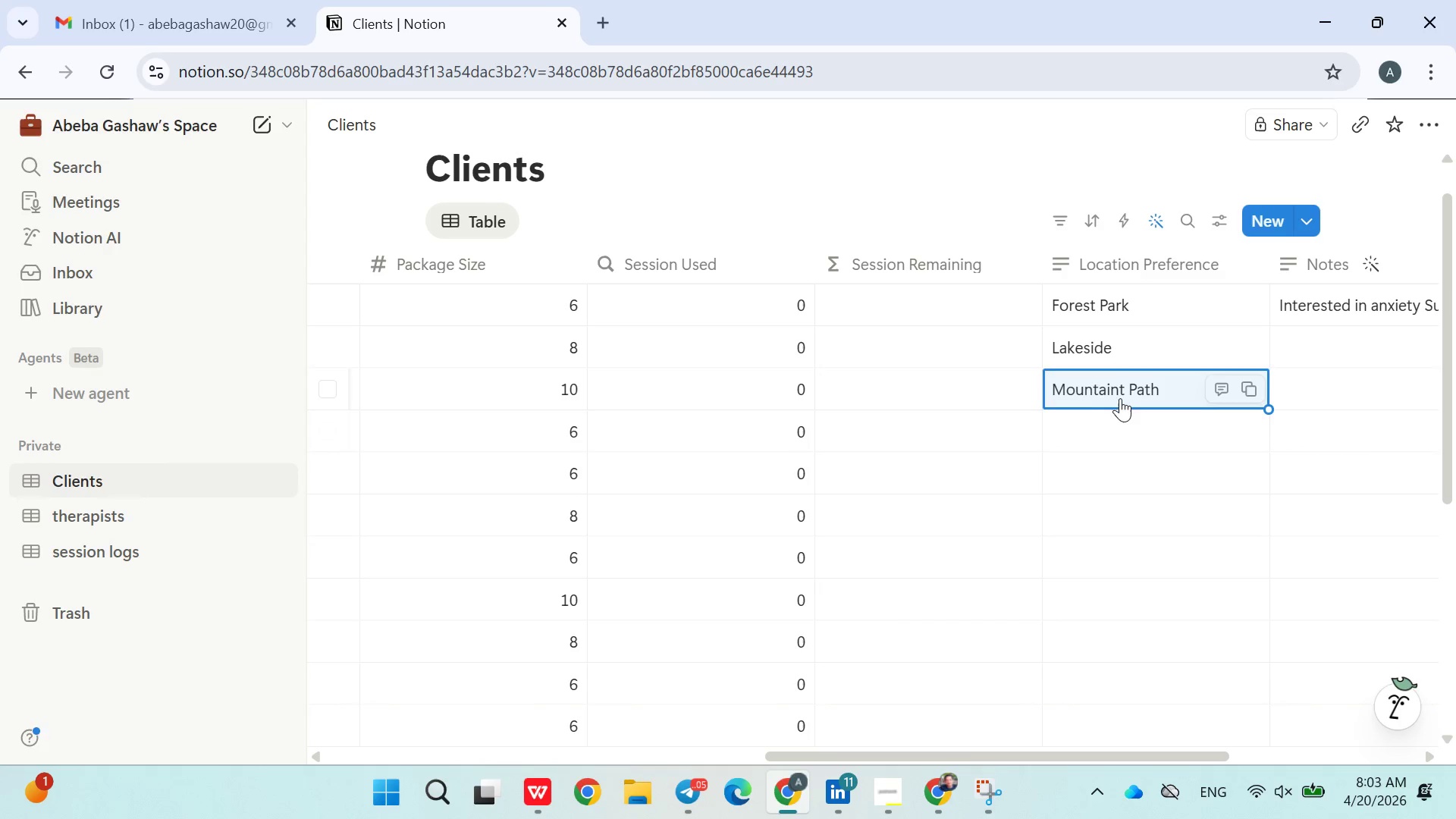 
double_click([1121, 398])
 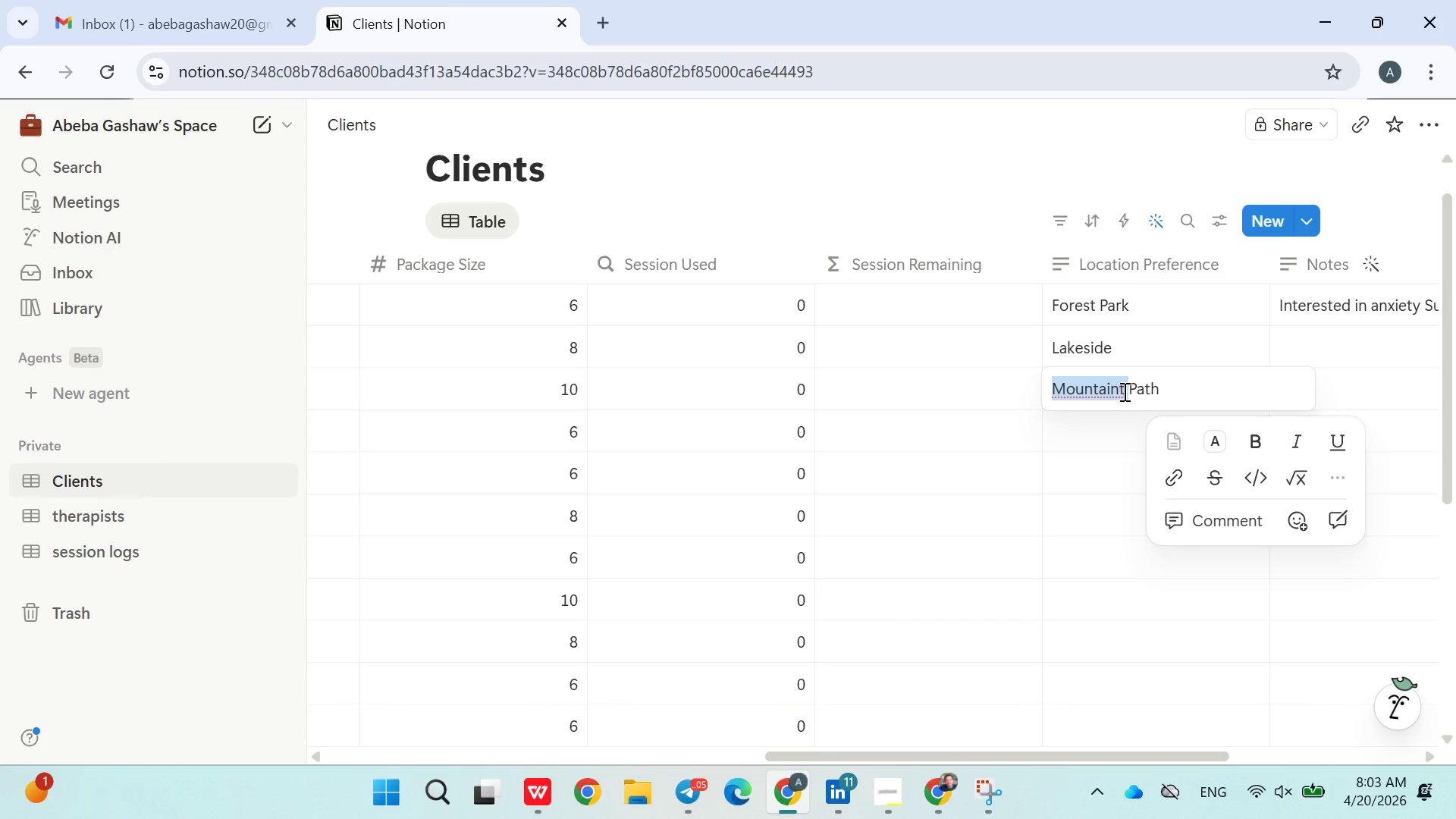 
left_click([1128, 391])
 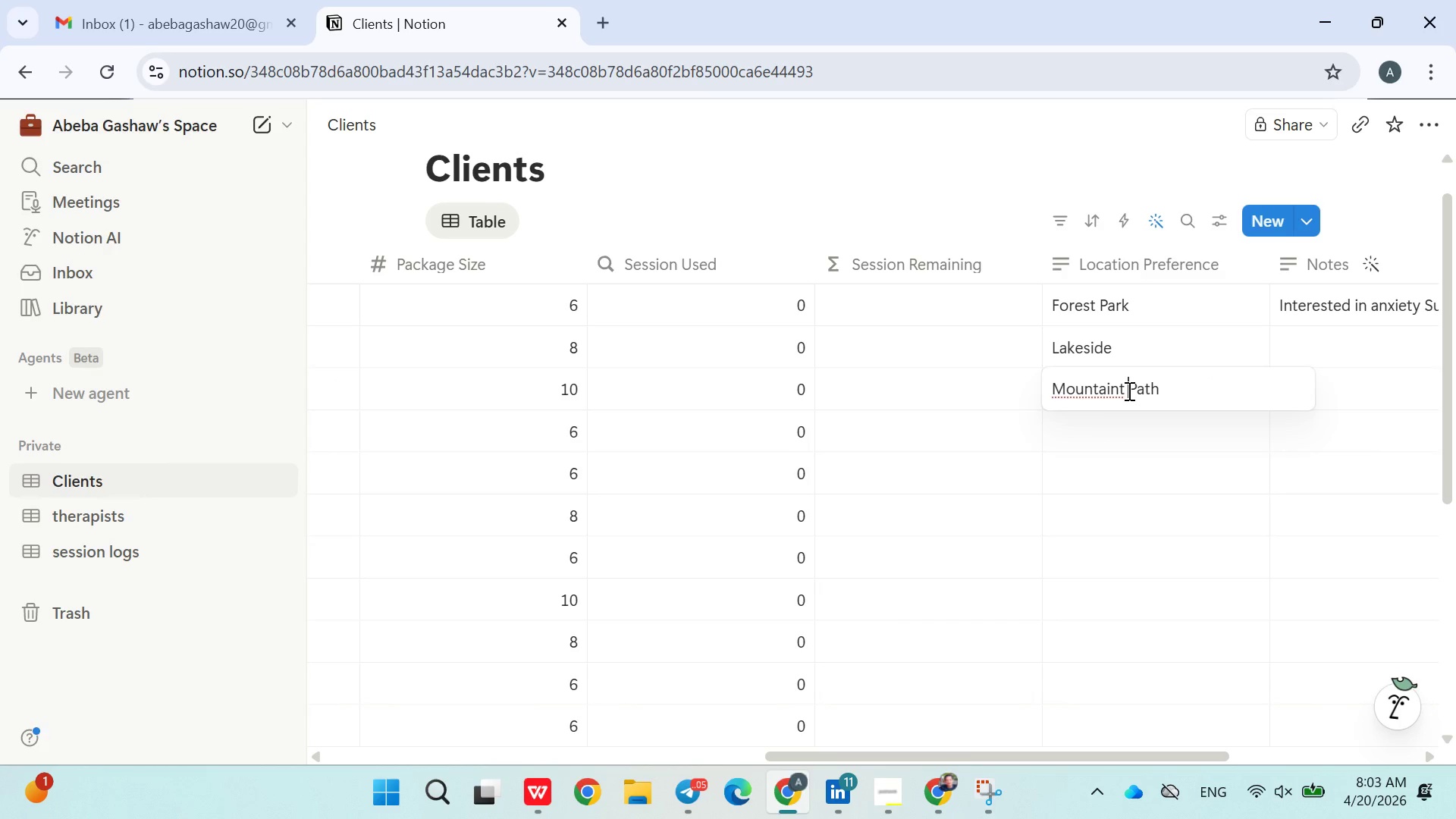 
key(Backspace)
 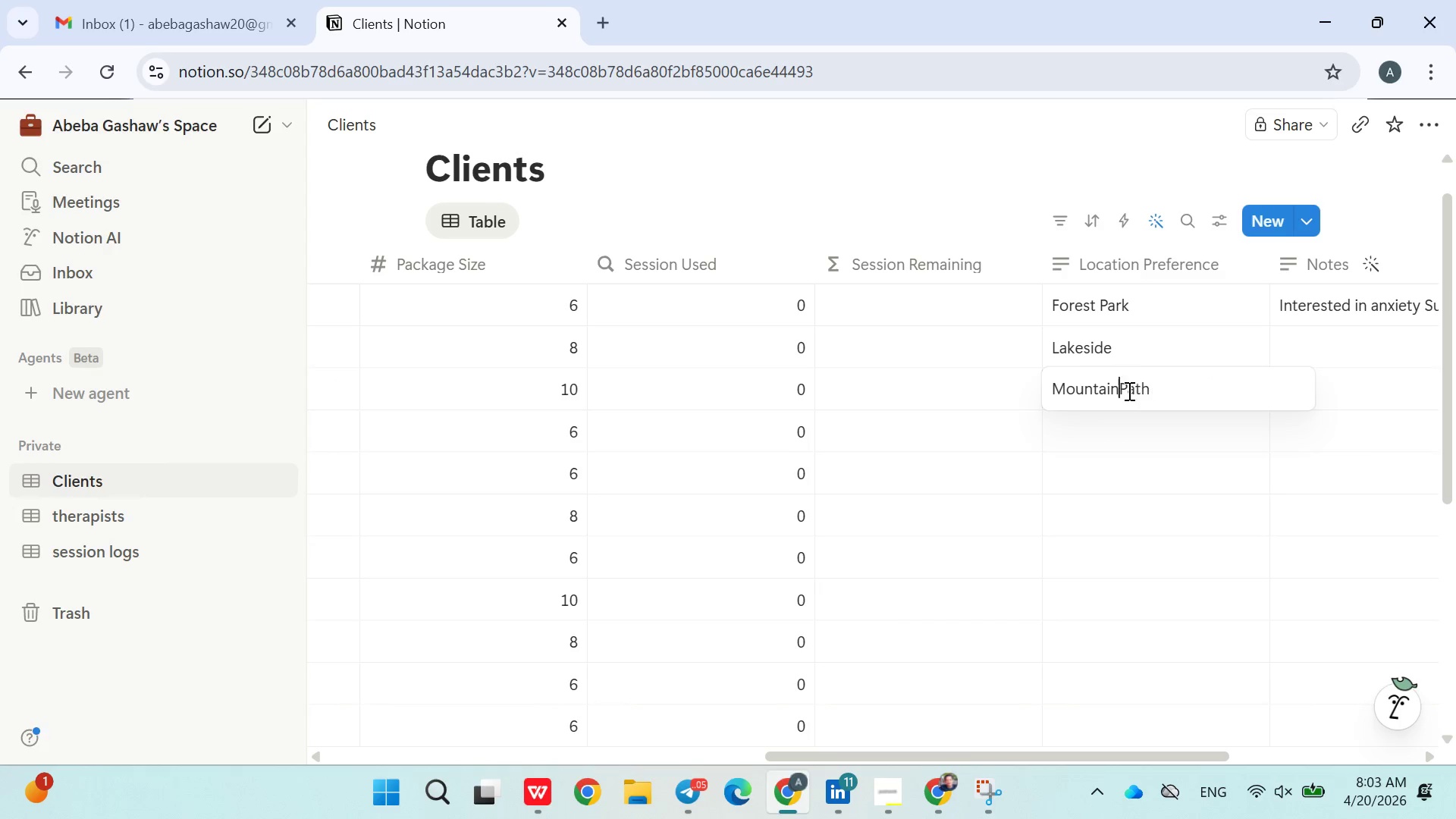 
key(Backspace)
 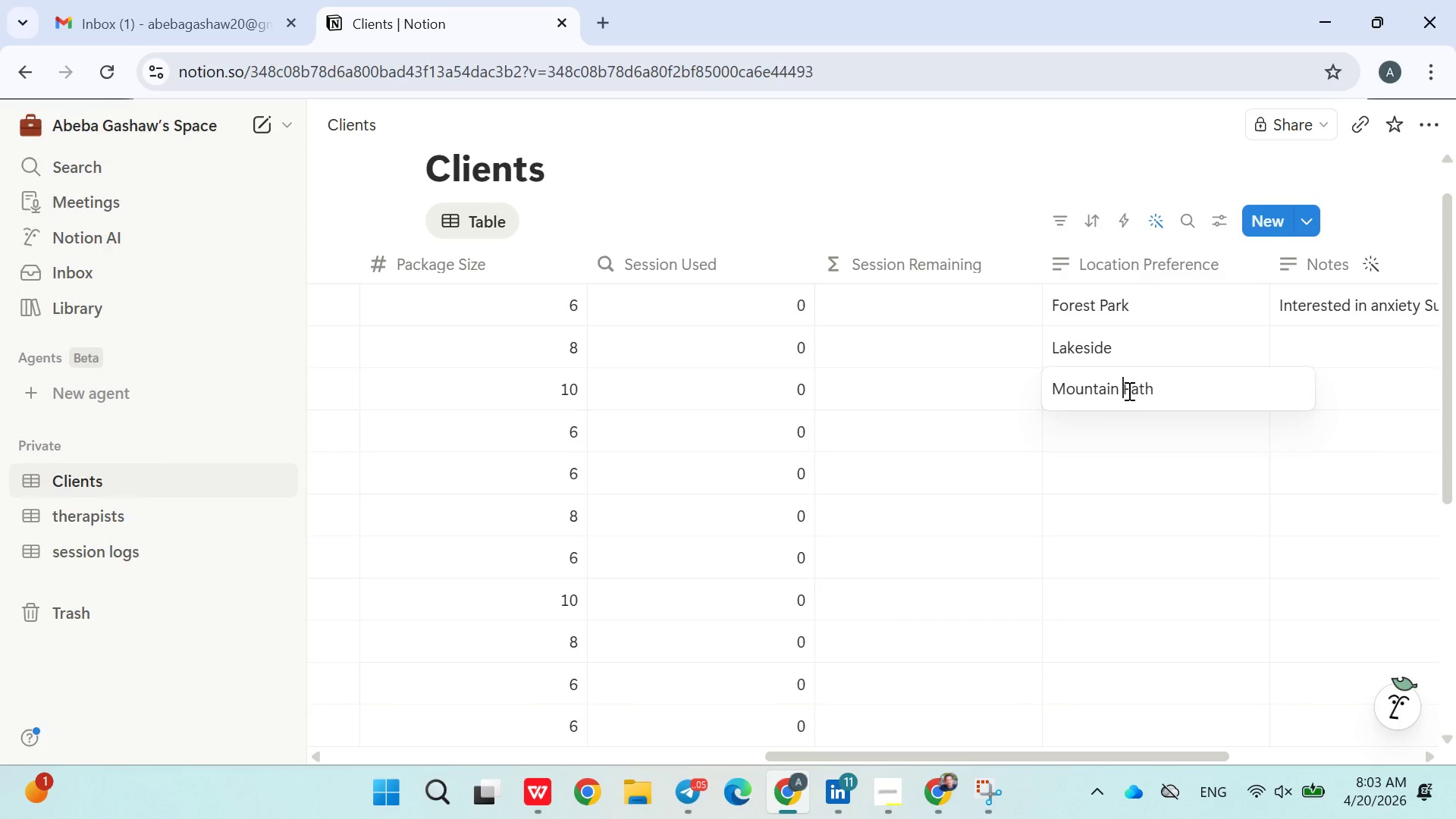 
key(Space)
 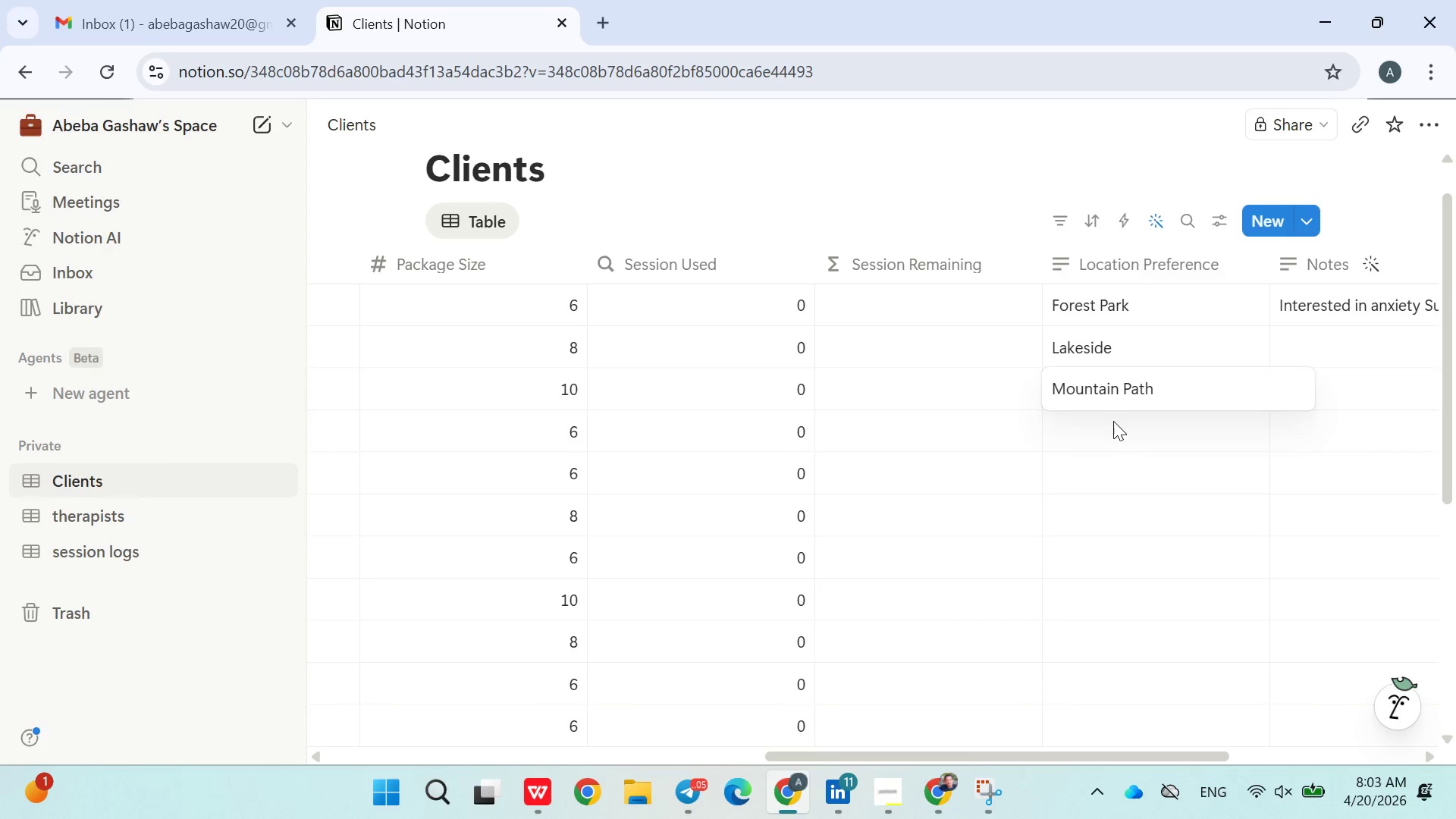 
double_click([1113, 421])
 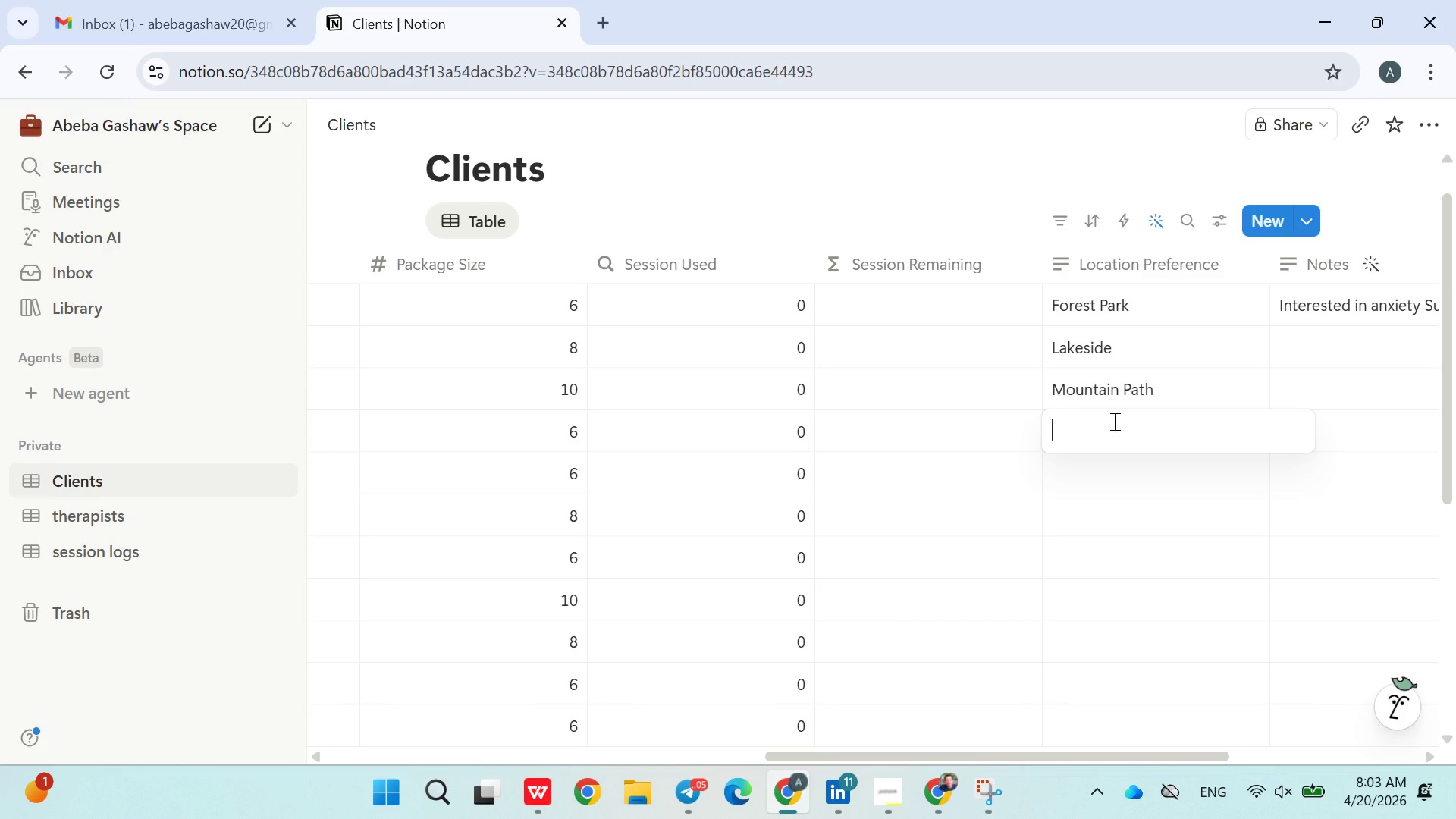 
type(Urban Grr)
key(Backspace)
type(eenbelt)
 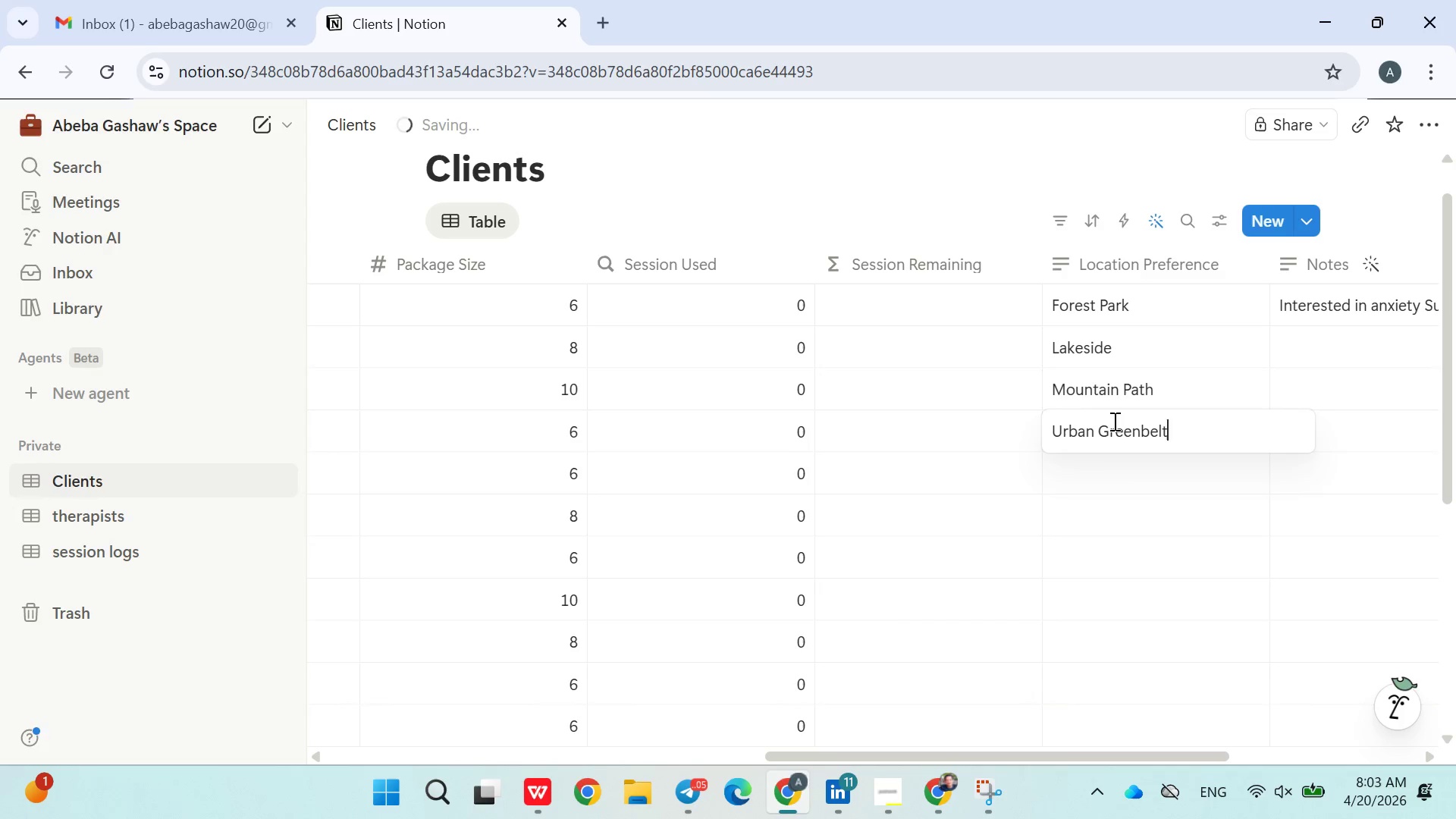 
double_click([1113, 479])
 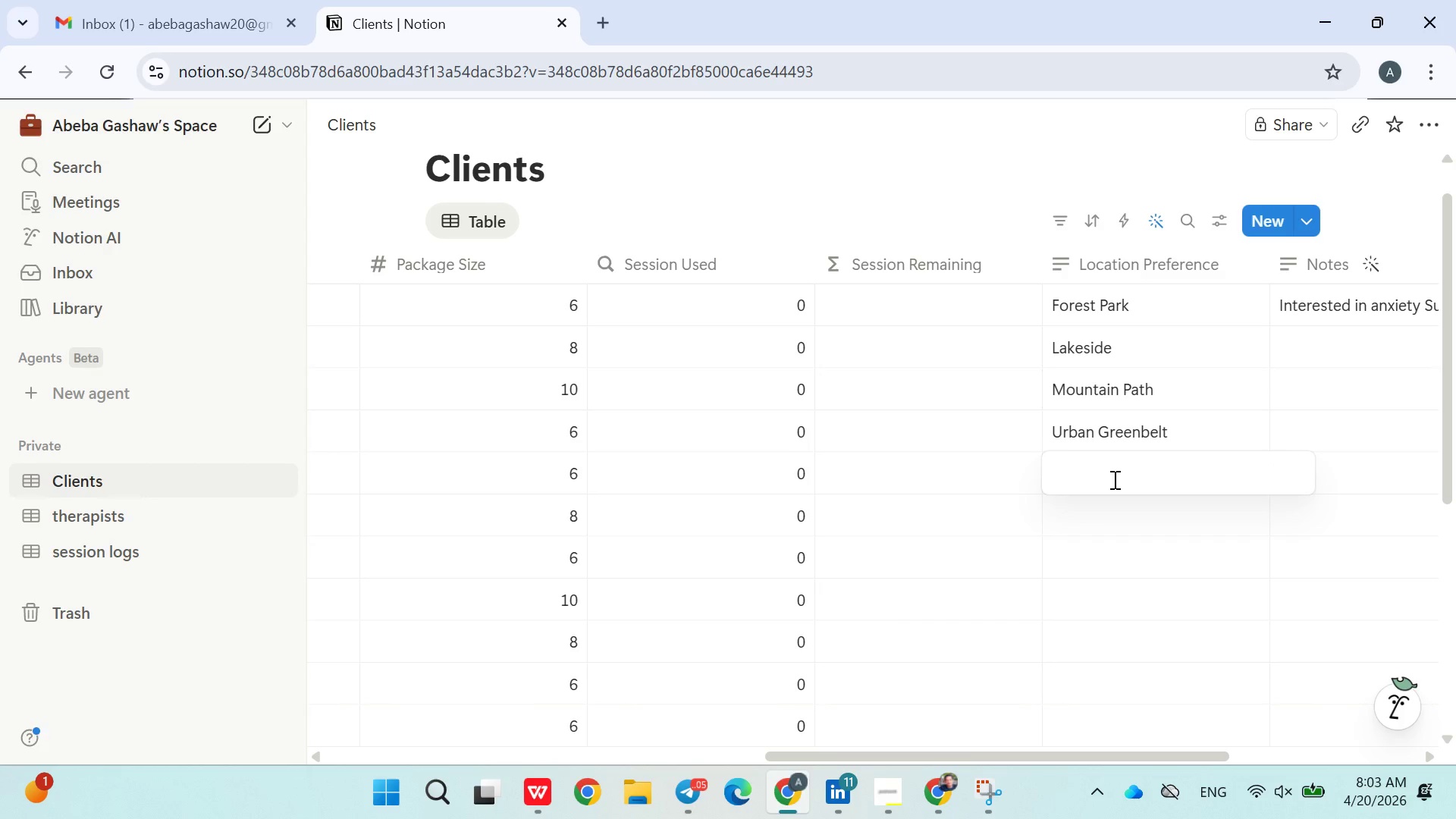 
type(For)
 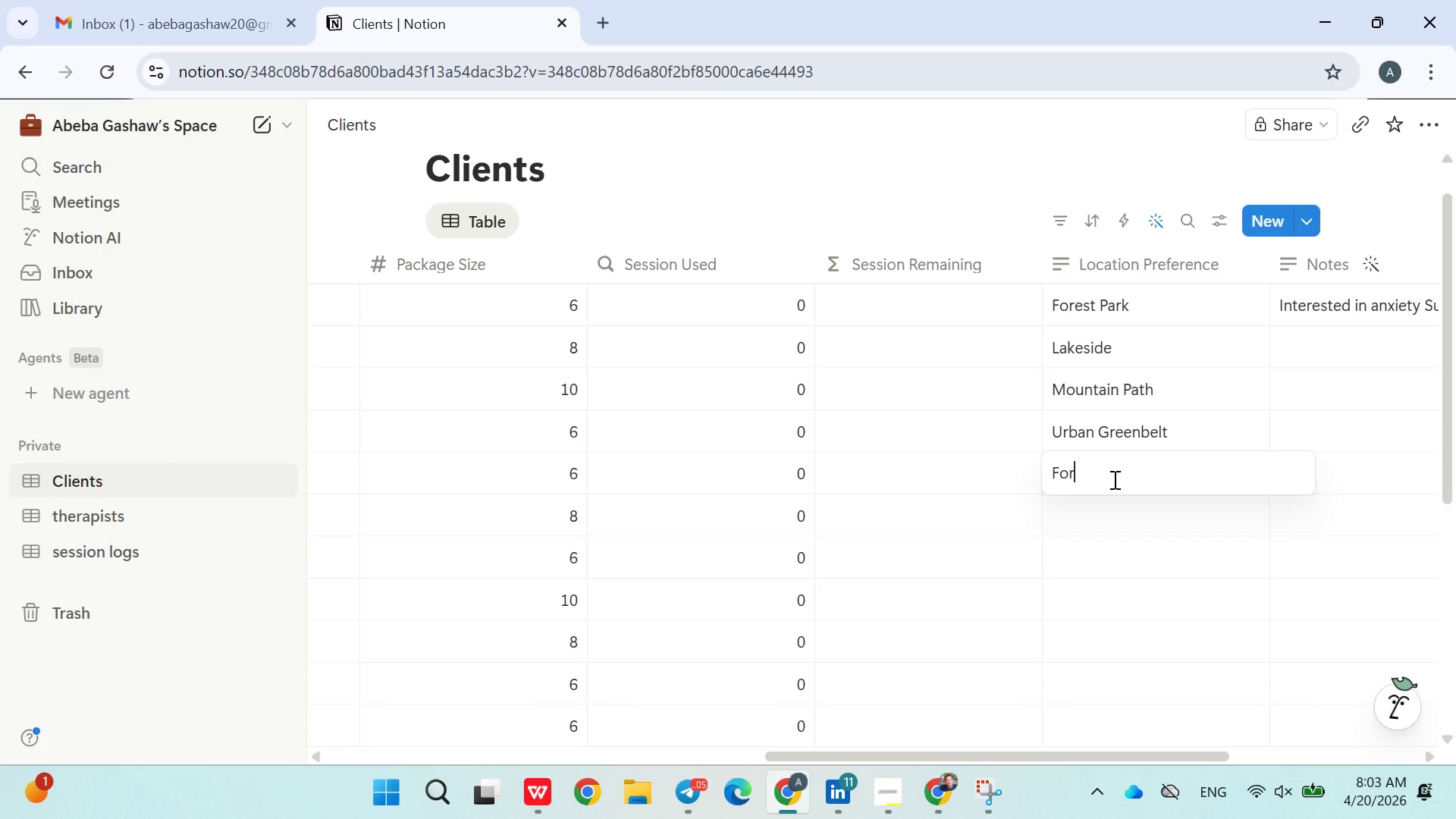 
type(est Park)
 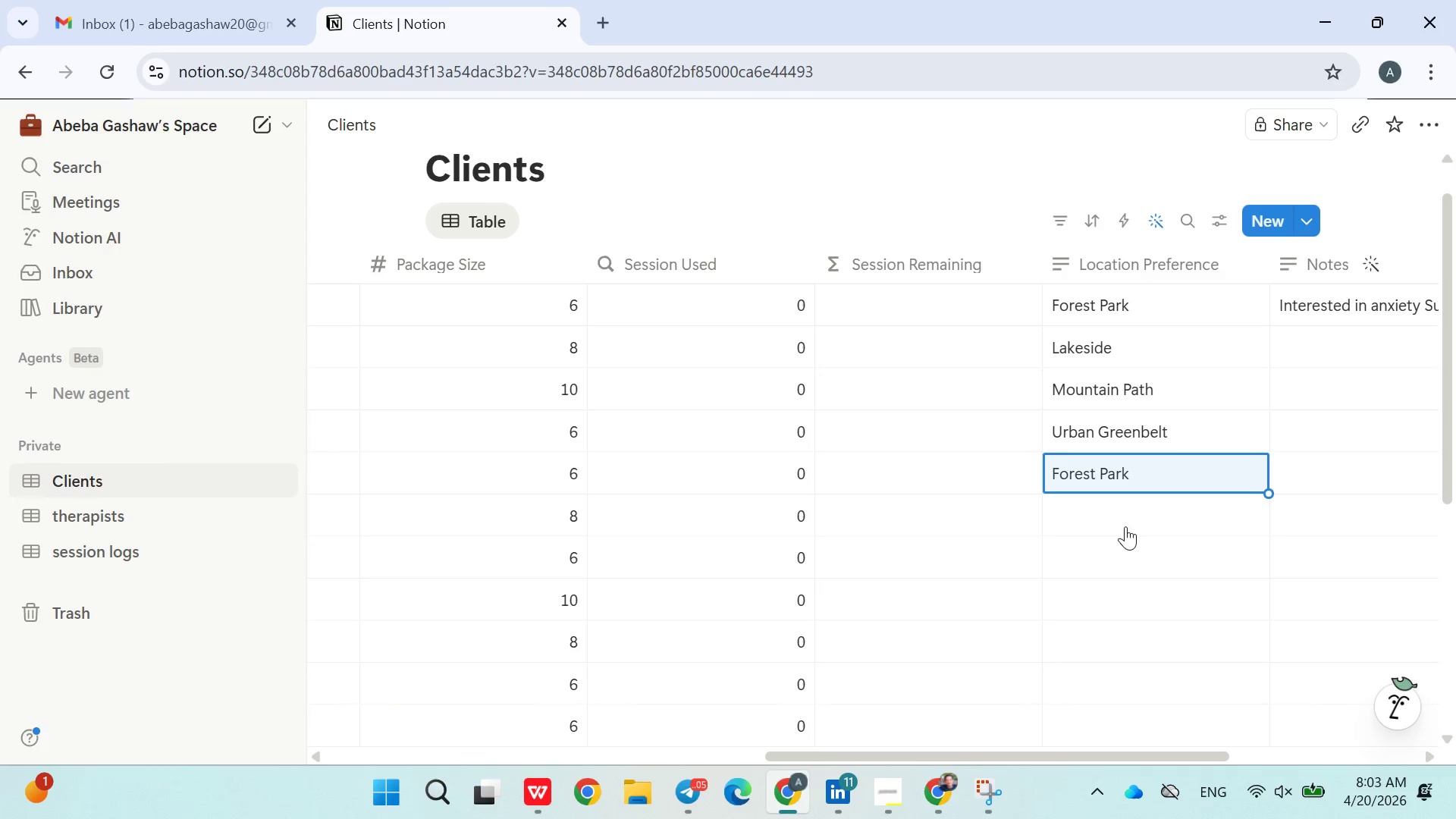 
double_click([1117, 518])
 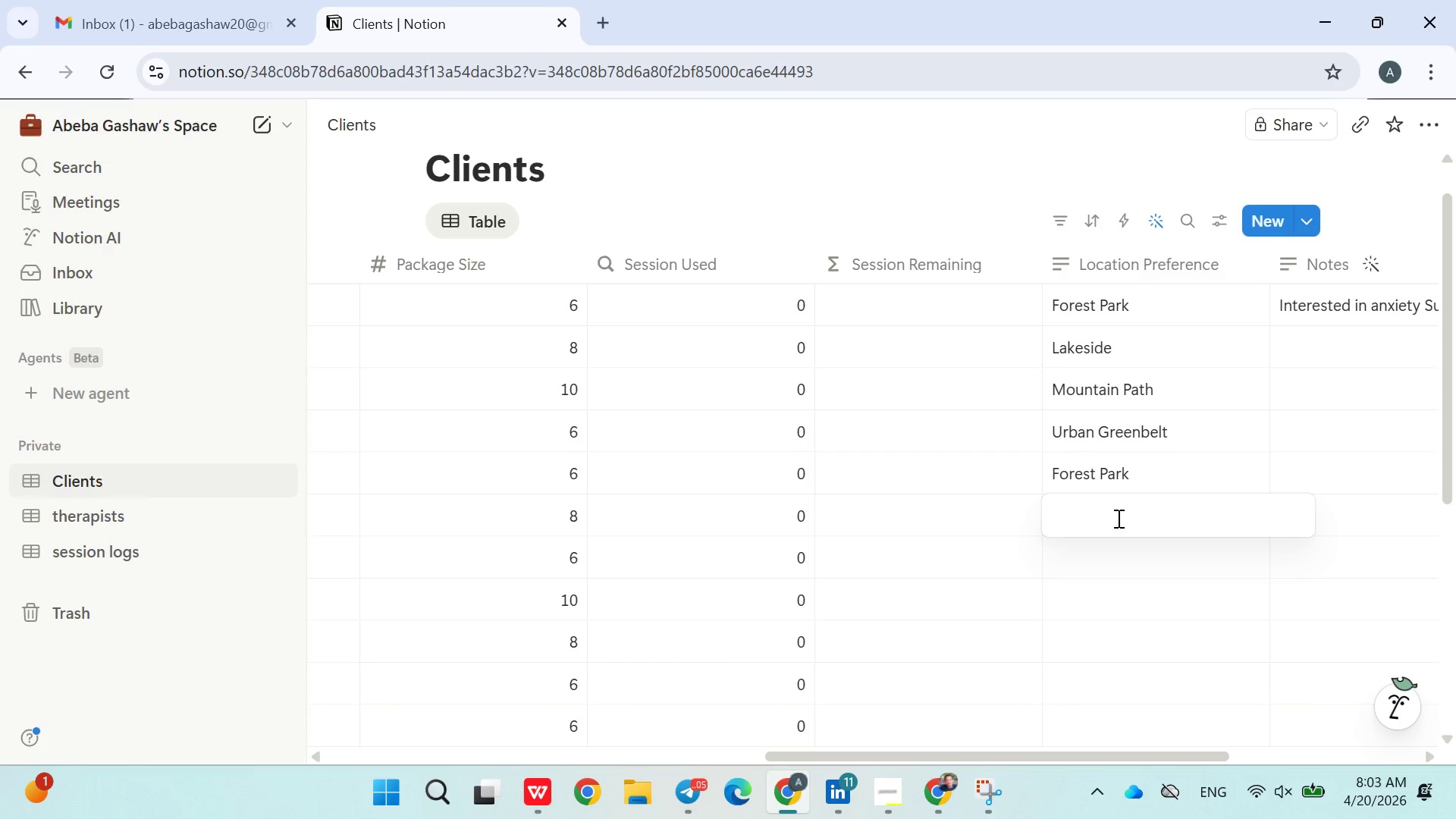 
type(River trail)
 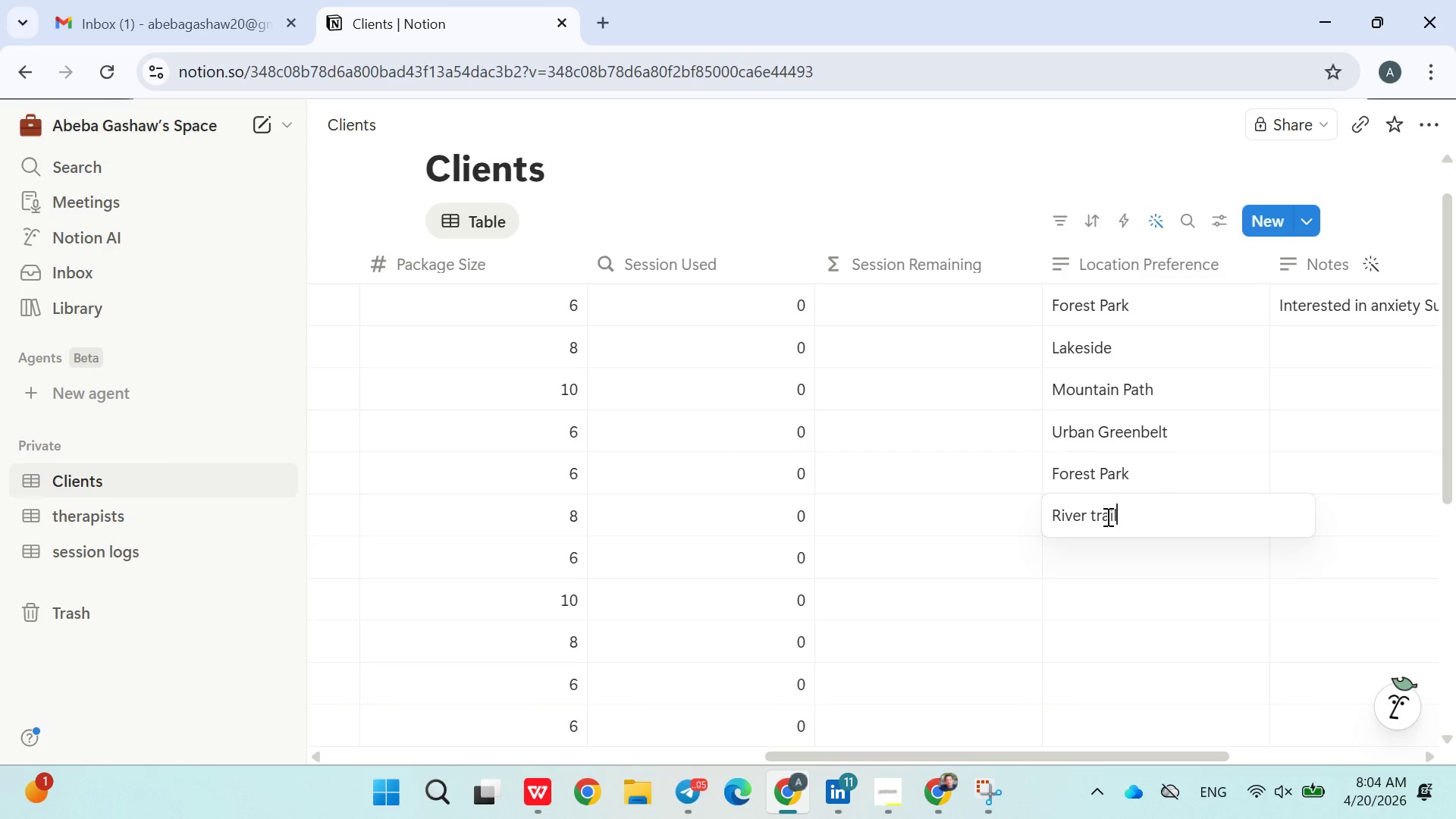 
left_click([1099, 514])
 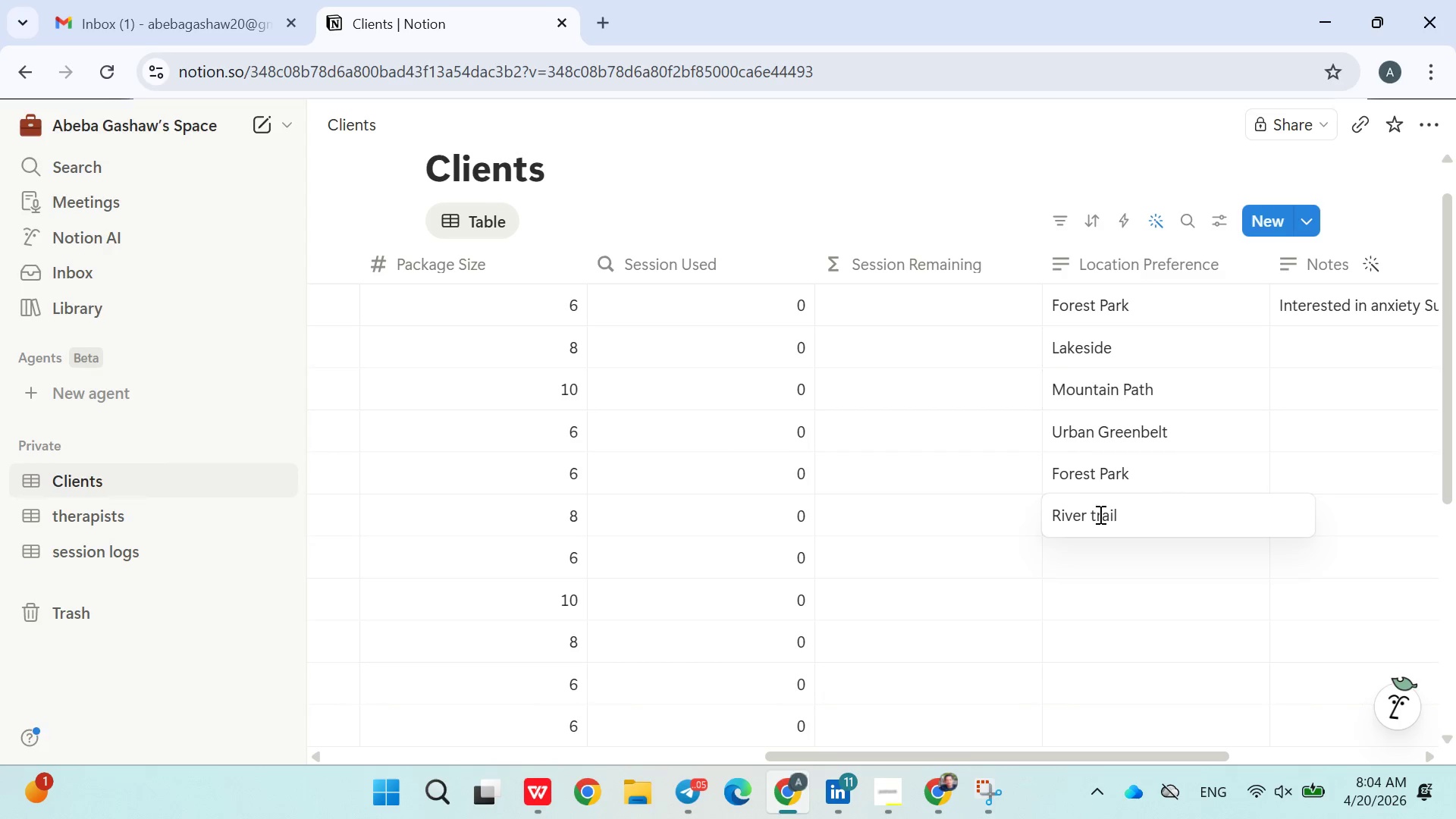 
key(Backspace)
 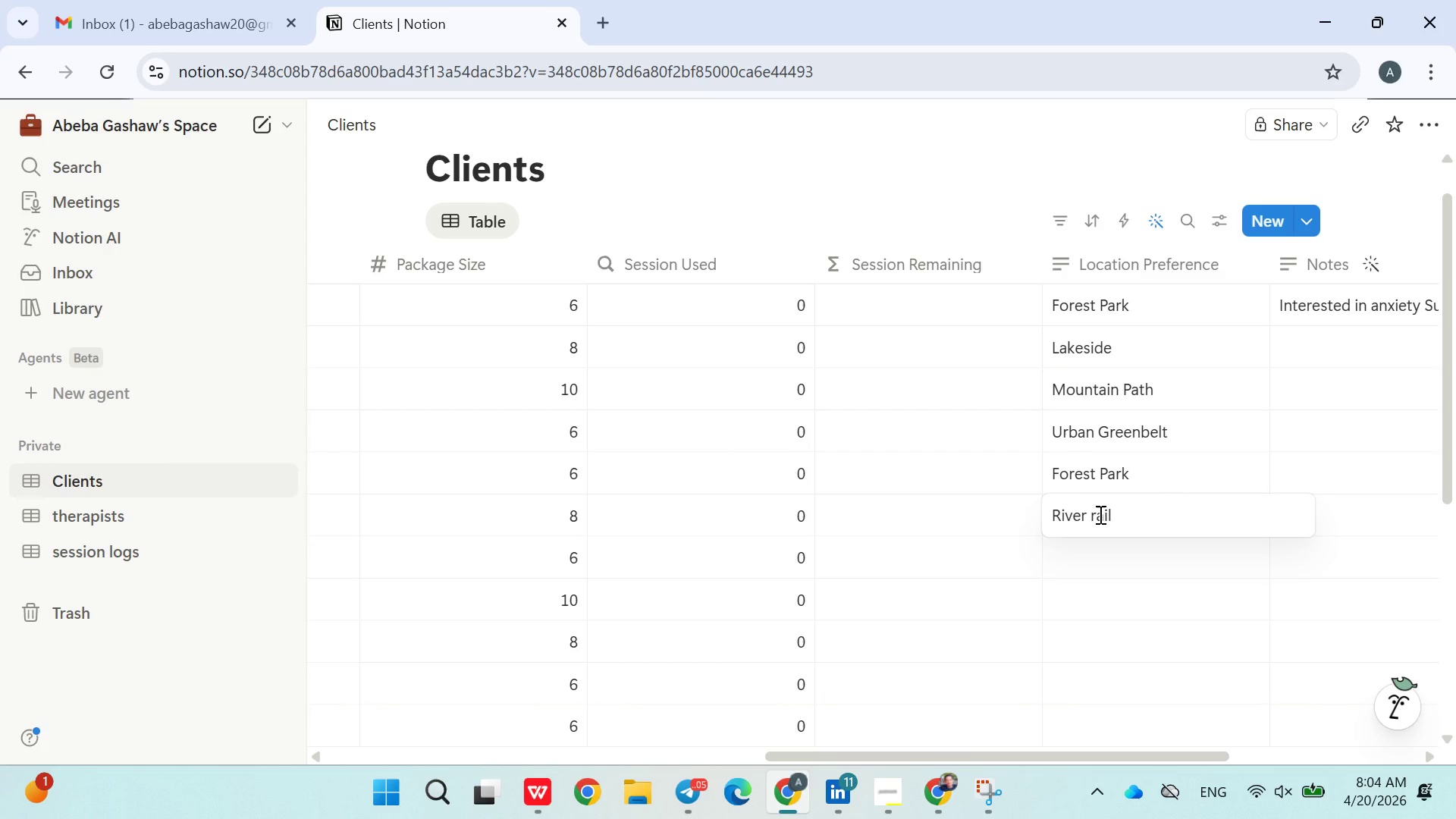 
key(Shift+ShiftLeft)
 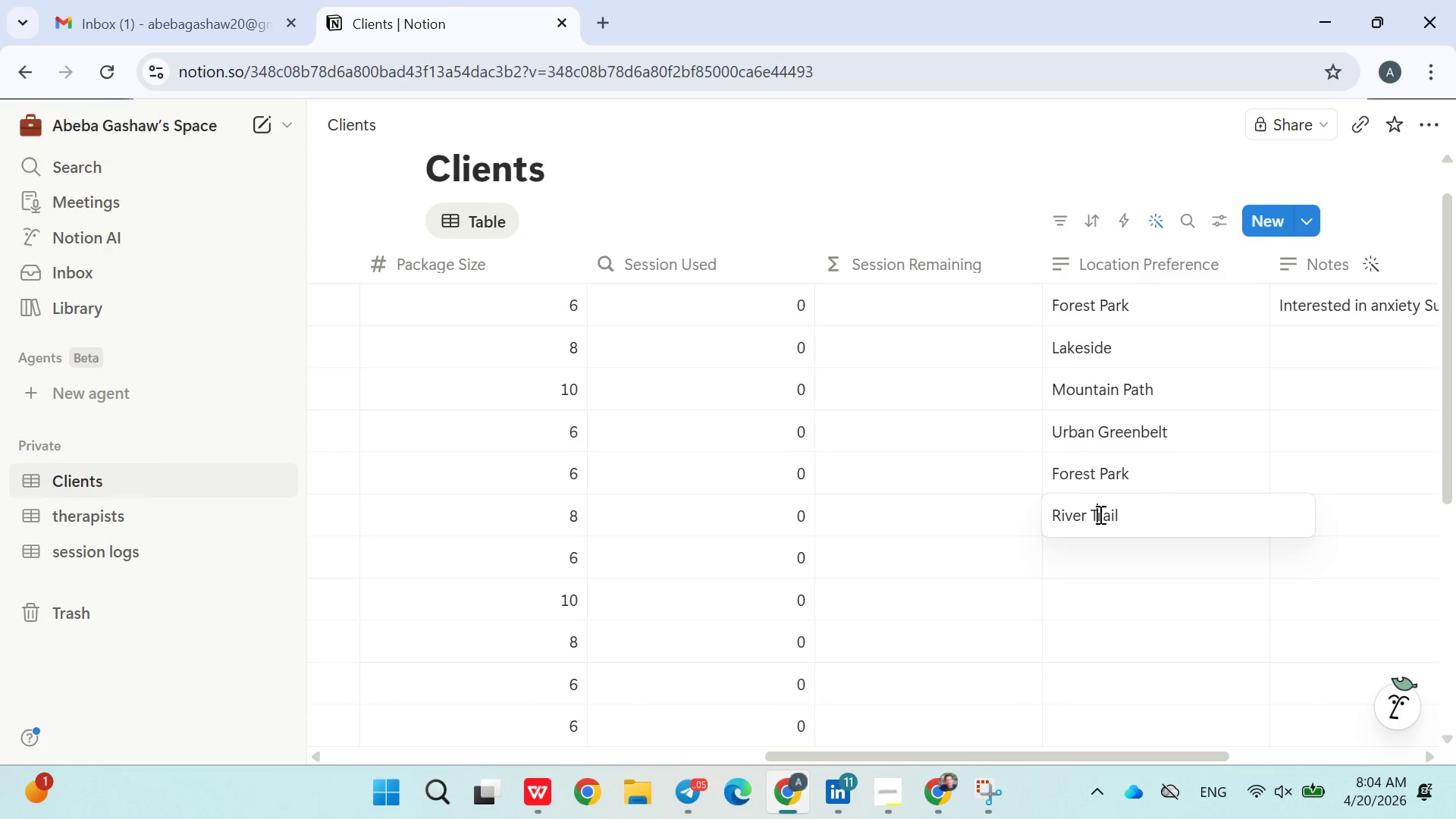 
key(Shift+T)
 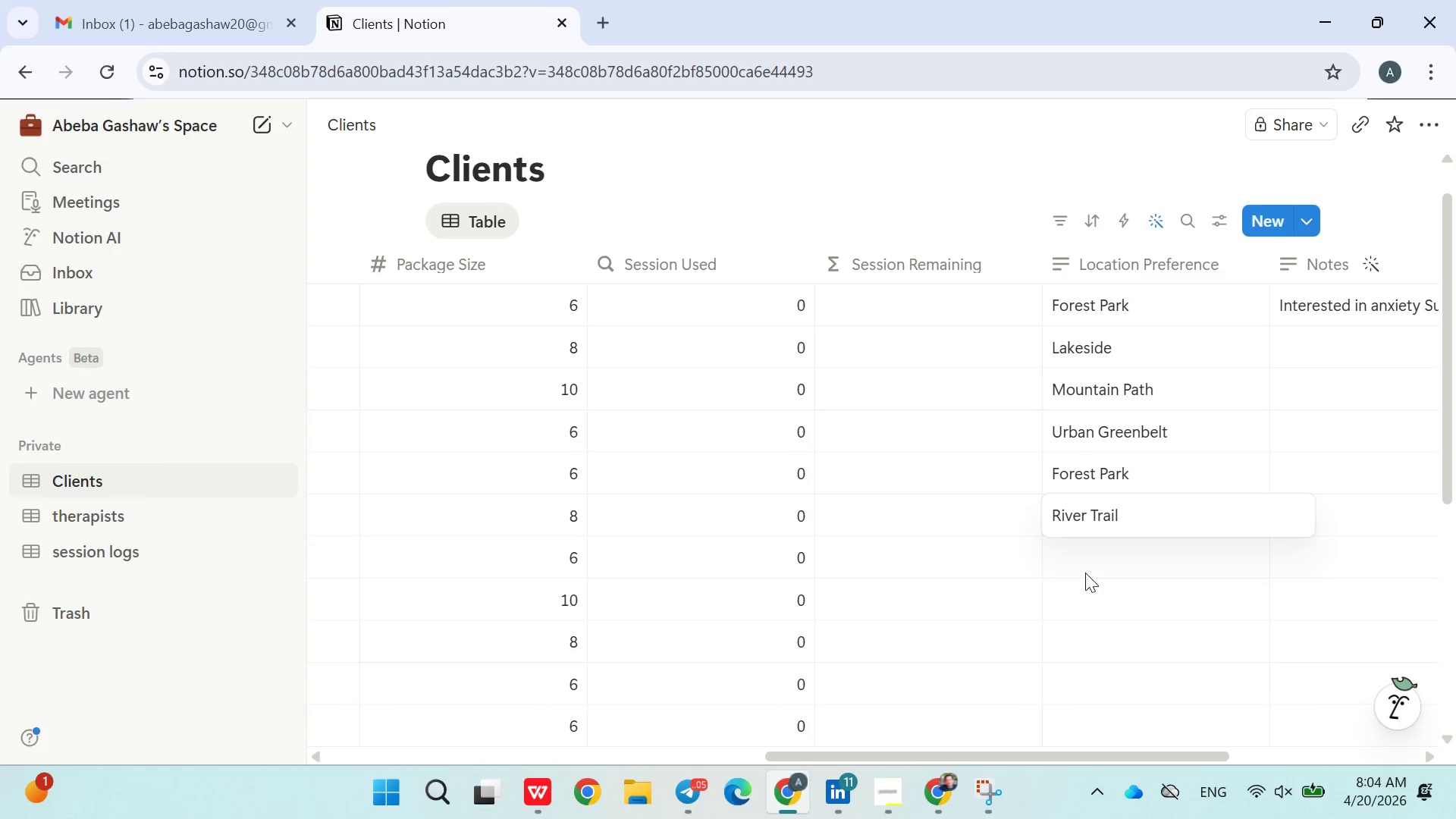 
double_click([1084, 573])
 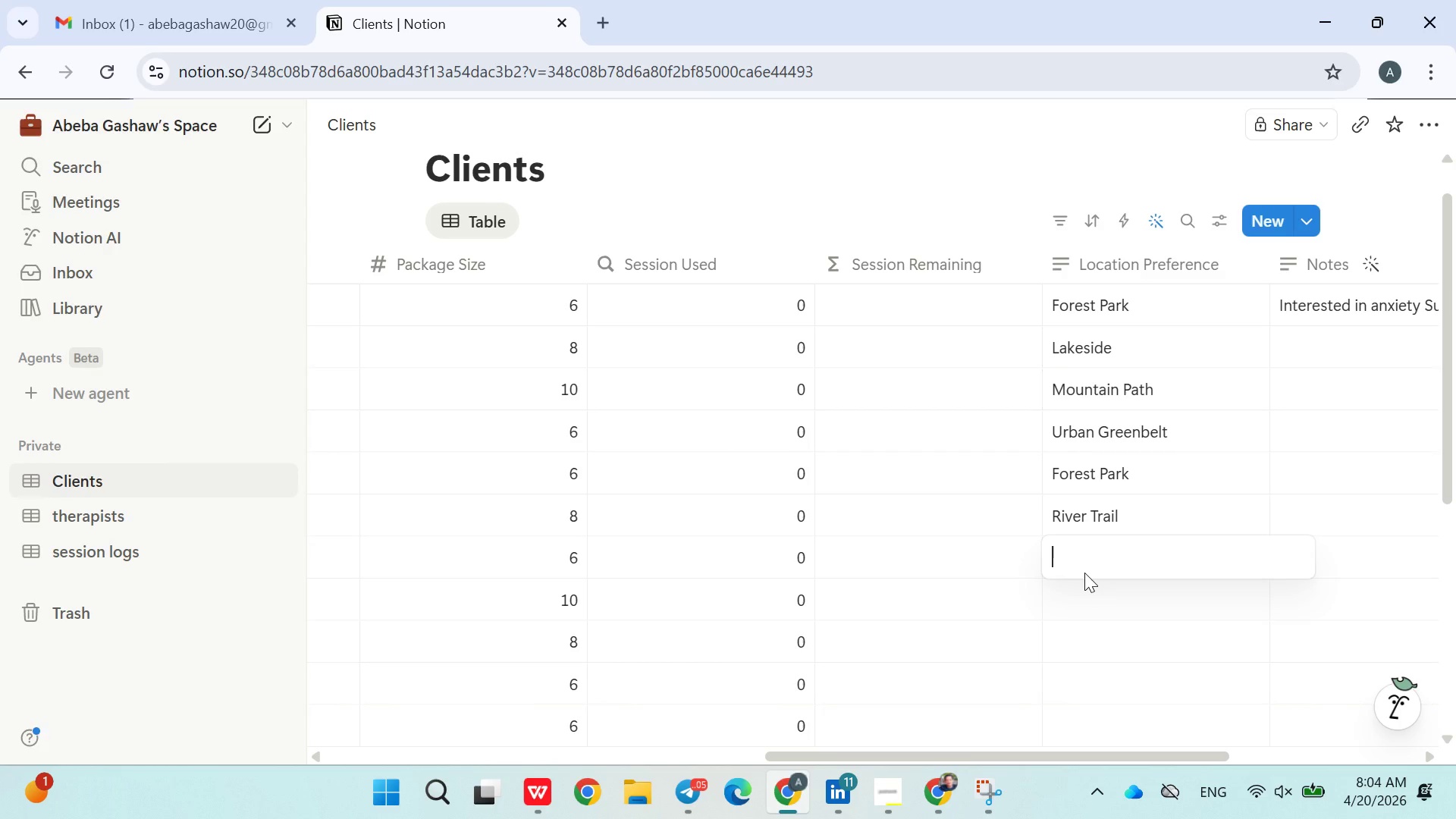 
type(lak)
key(Backspace)
key(Backspace)
key(Backspace)
key(Backspace)
type(Lajeside)
 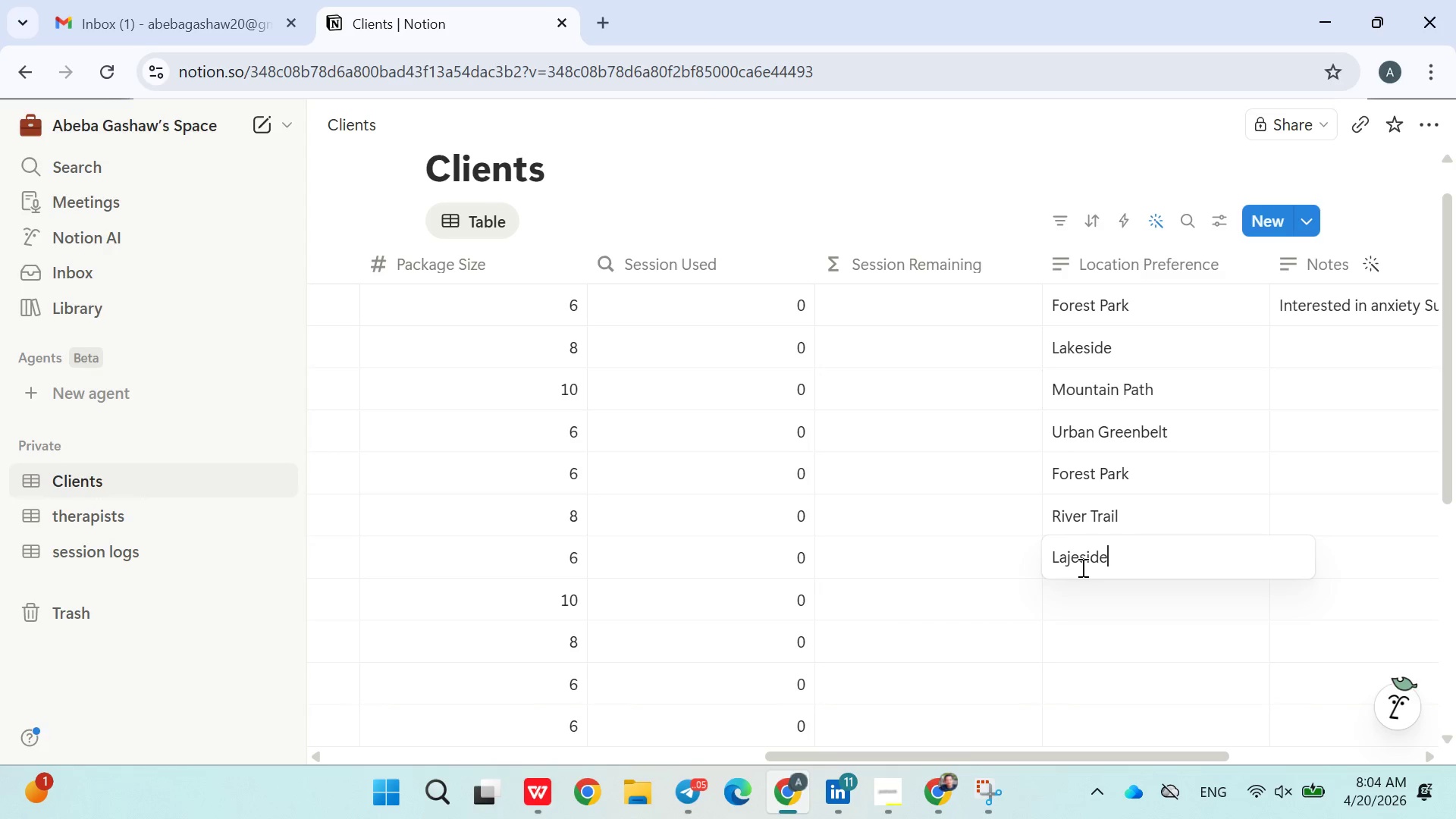 
left_click([1076, 565])
 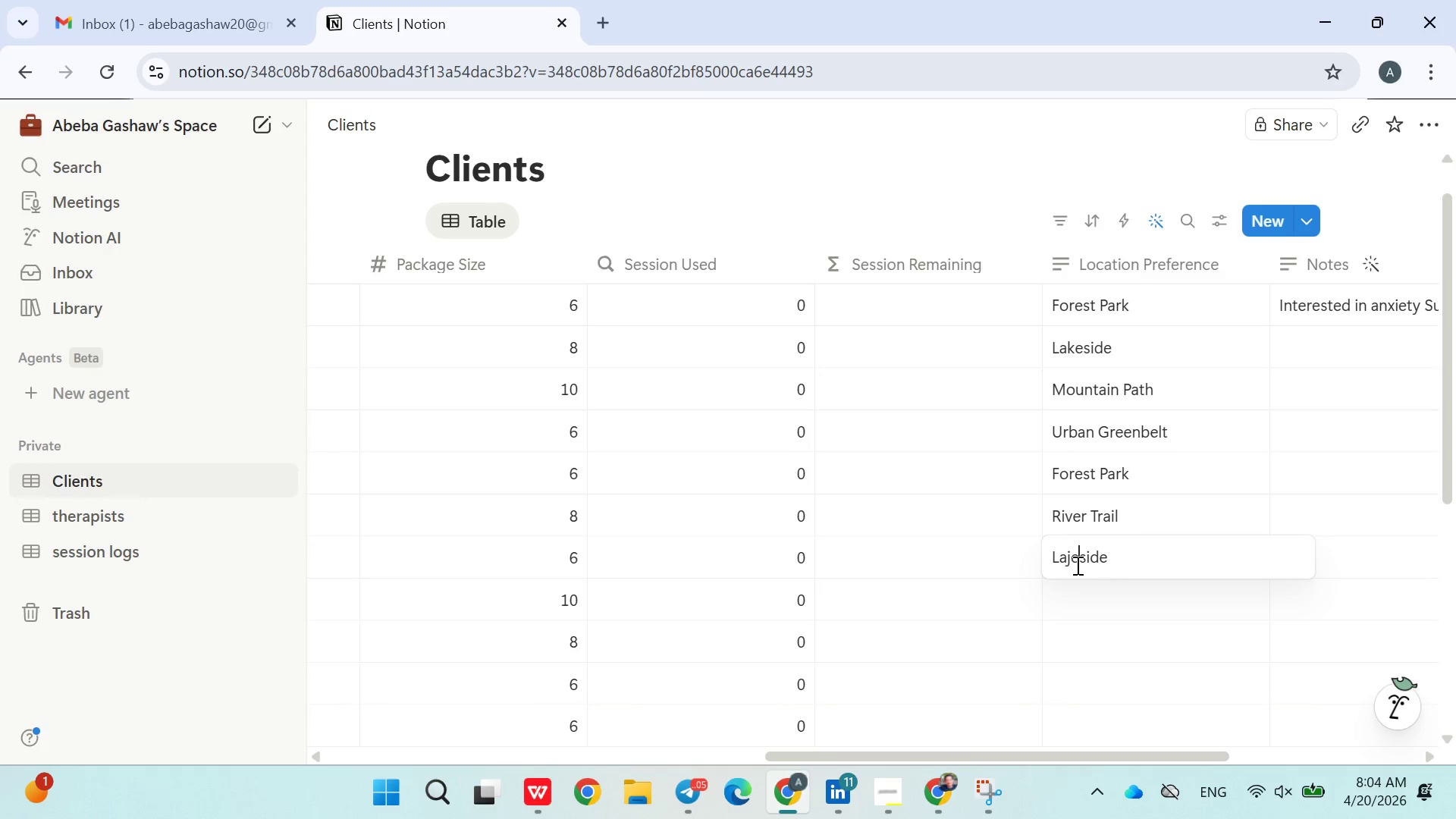 
key(ArrowLeft)
 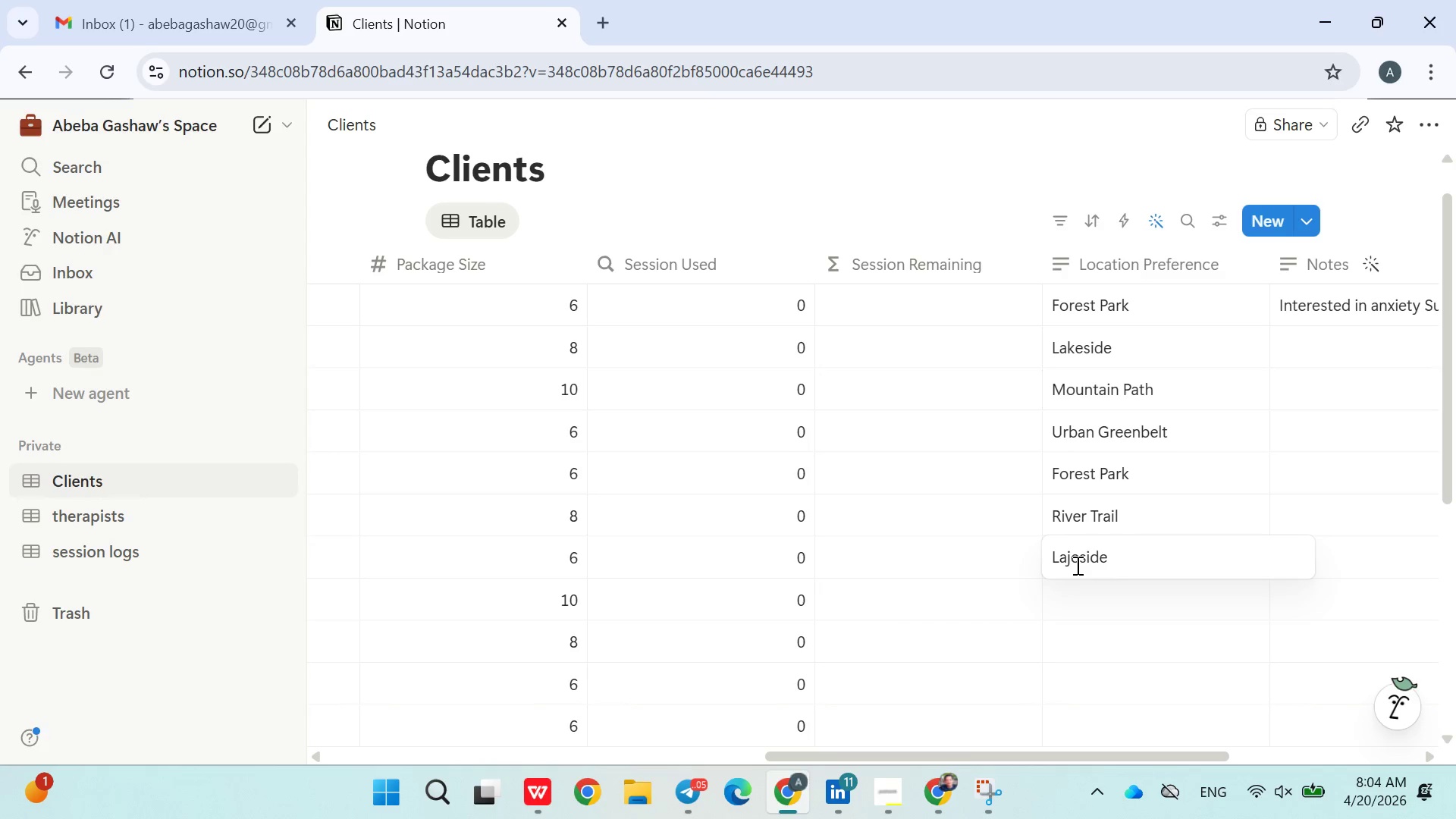 
key(Backspace)
 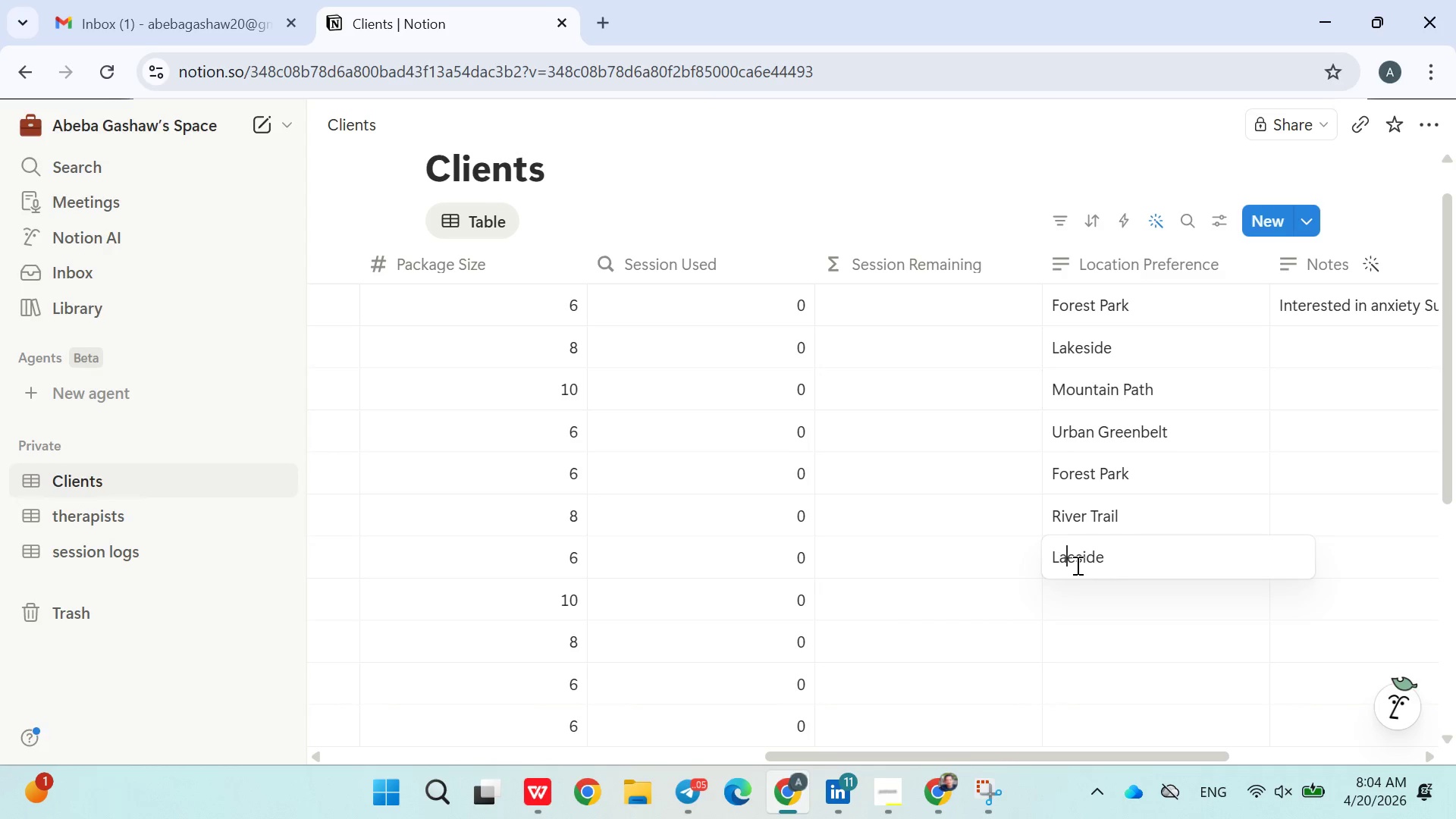 
key(K)
 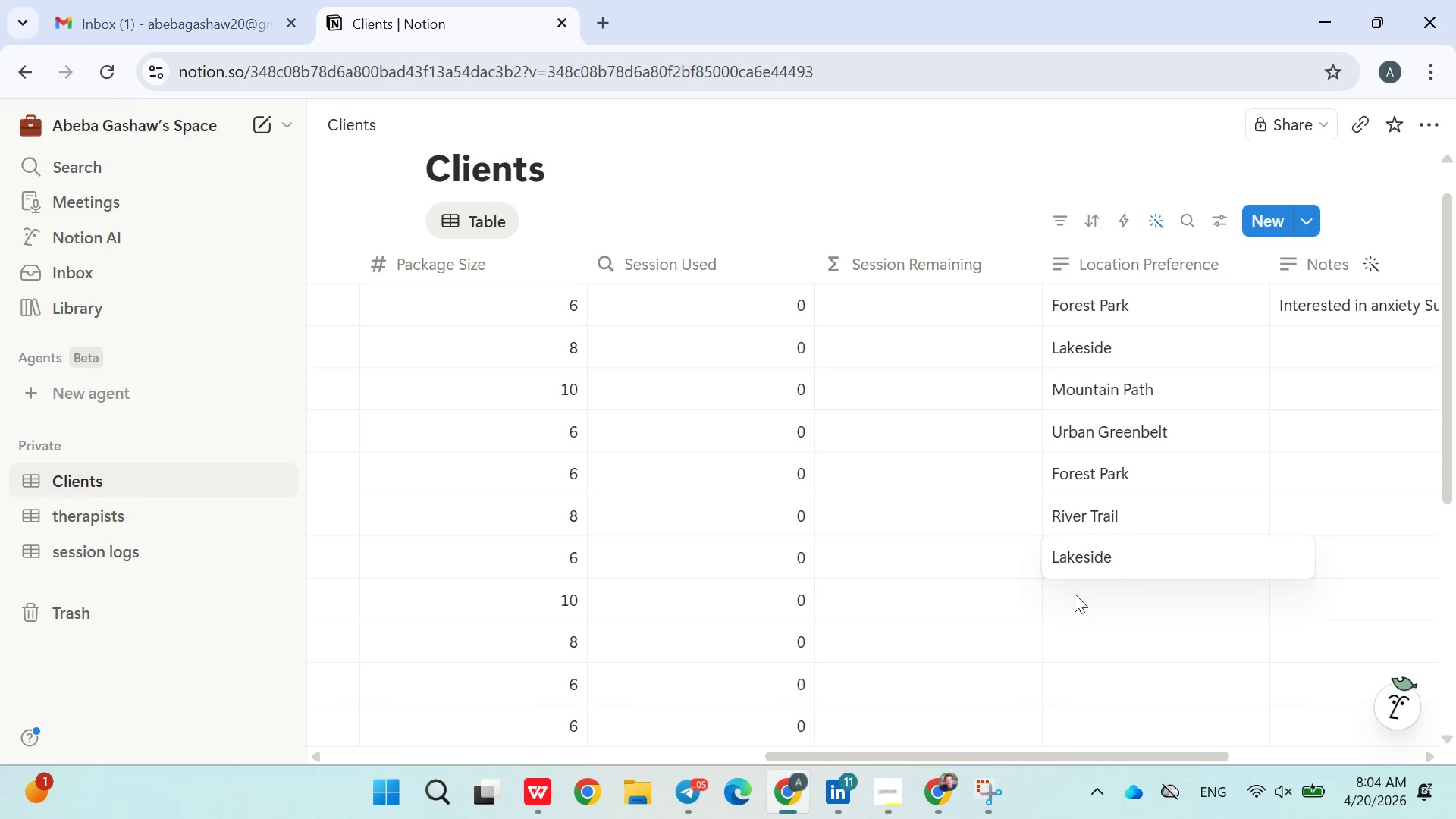 
double_click([1089, 594])
 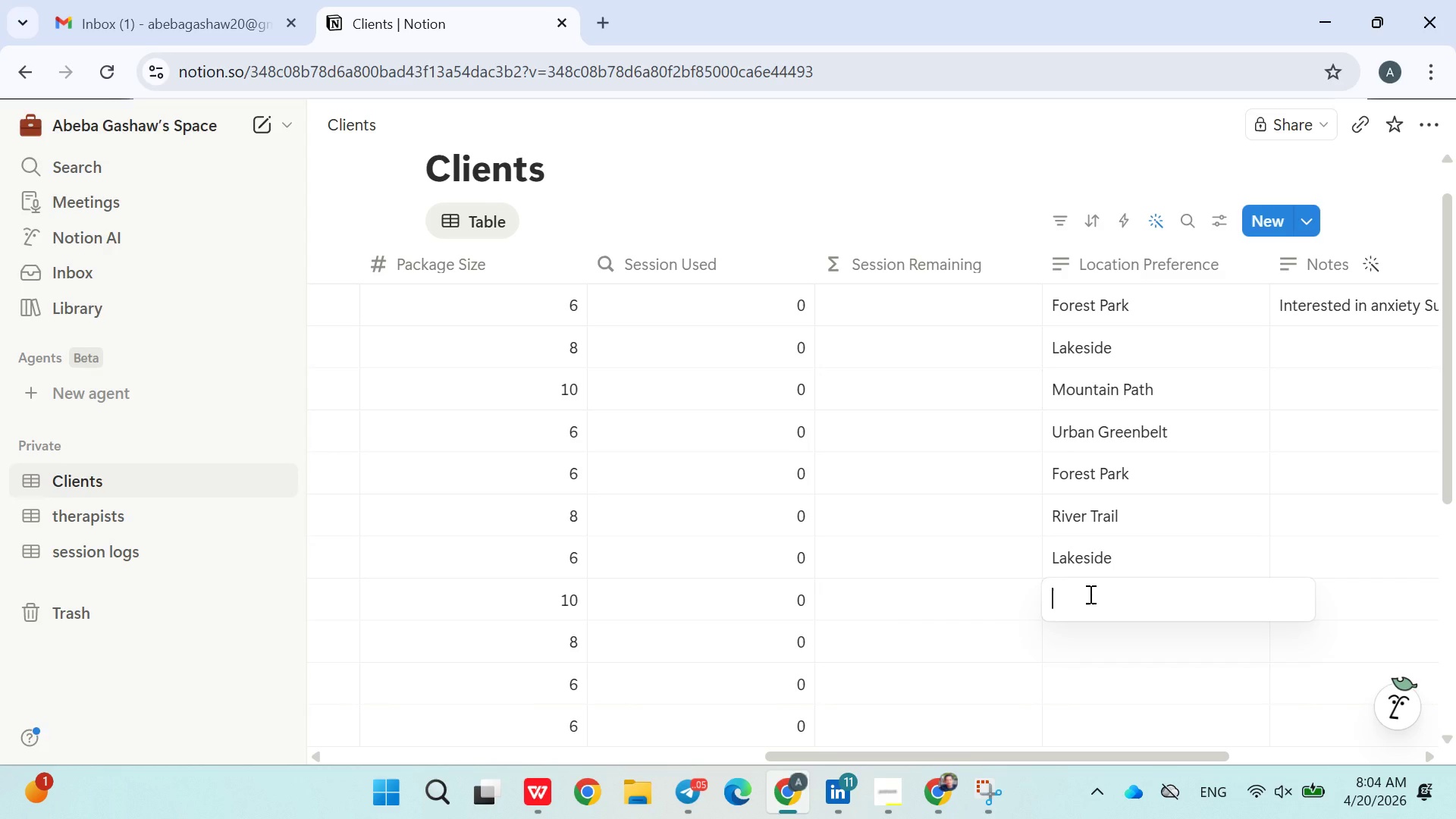 
type(Mountain Path)
 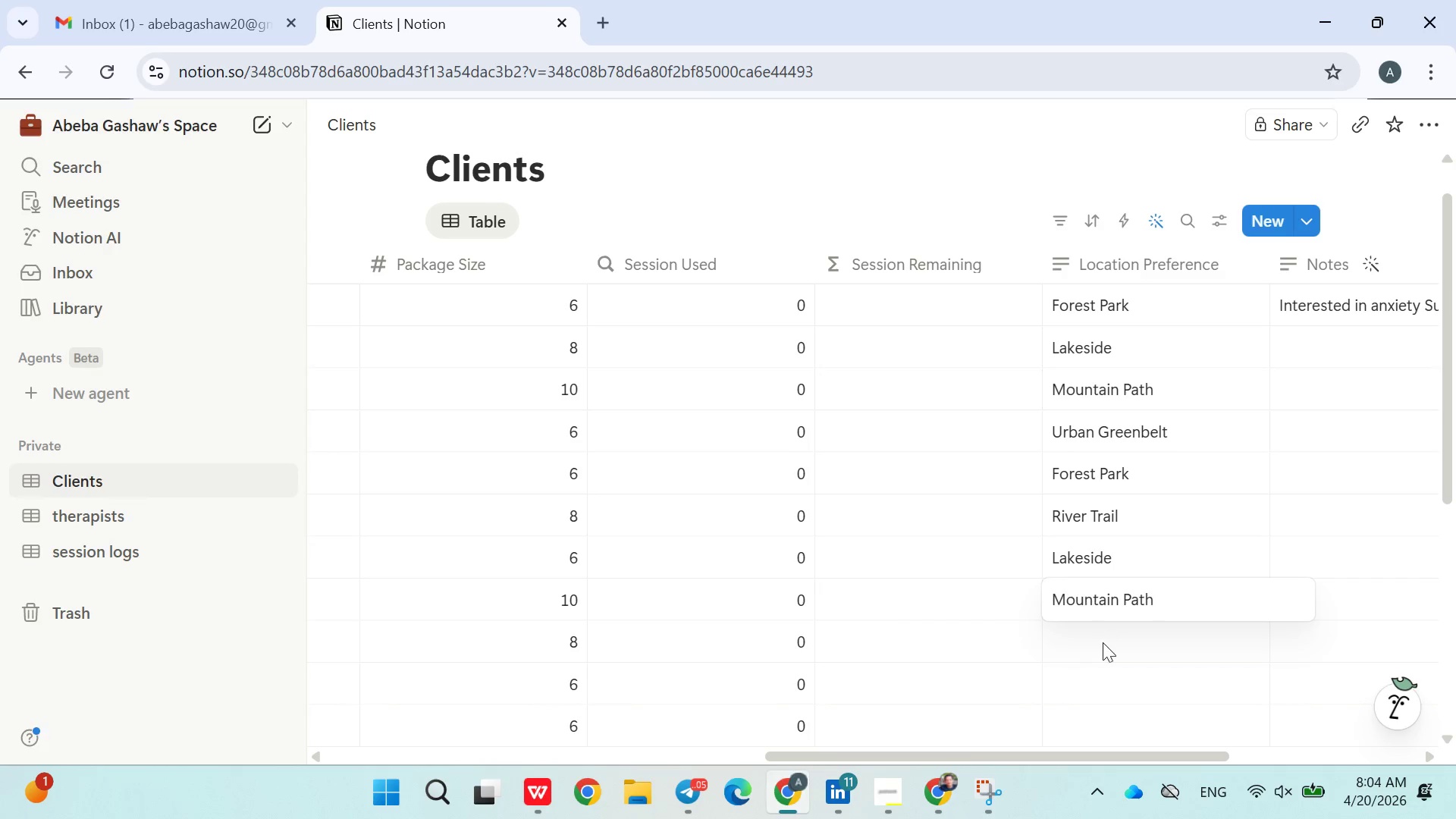 
double_click([1103, 654])
 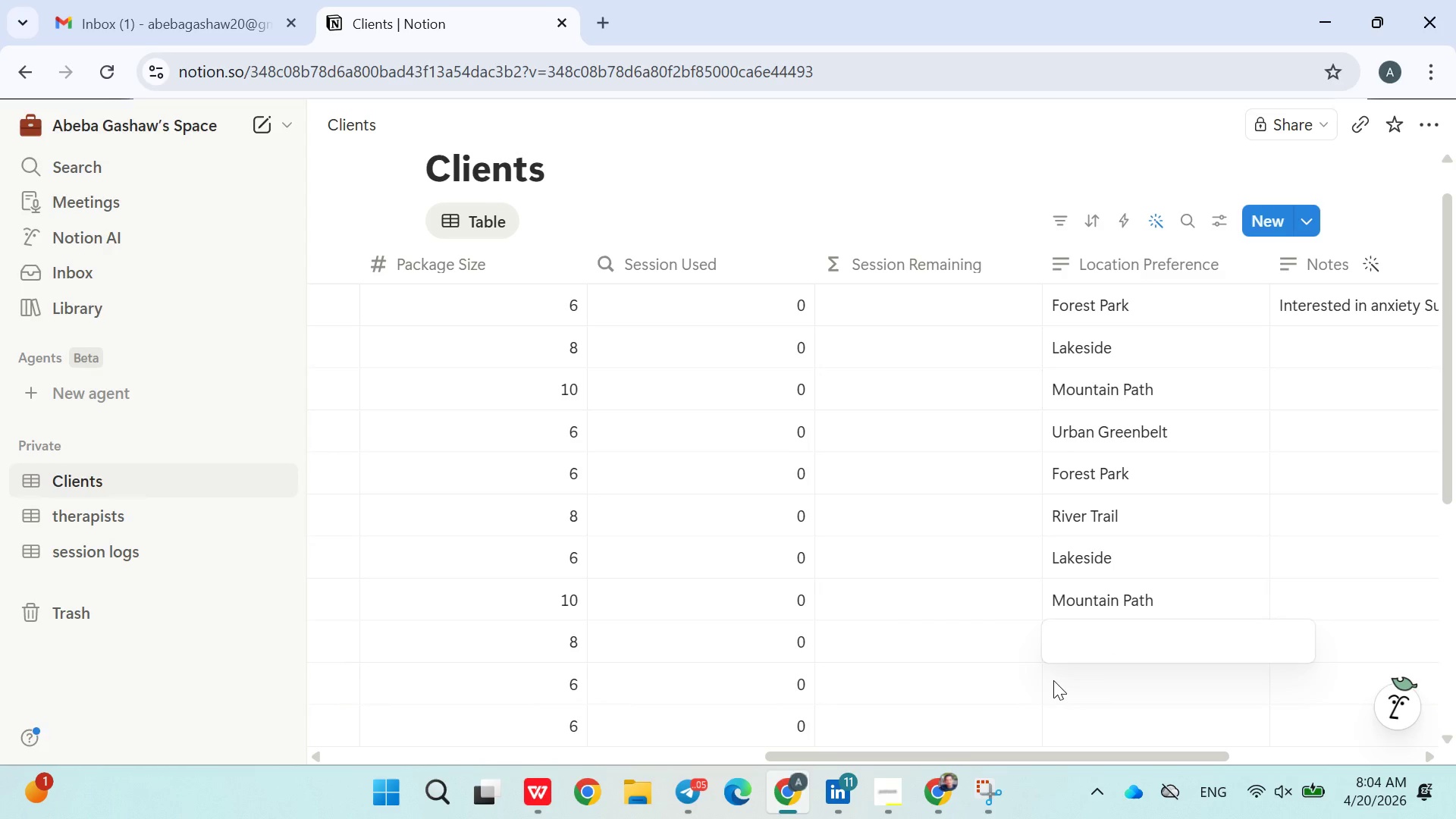 
left_click([984, 655])
 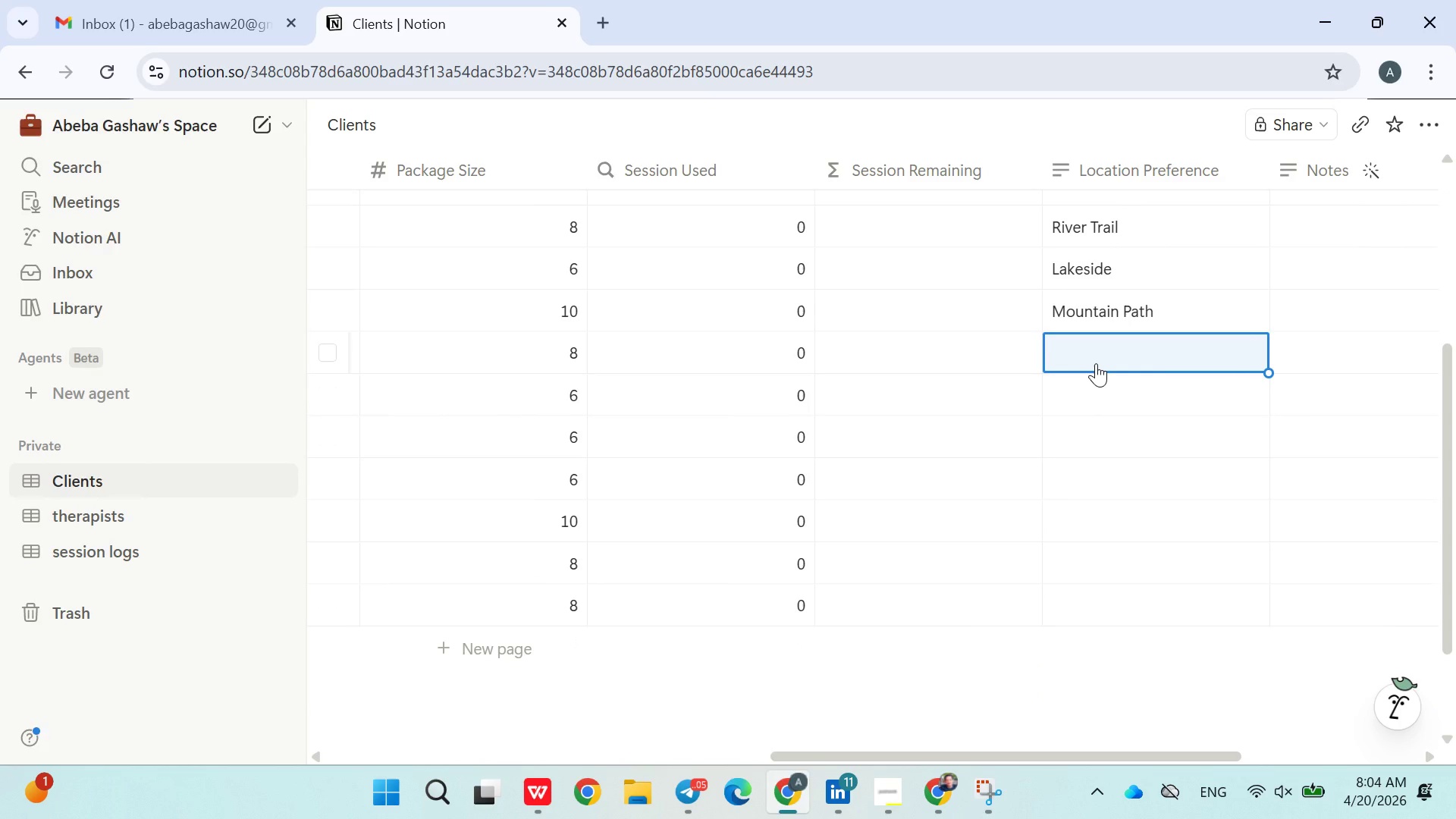 
wait(6.69)
 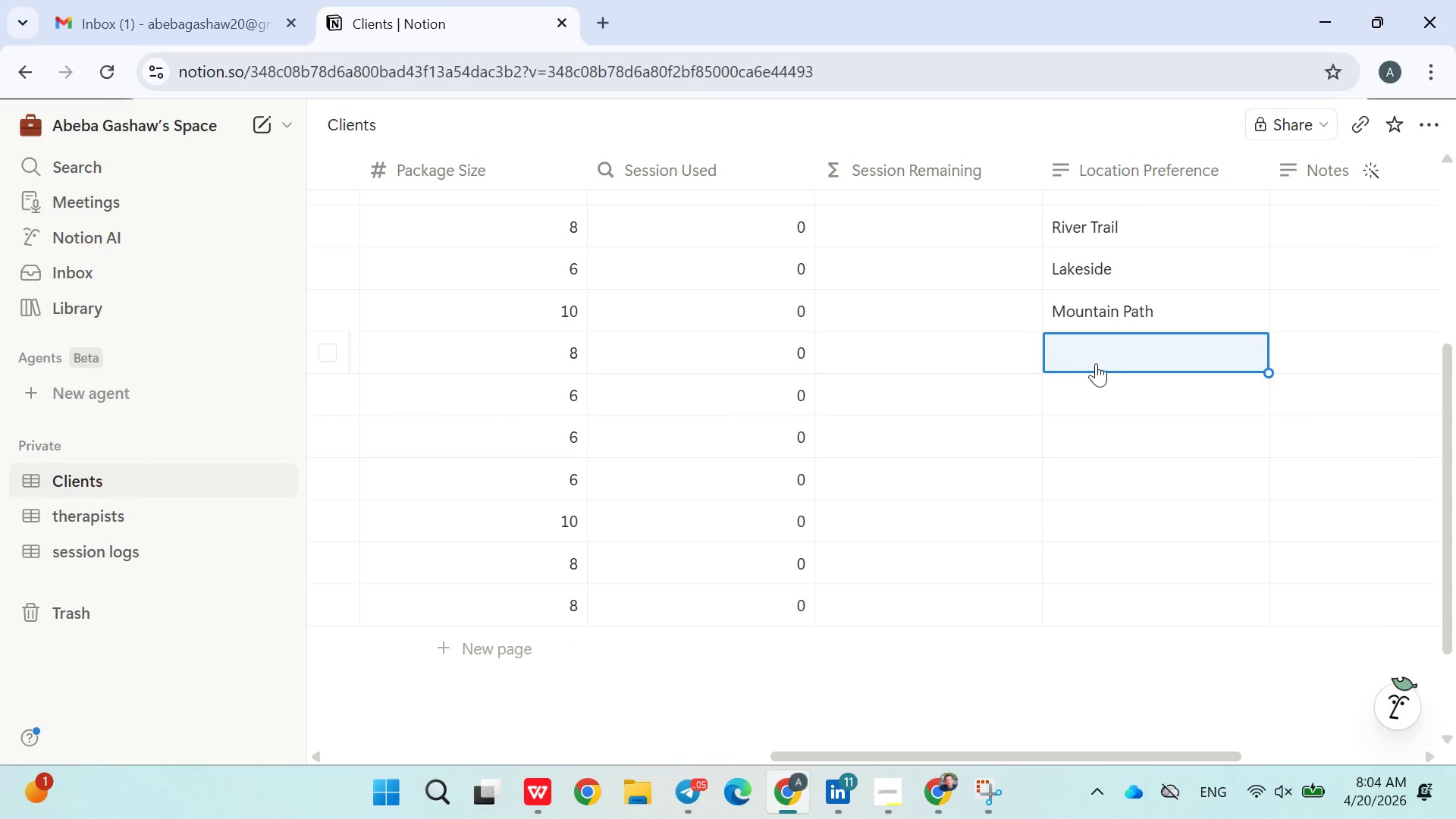 
type(Forest Park)
 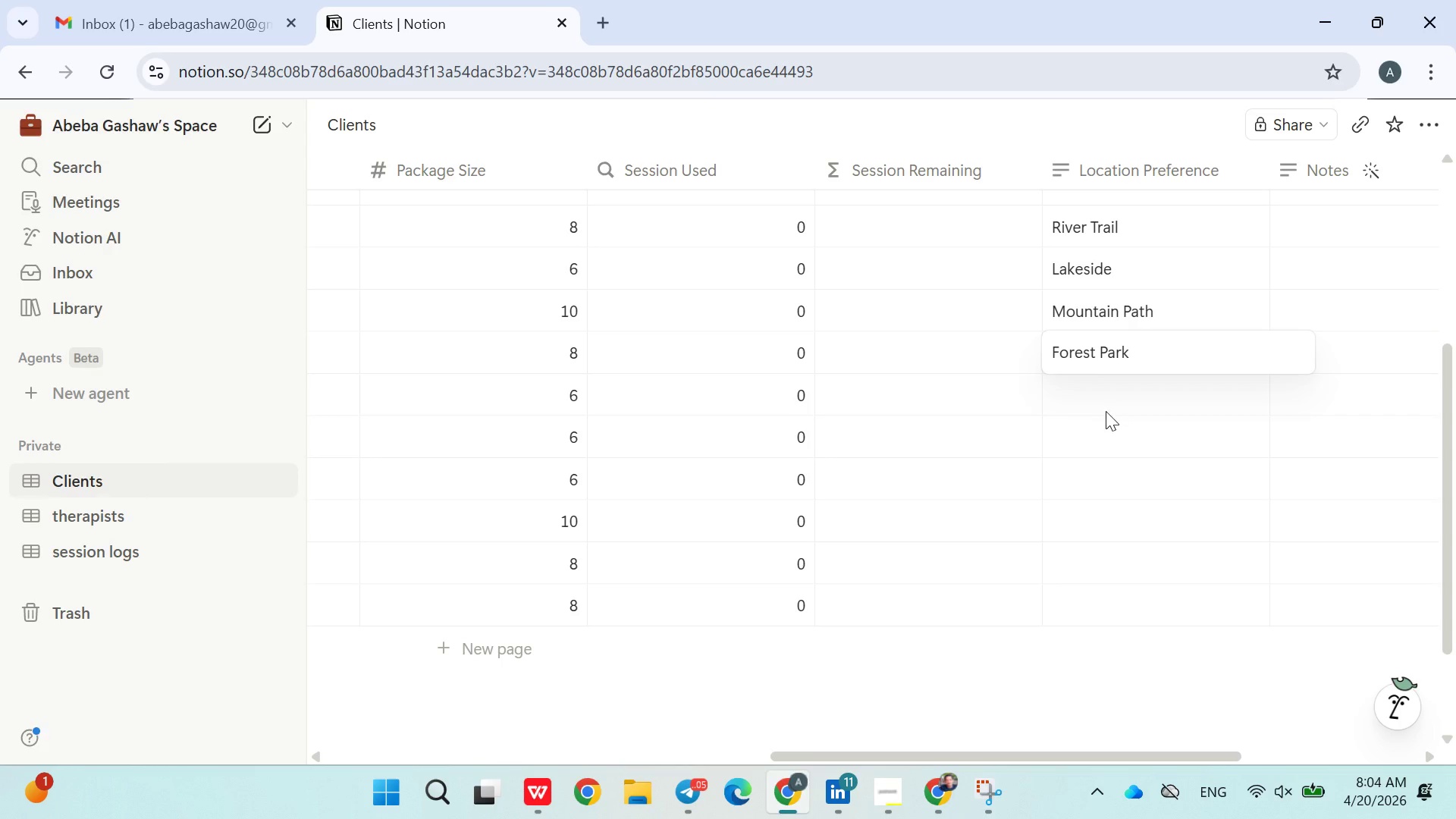 
left_click([1106, 411])
 